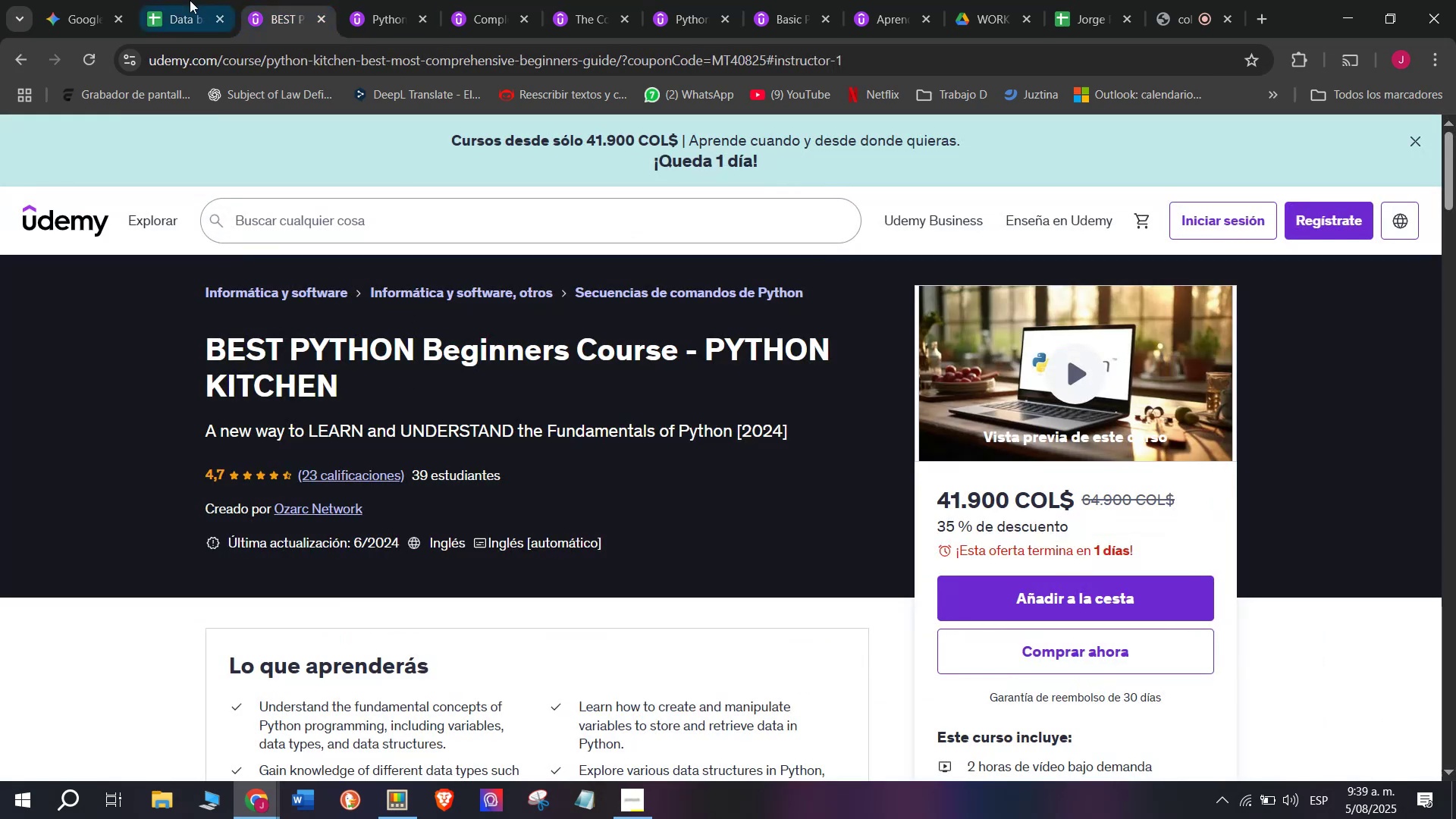 
left_click([180, 0])
 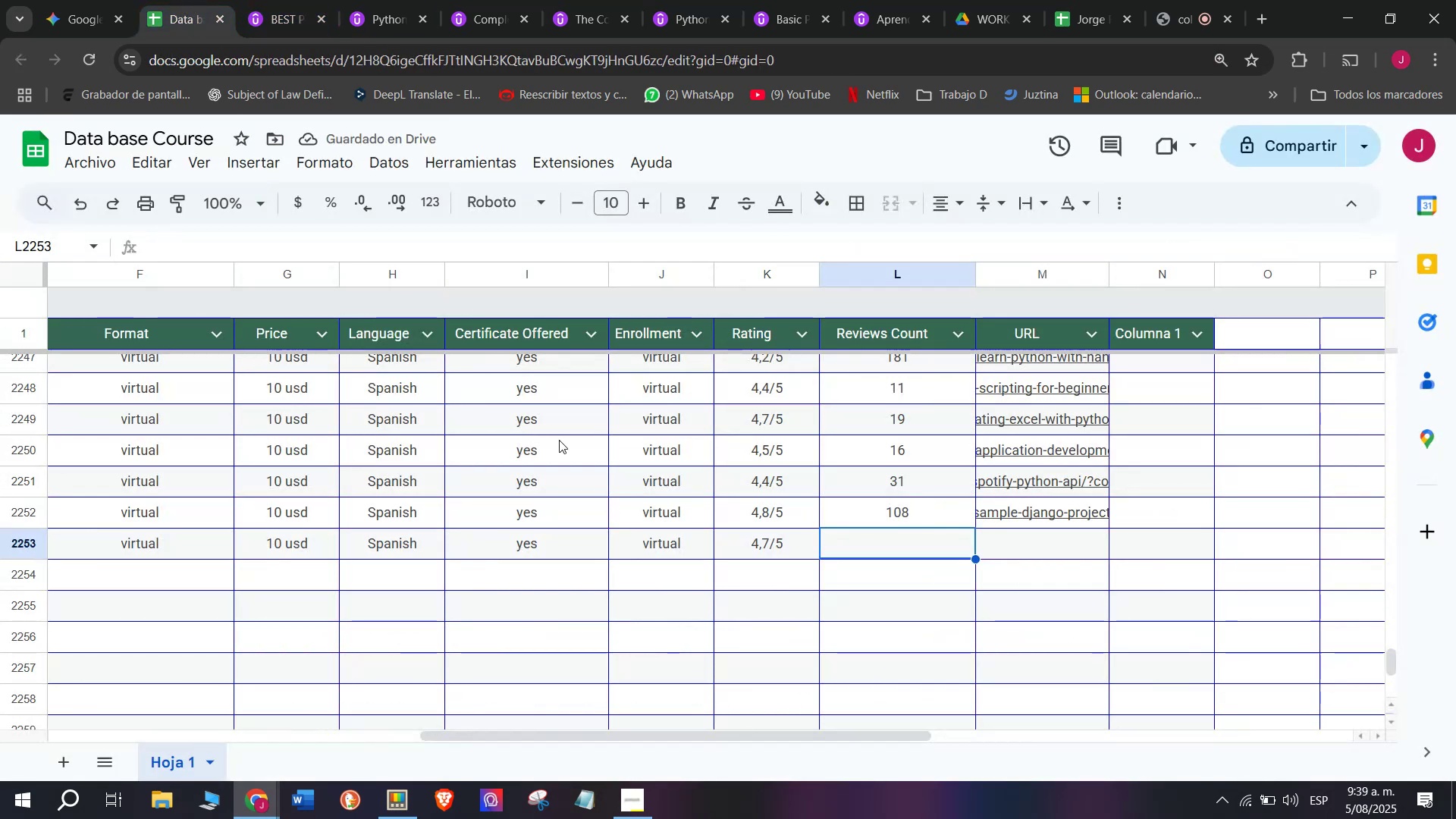 
type(23)
 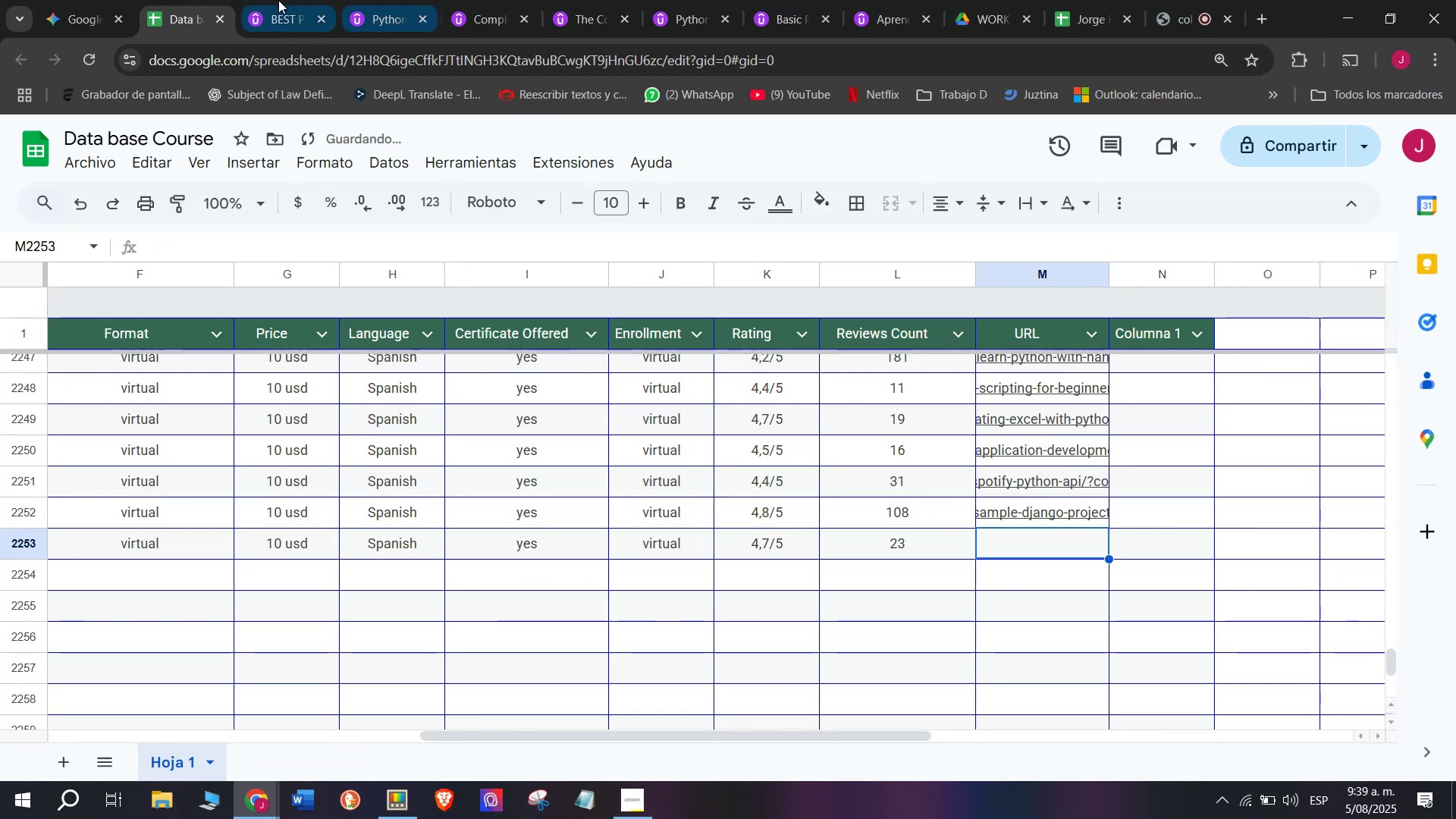 
double_click([342, 74])
 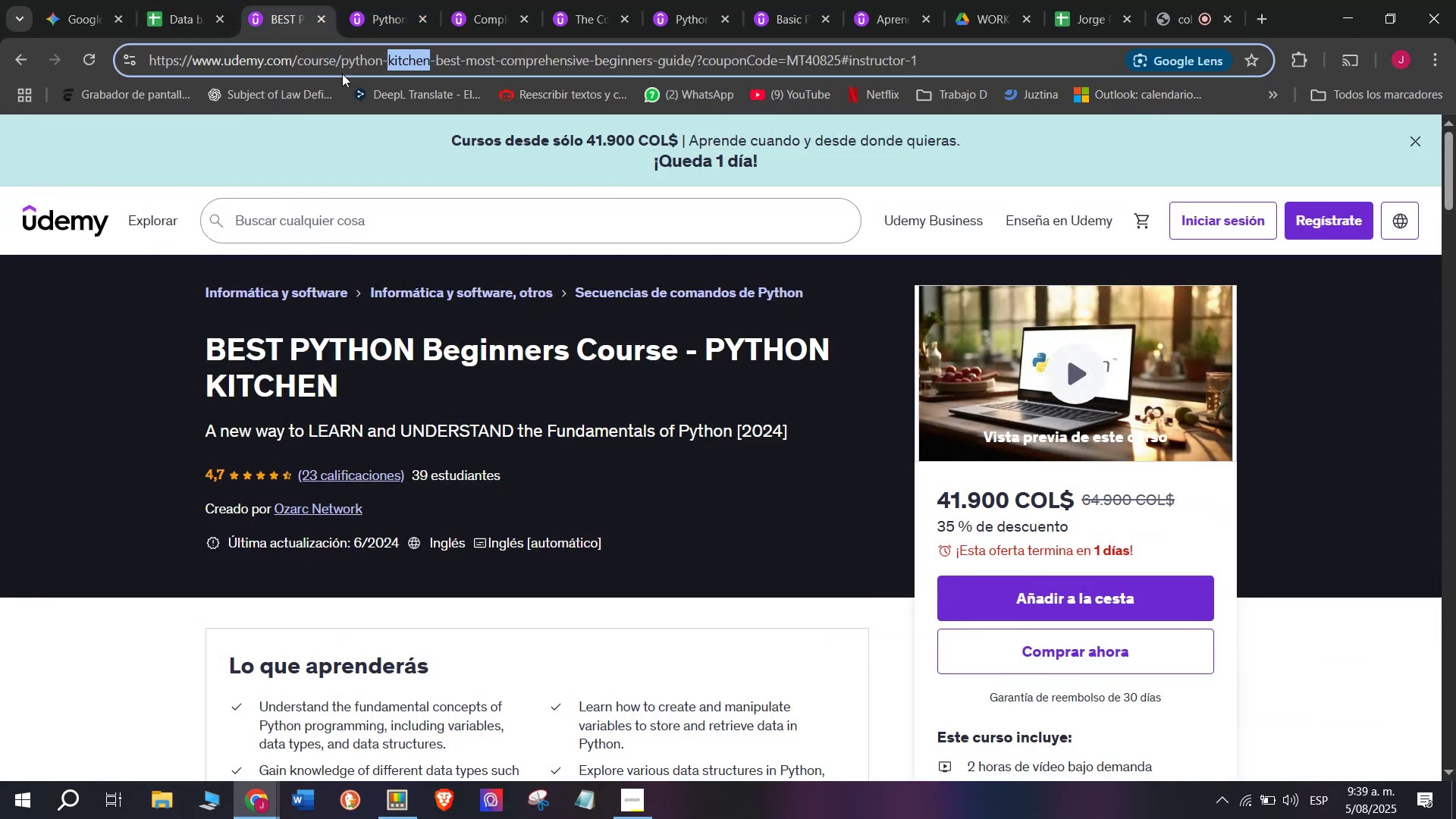 
triple_click([342, 74])
 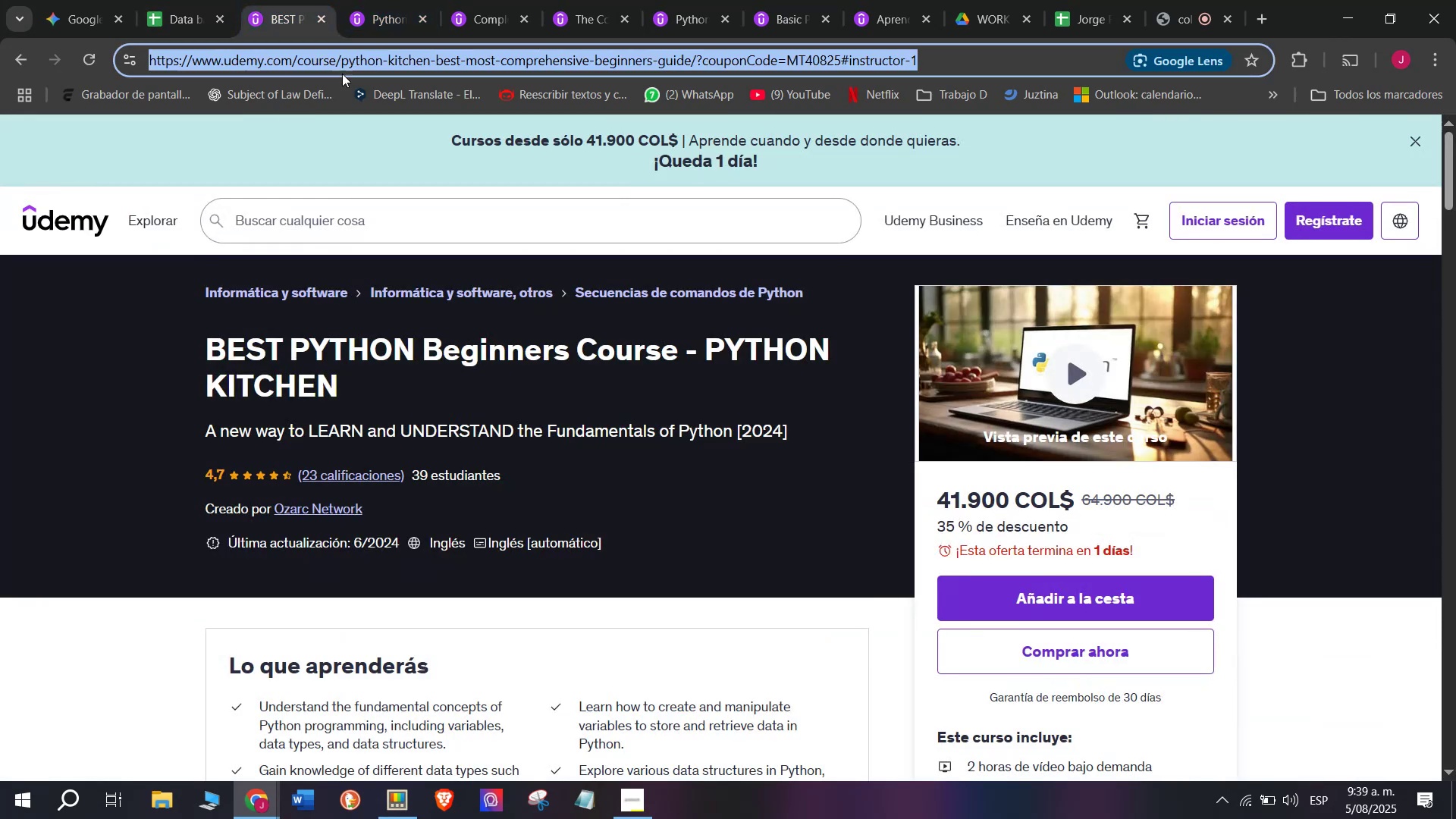 
triple_click([342, 74])
 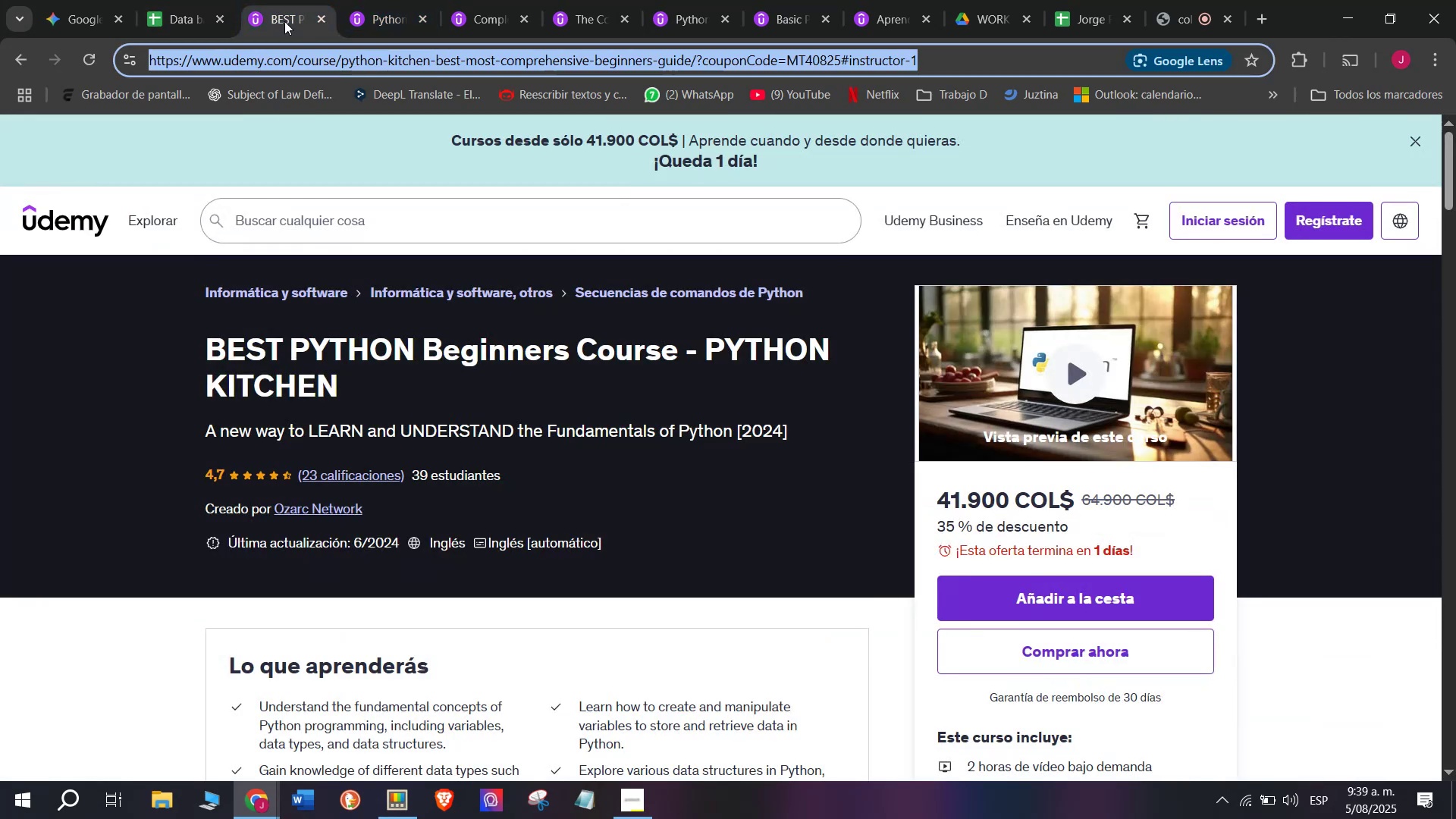 
key(Control+ControlLeft)
 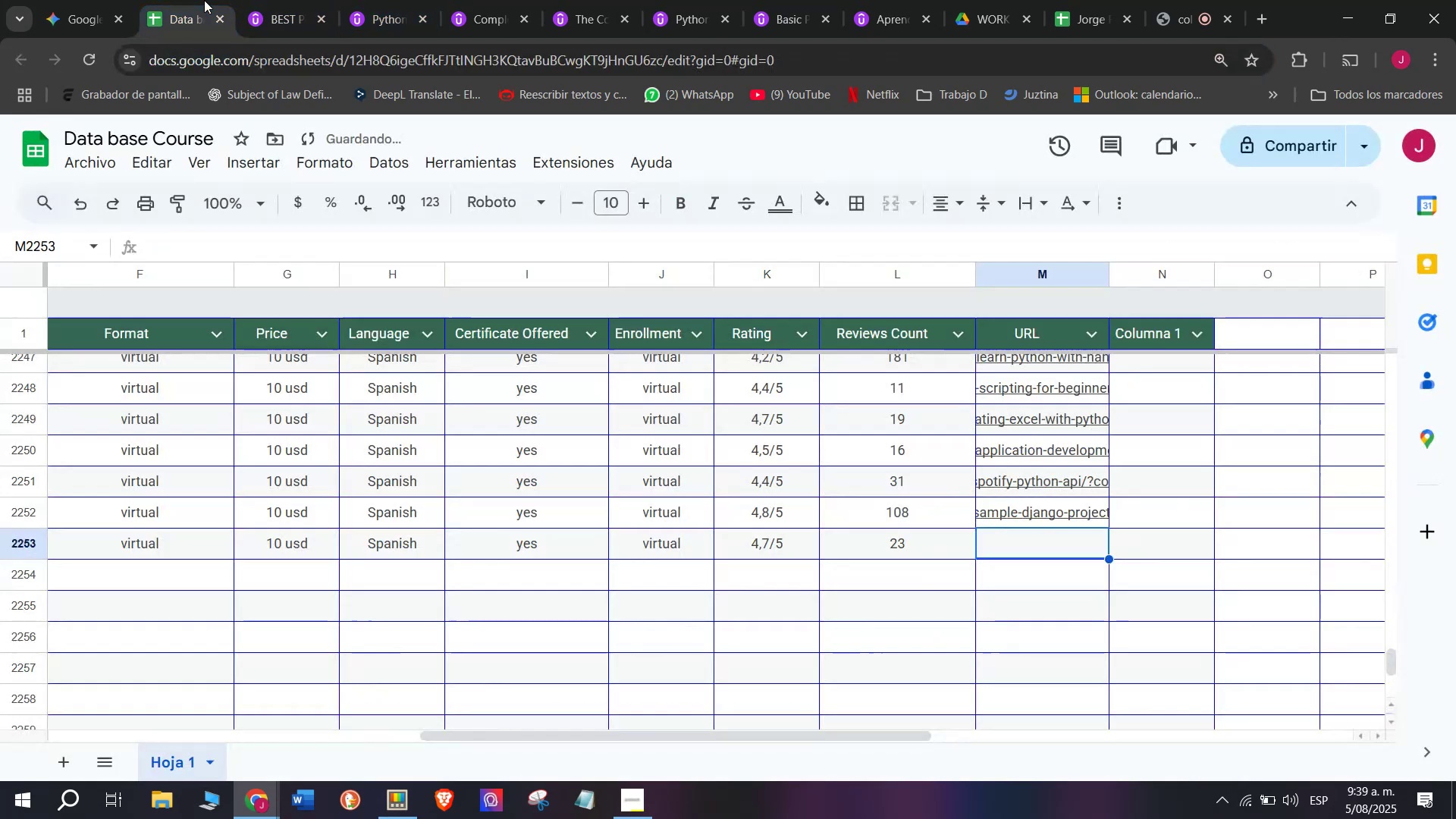 
key(Break)
 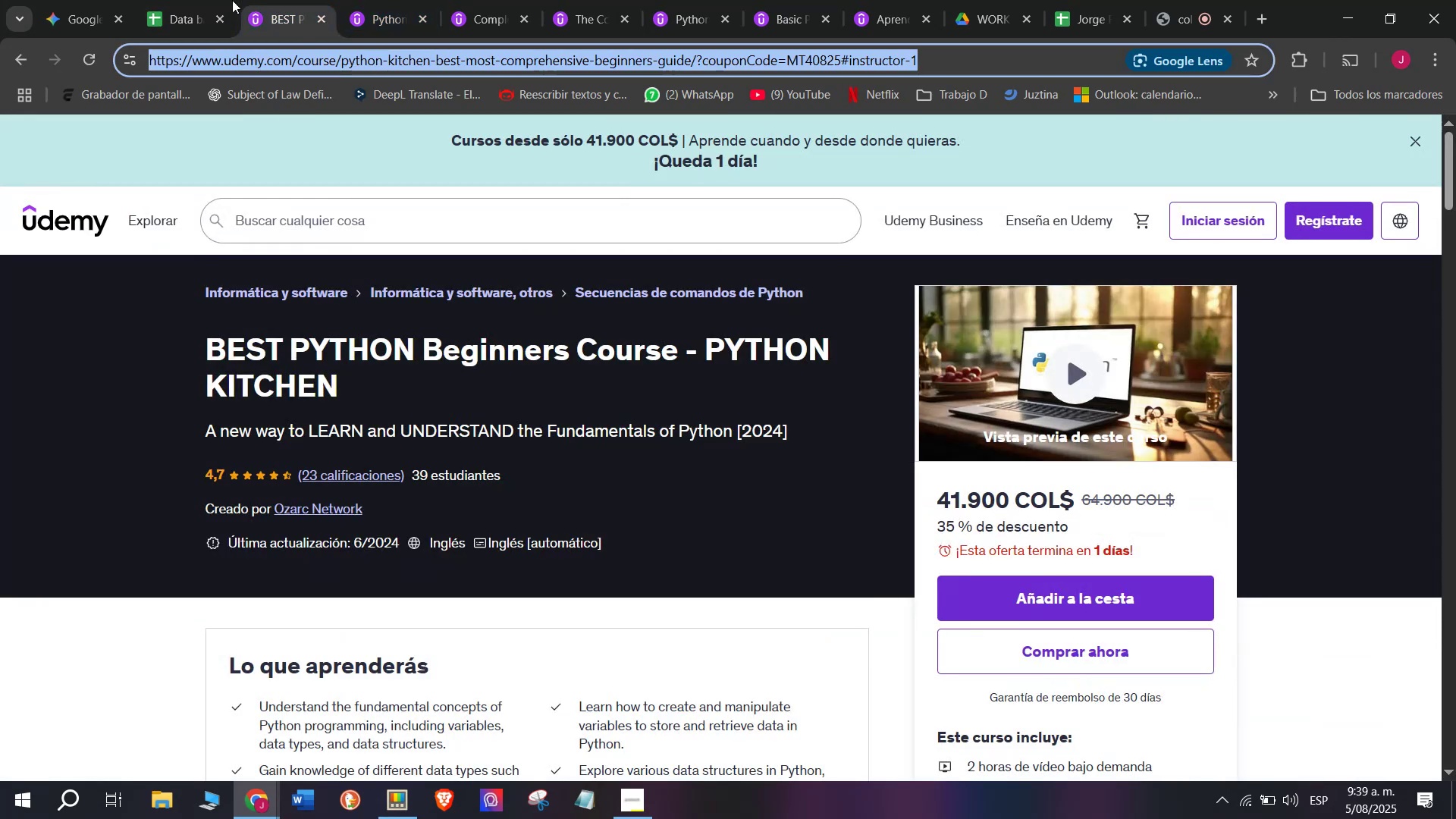 
key(Control+C)
 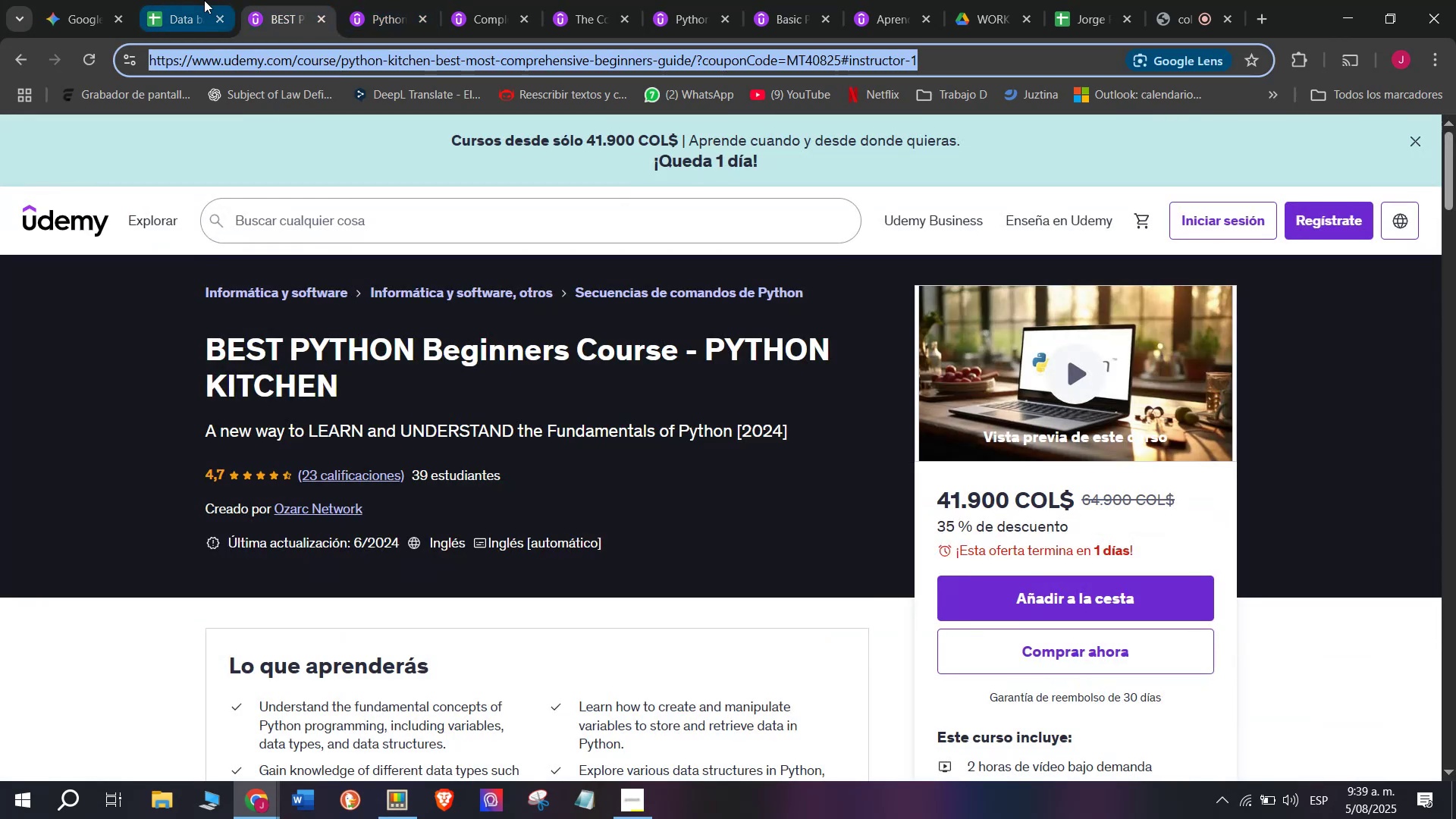 
left_click([204, 0])
 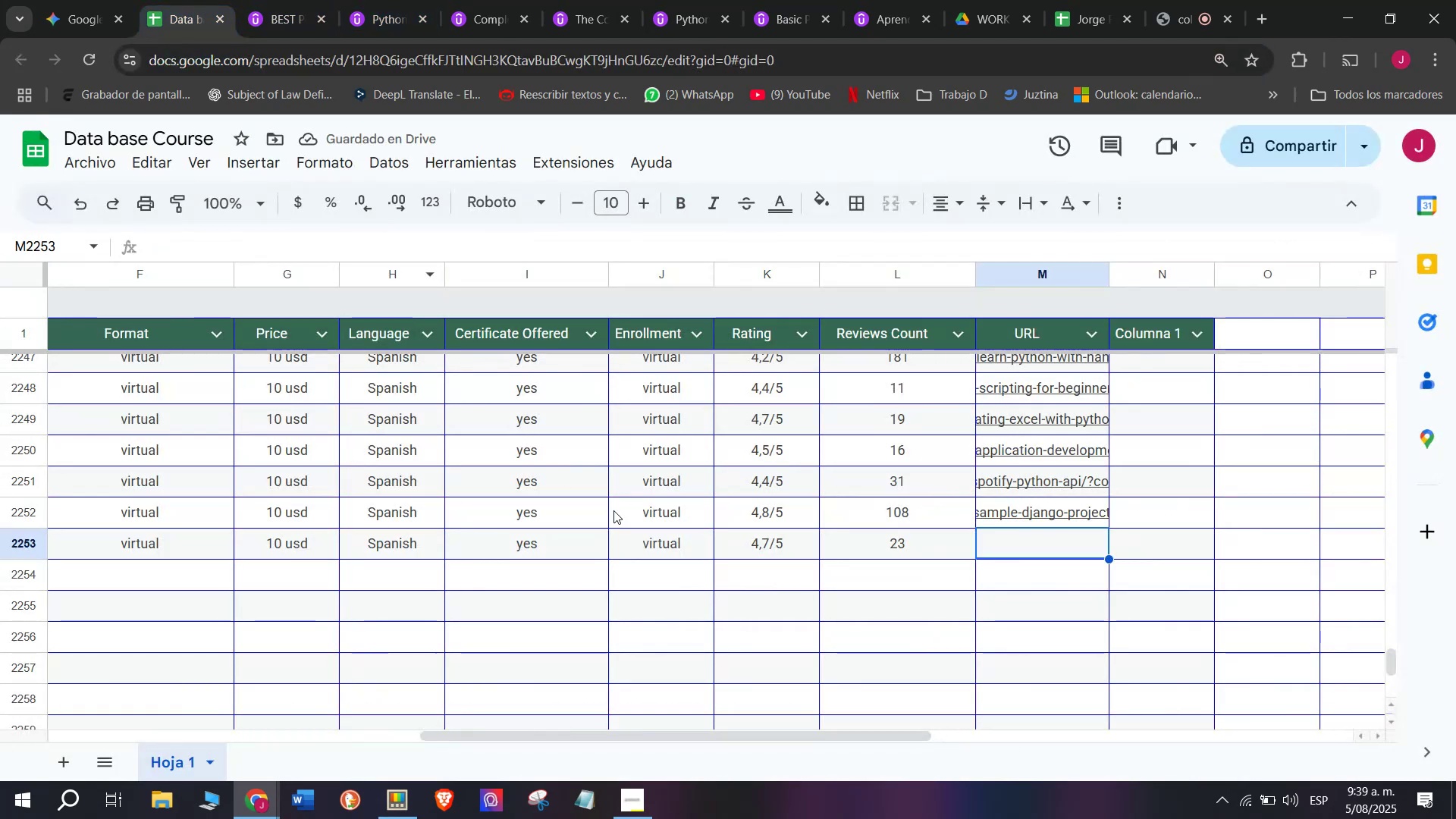 
key(Control+ControlLeft)
 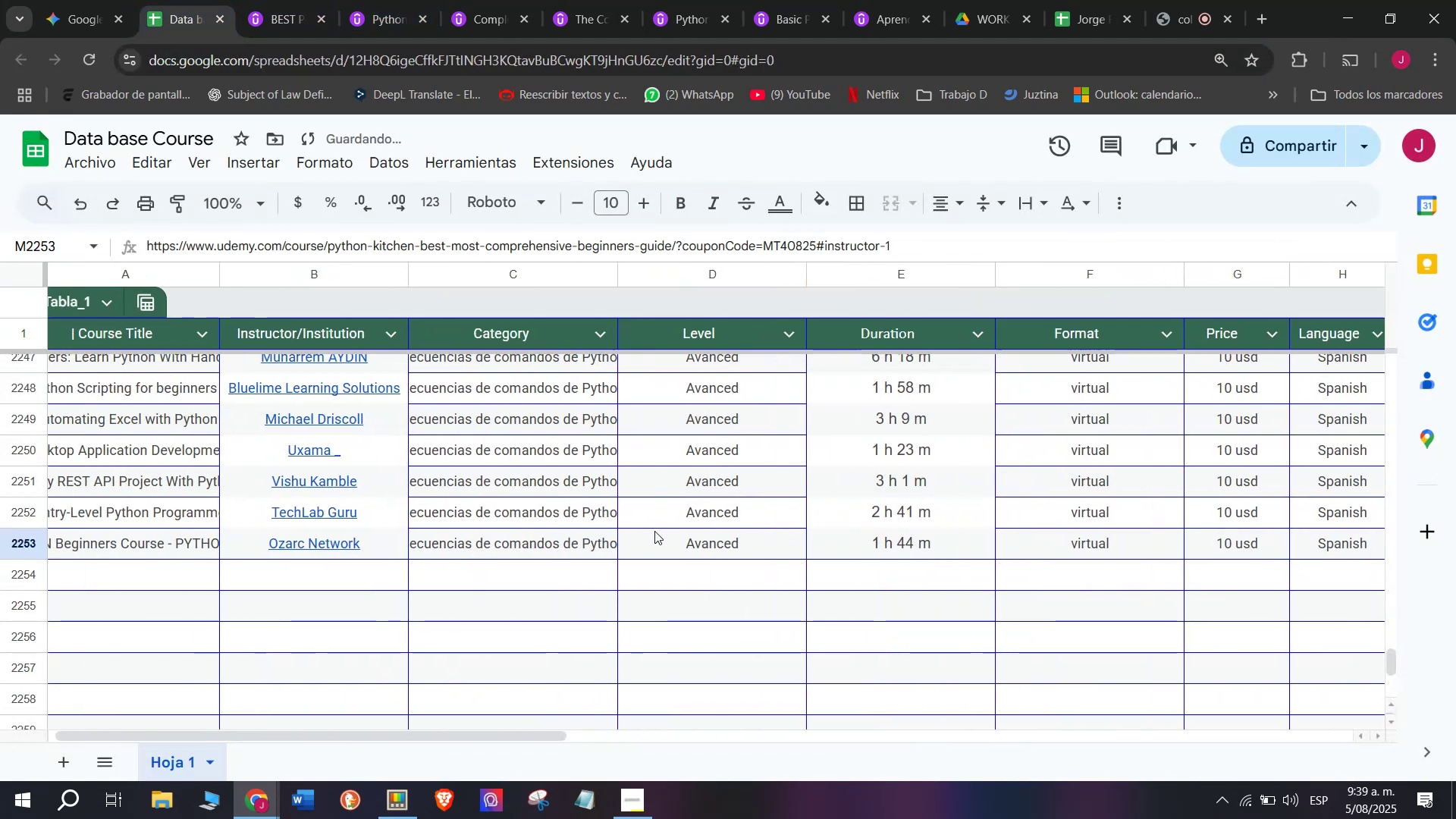 
key(Z)
 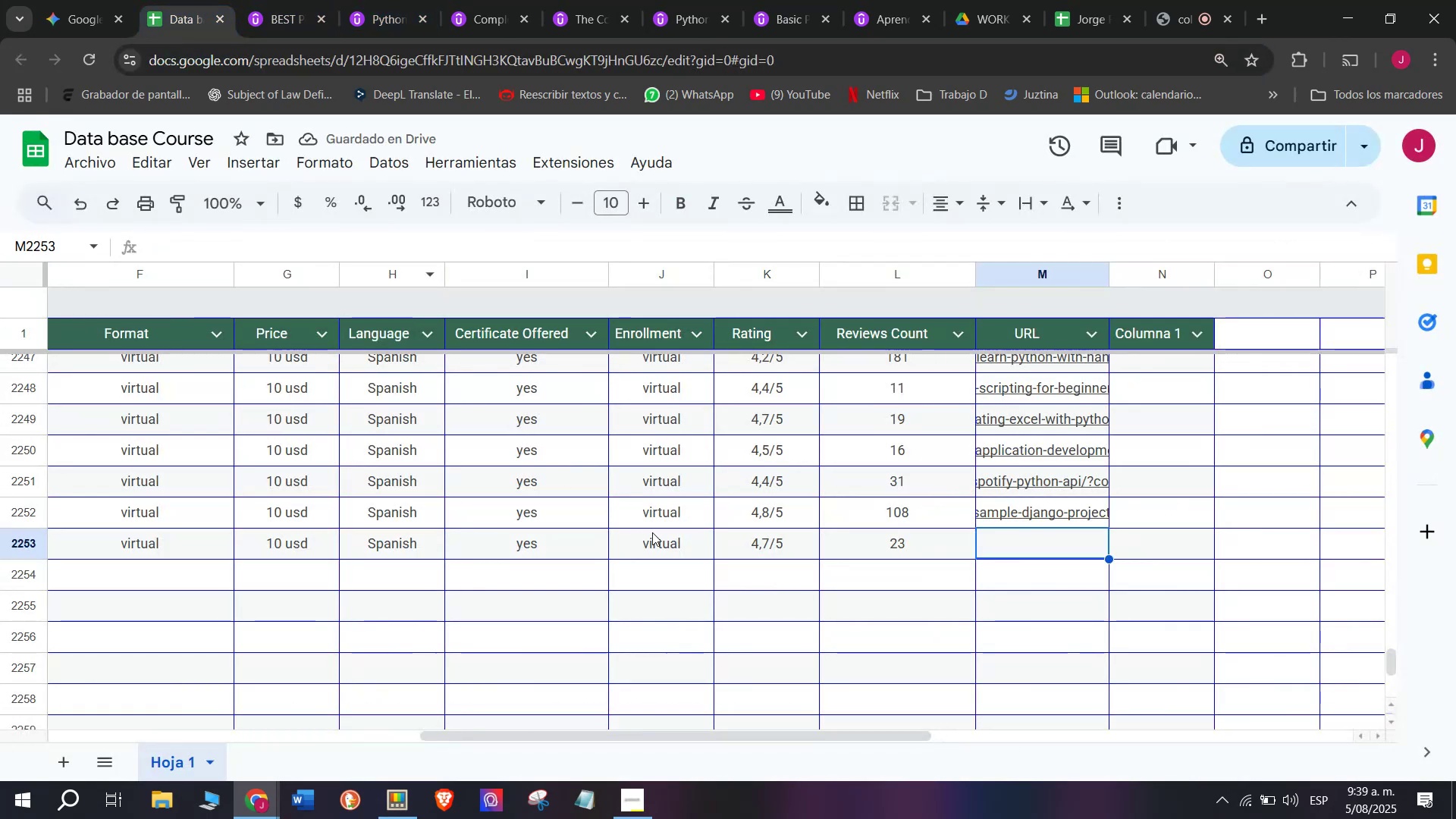 
key(Control+V)
 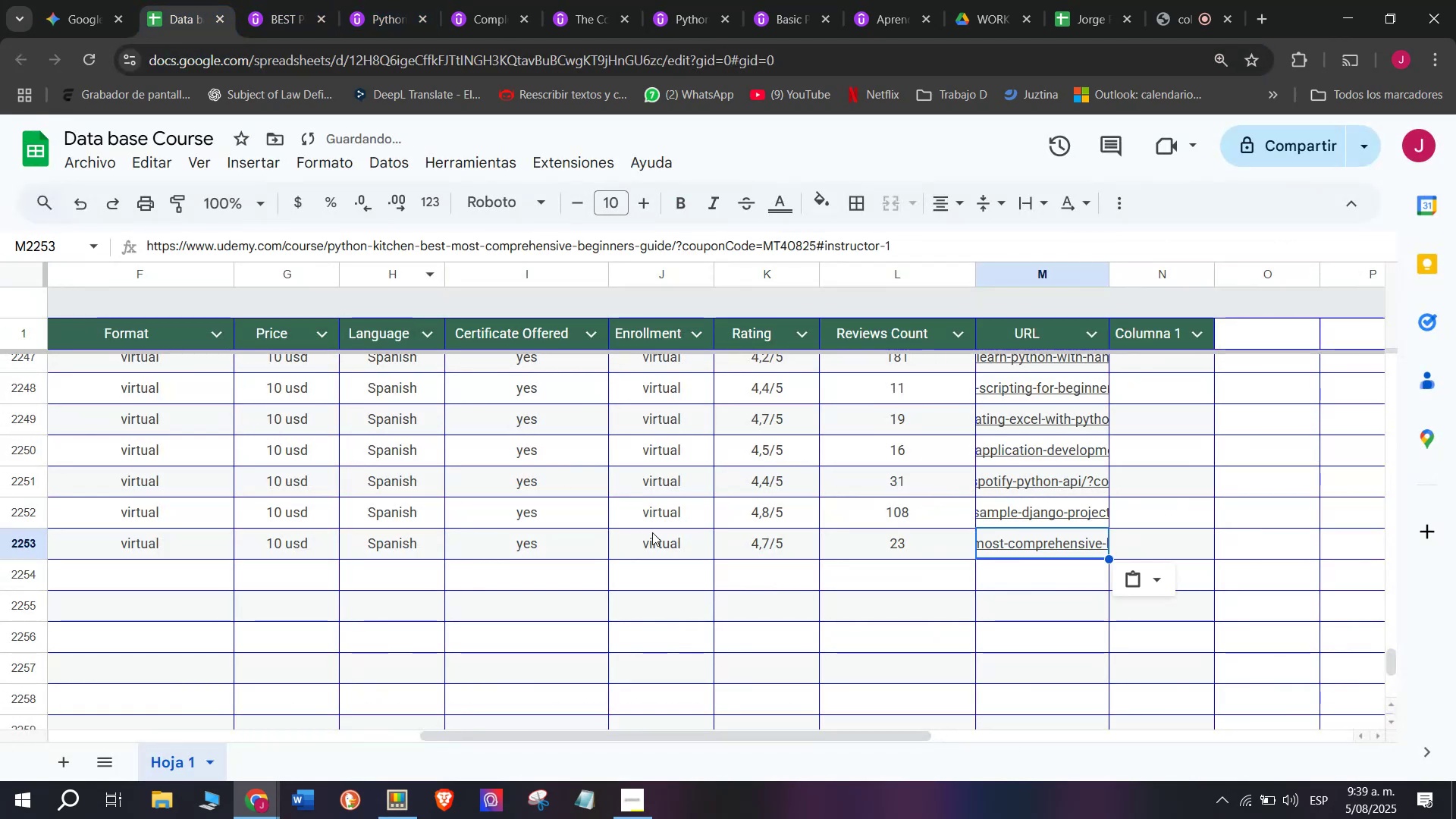 
scroll: coordinate [340, 559], scroll_direction: up, amount: 3.0
 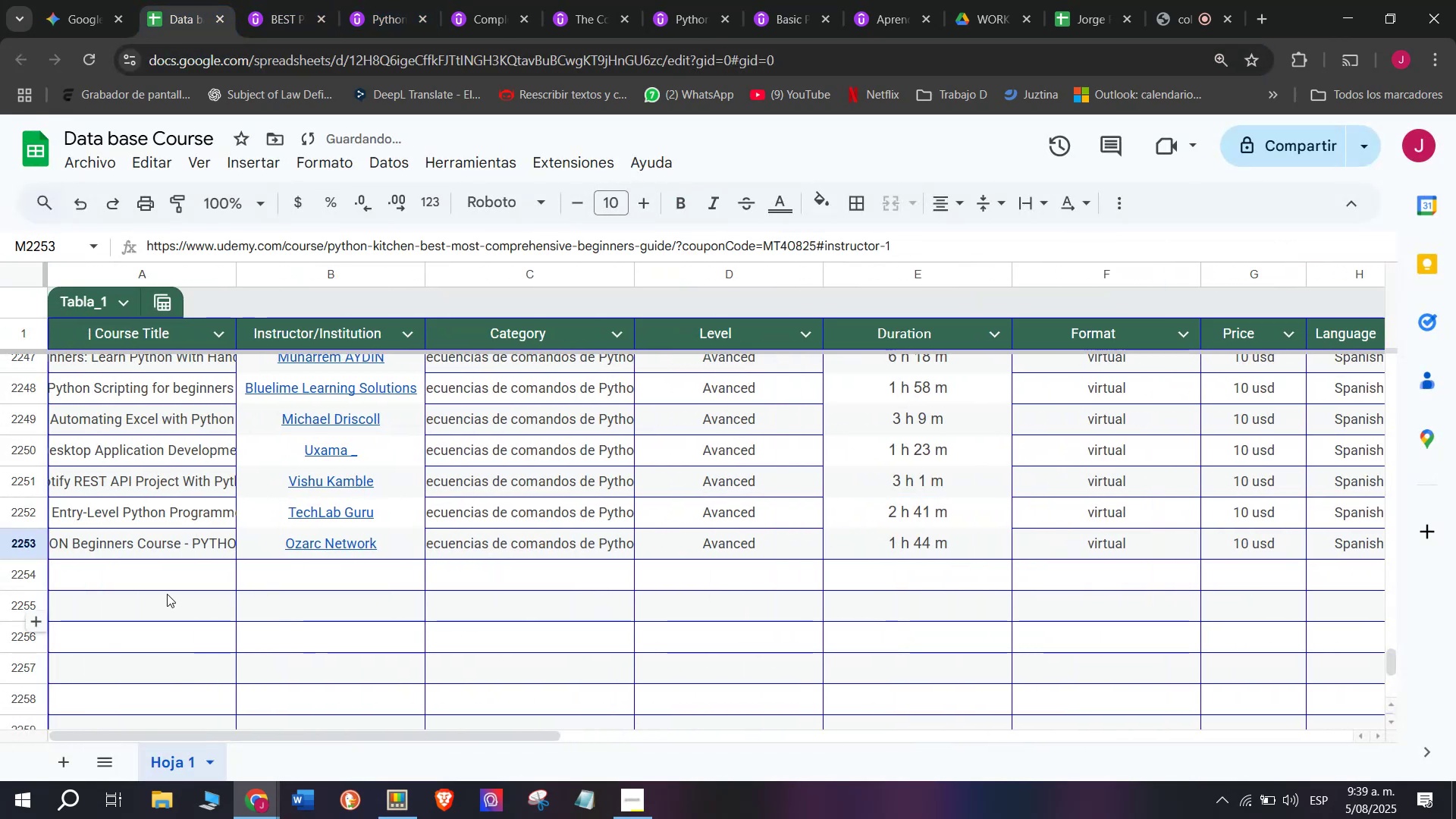 
left_click([167, 593])
 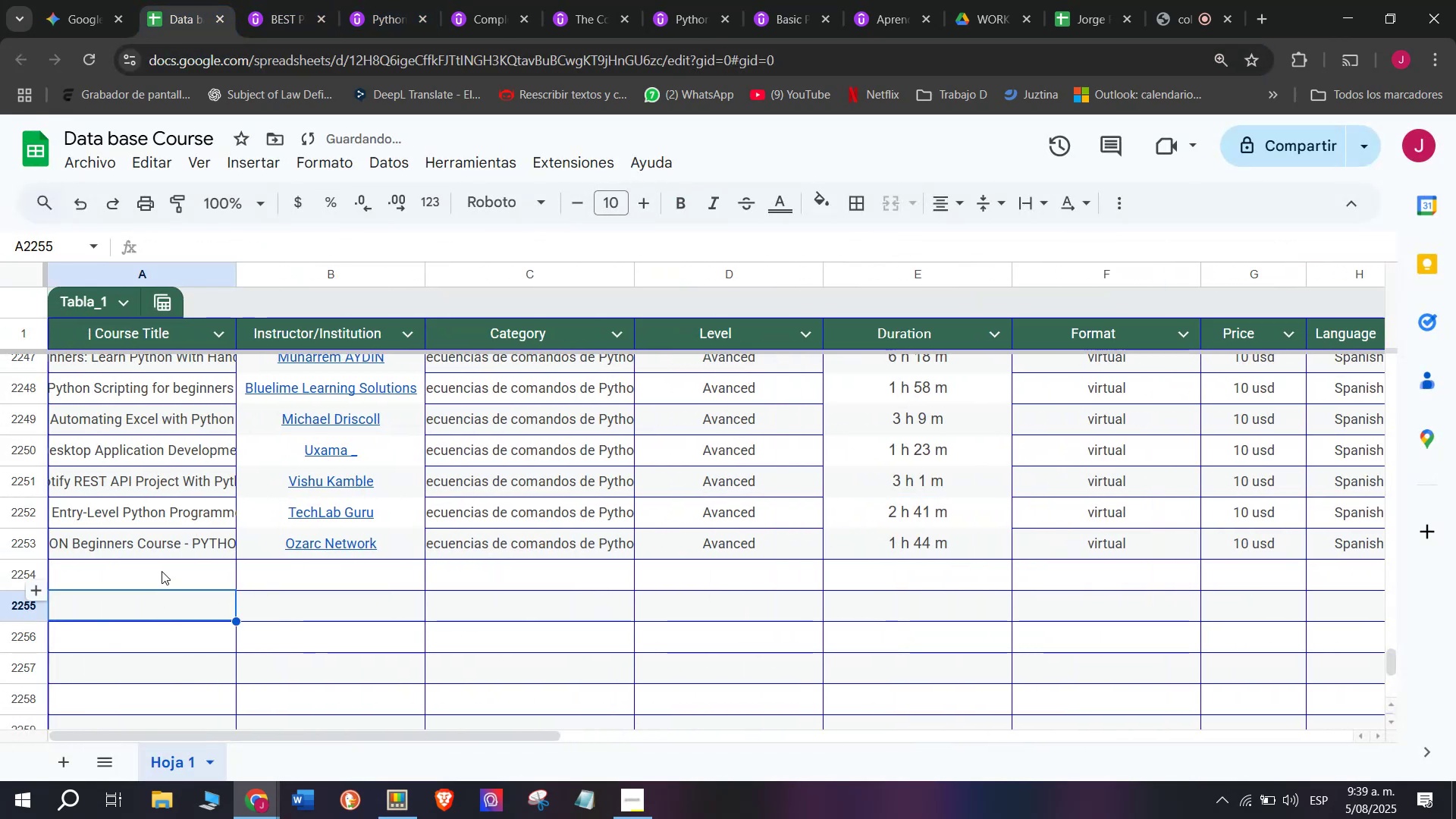 
left_click([162, 570])
 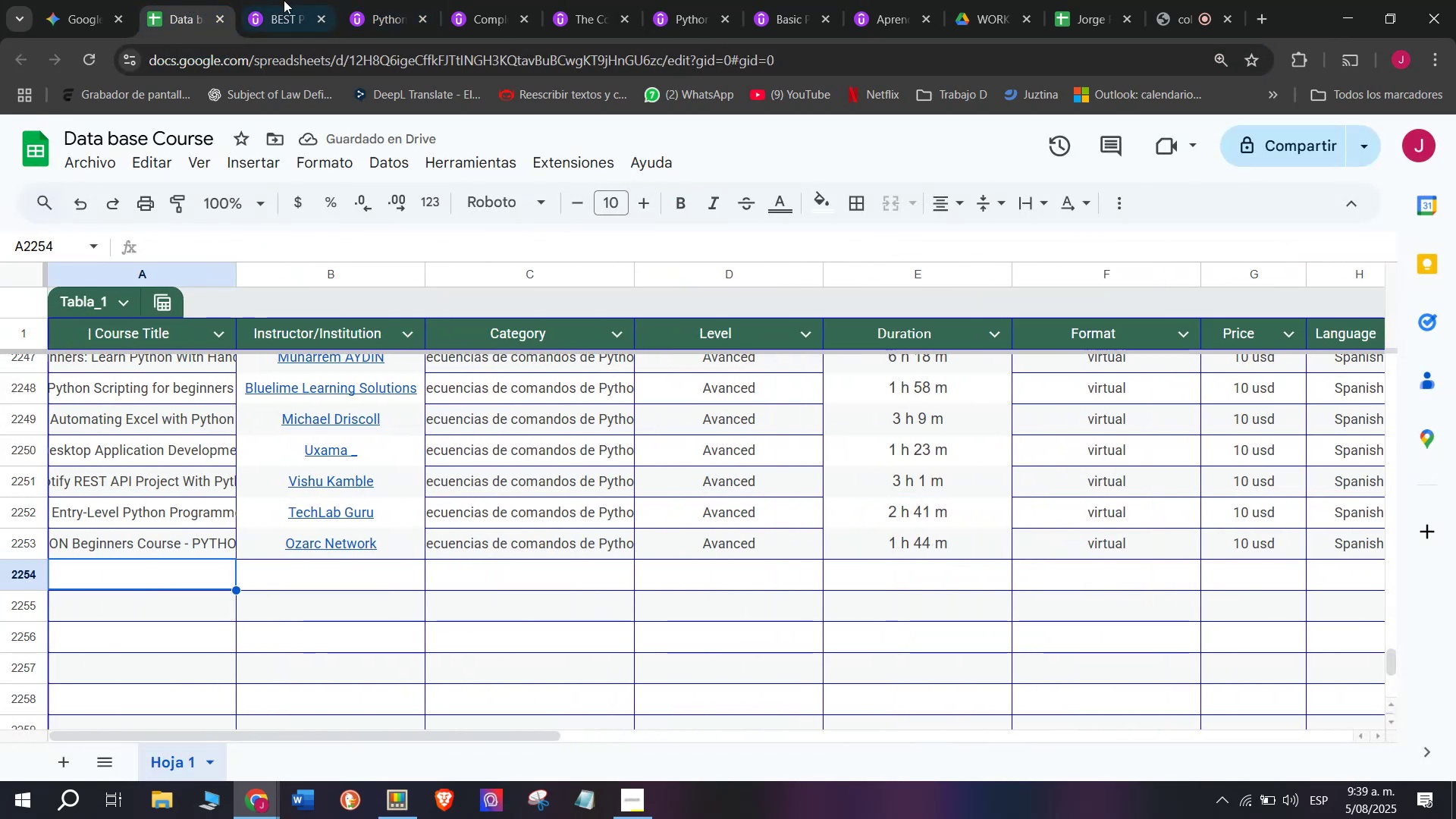 
left_click([284, 0])
 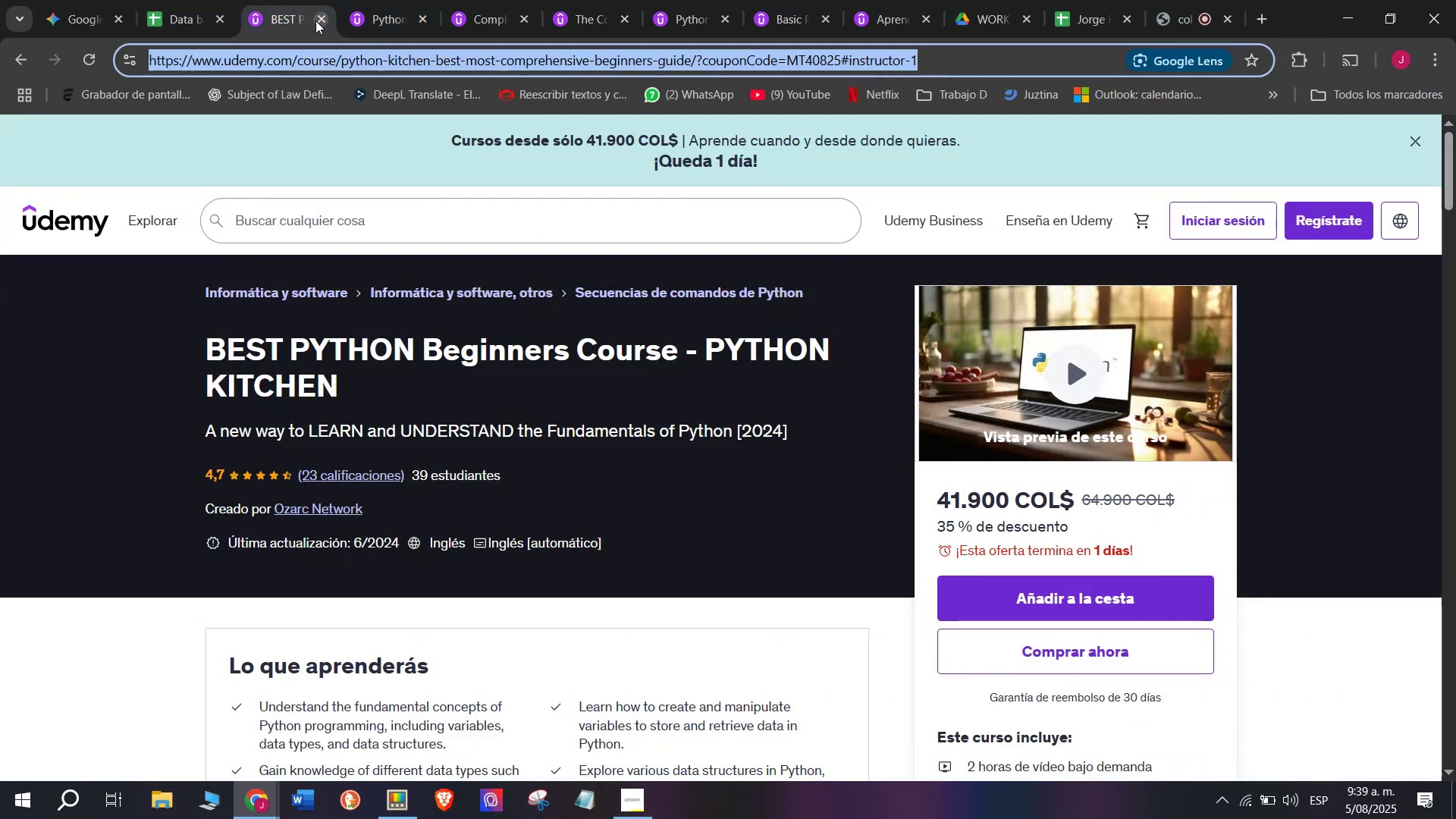 
left_click([317, 20])
 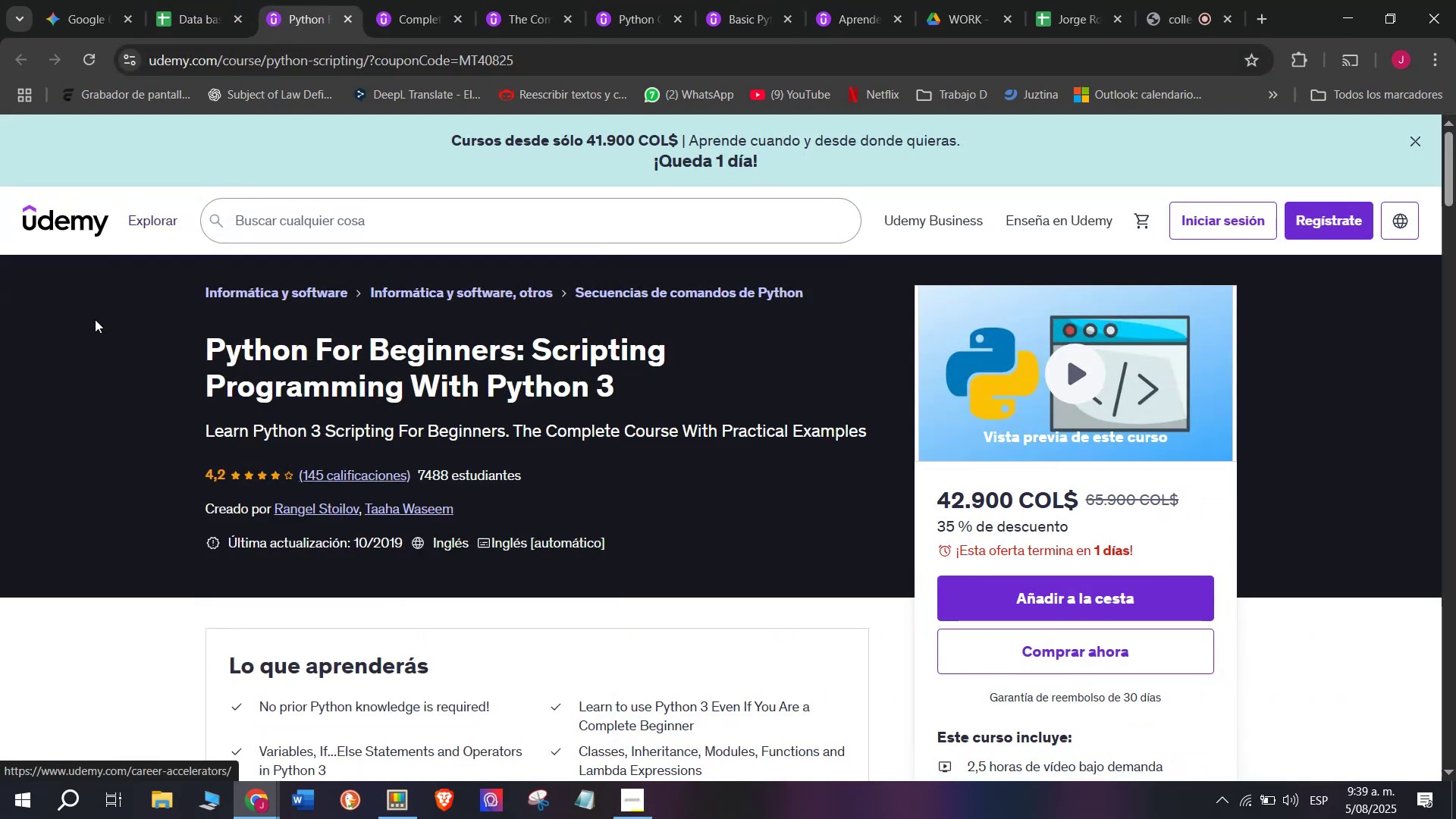 
left_click_drag(start_coordinate=[172, 324], to_coordinate=[670, 391])
 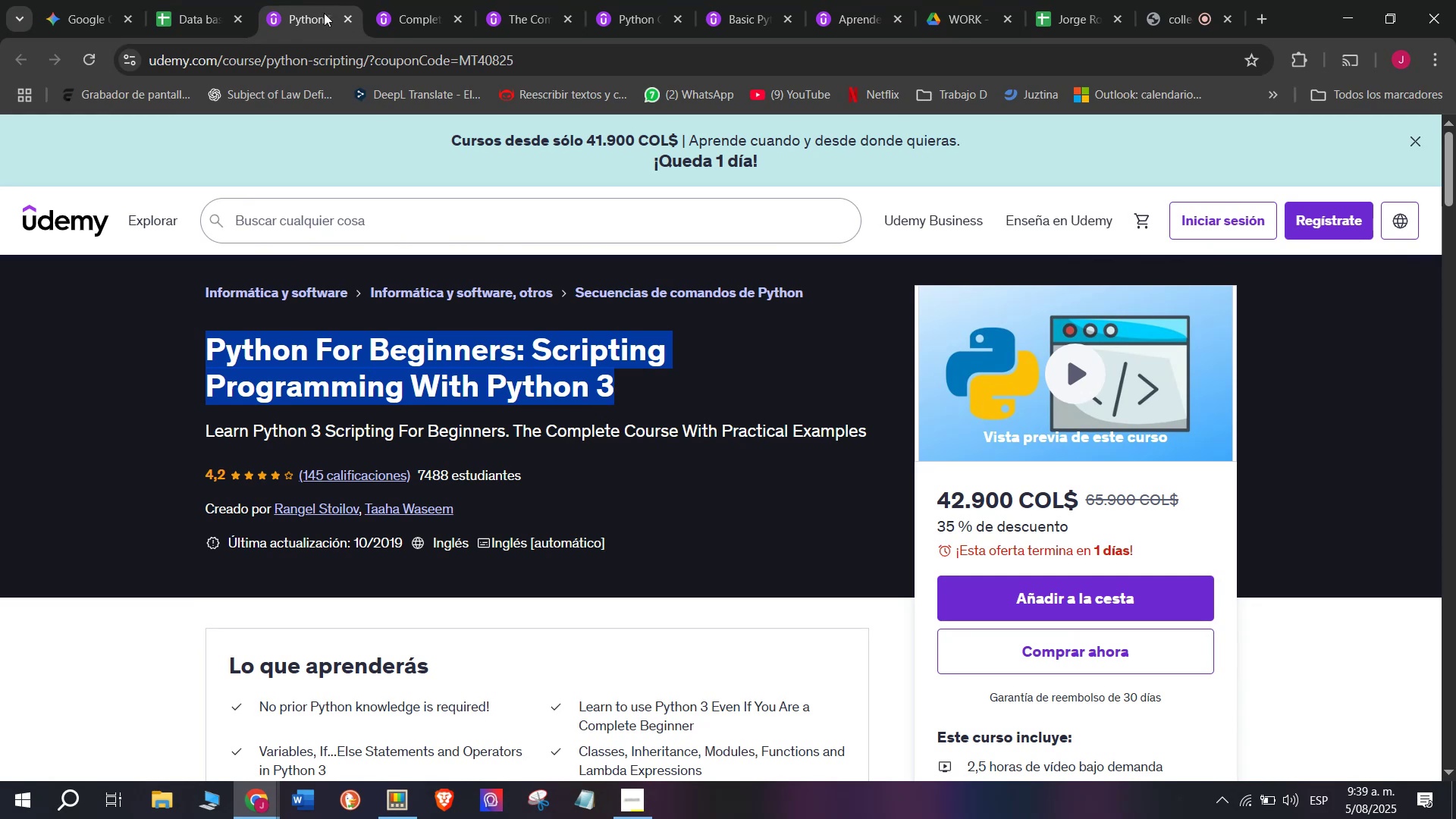 
key(Break)
 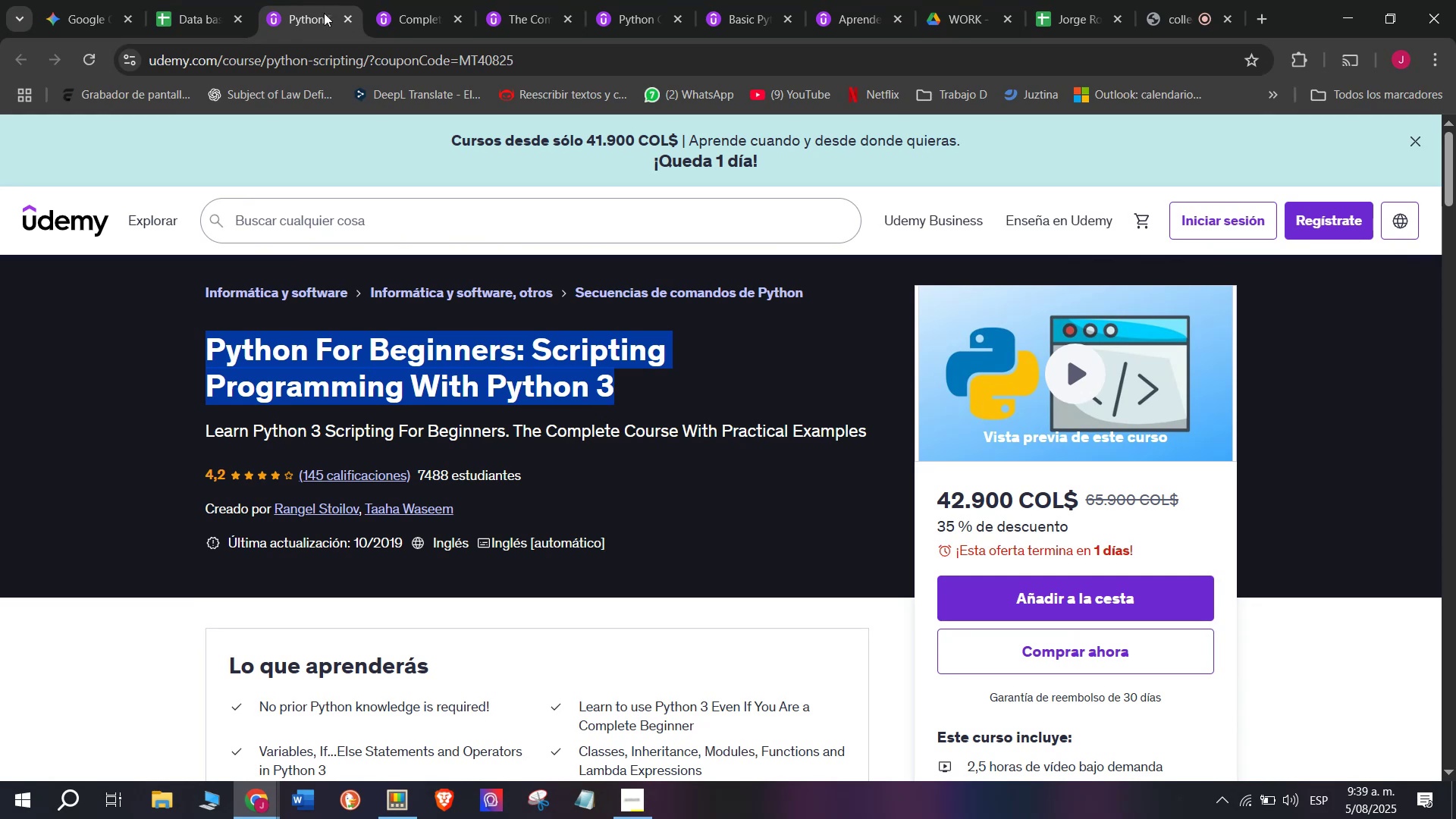 
key(Control+ControlLeft)
 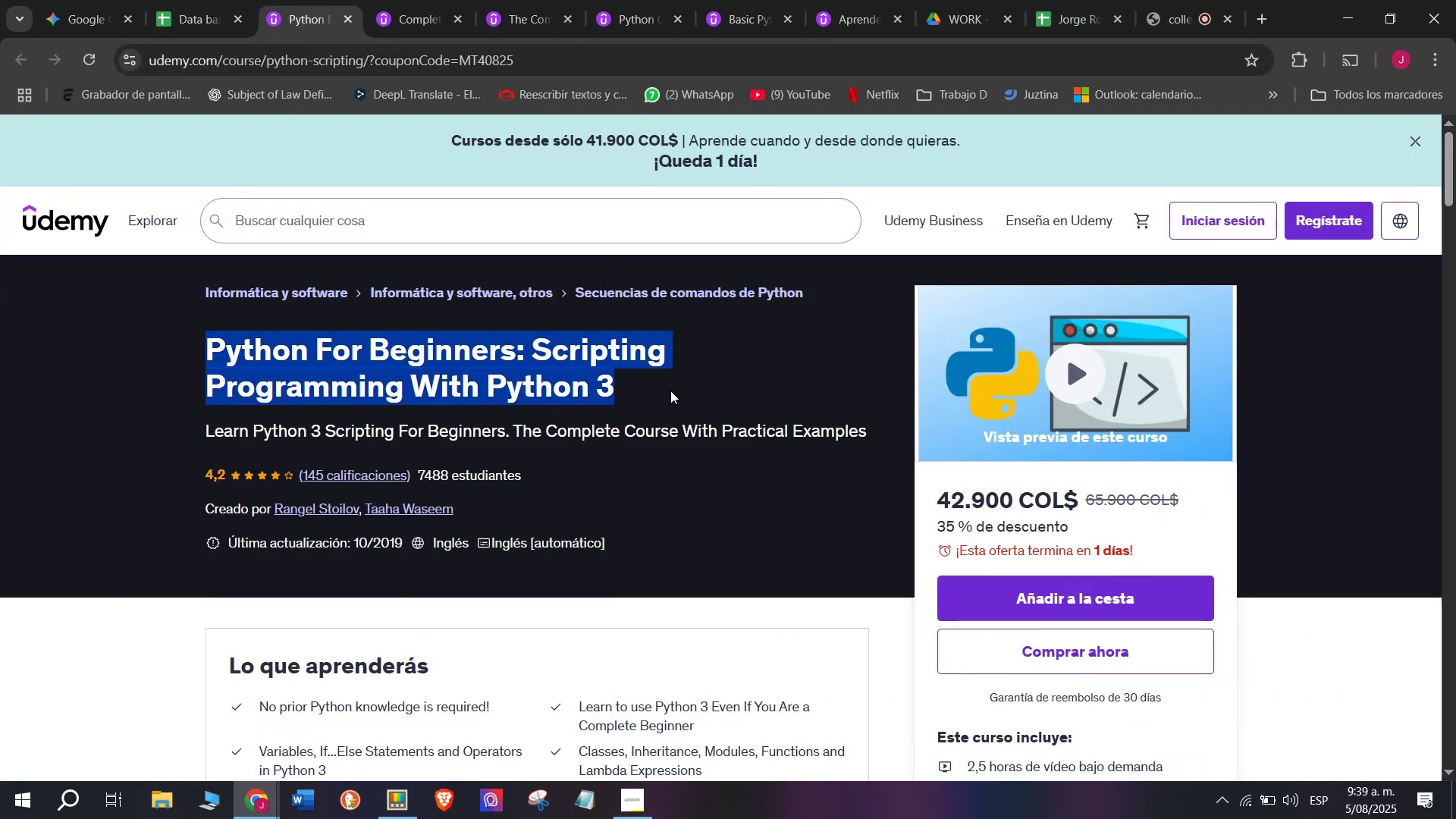 
key(Control+C)
 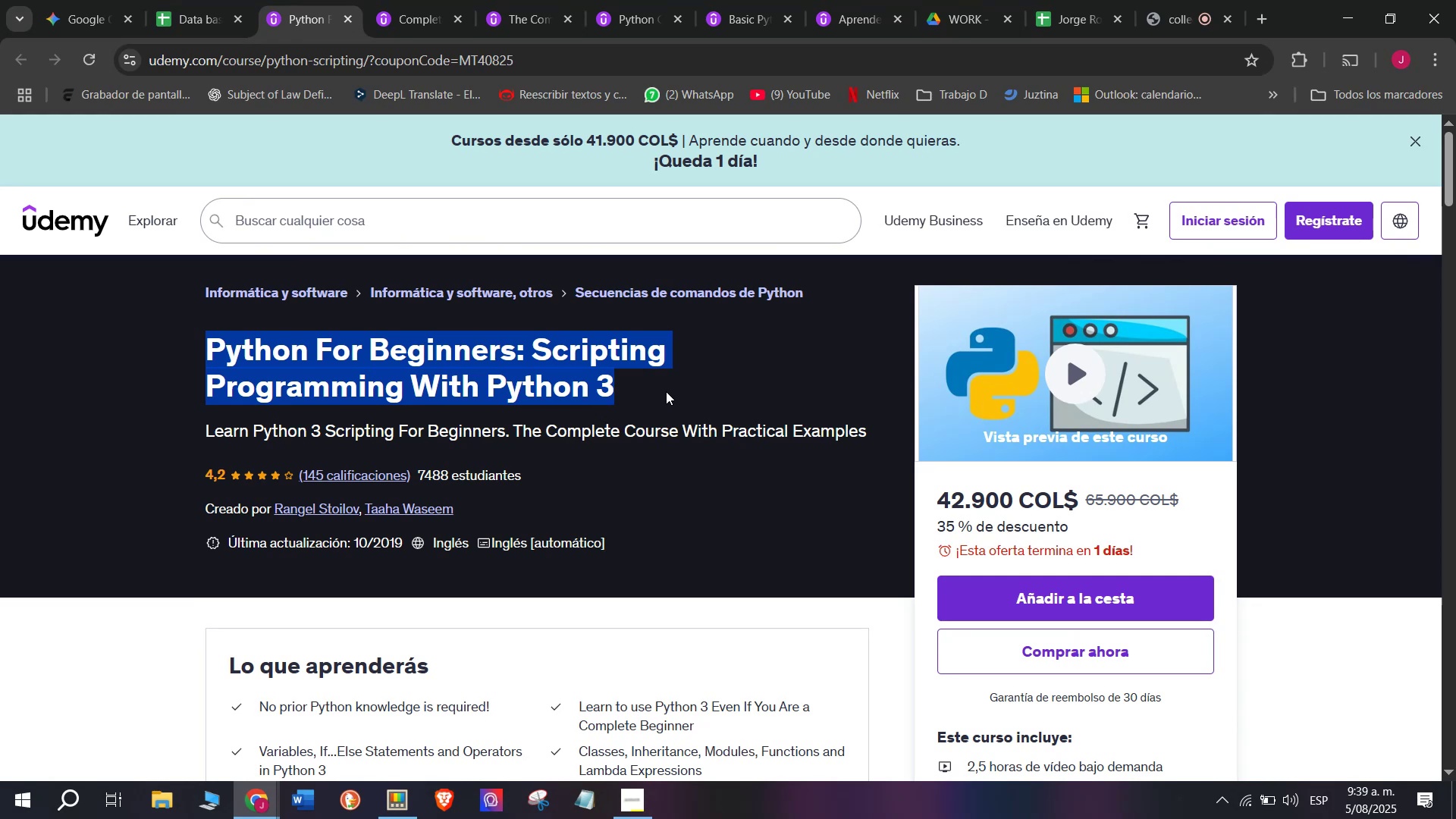 
key(Control+ControlLeft)
 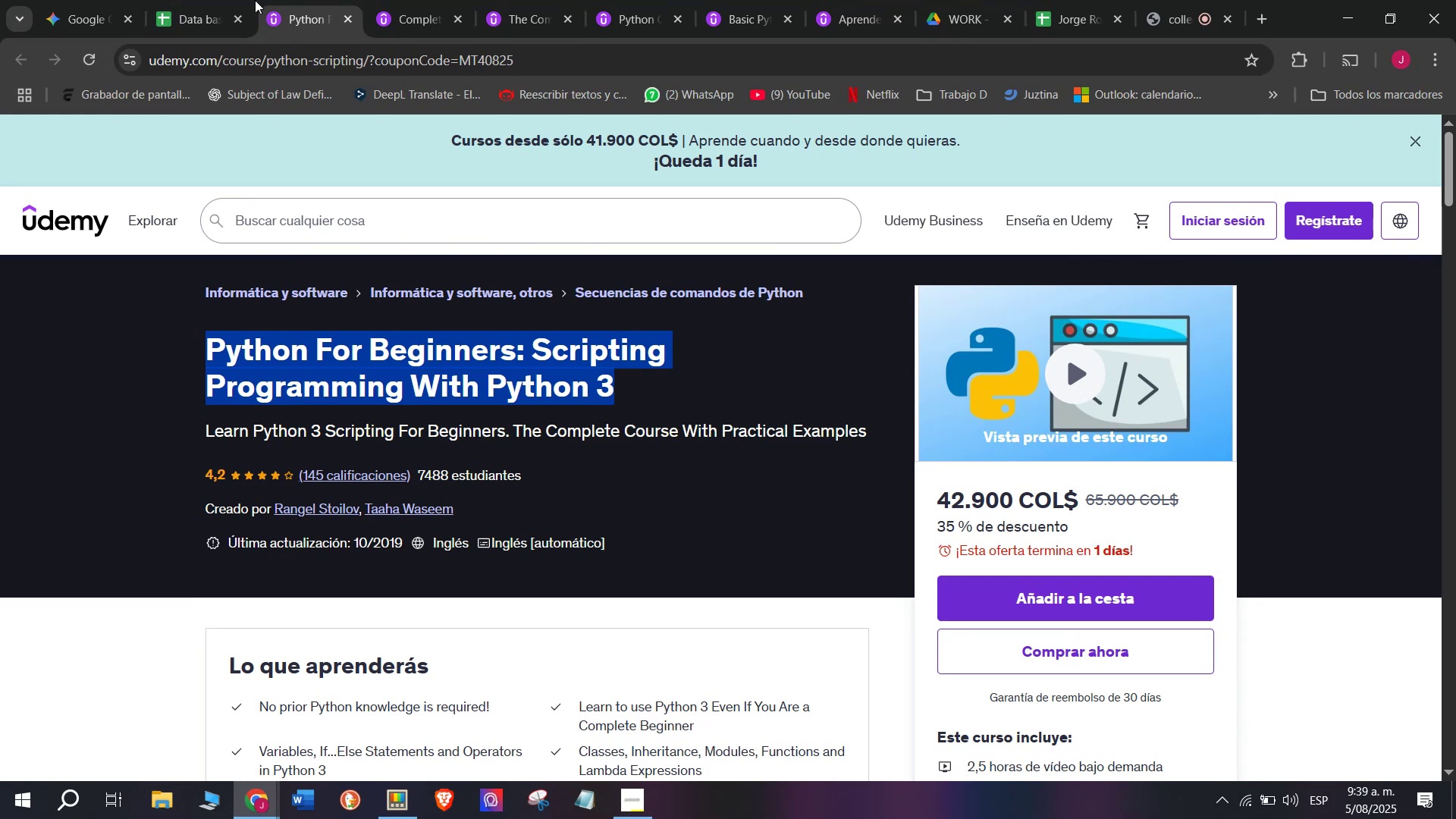 
key(Break)
 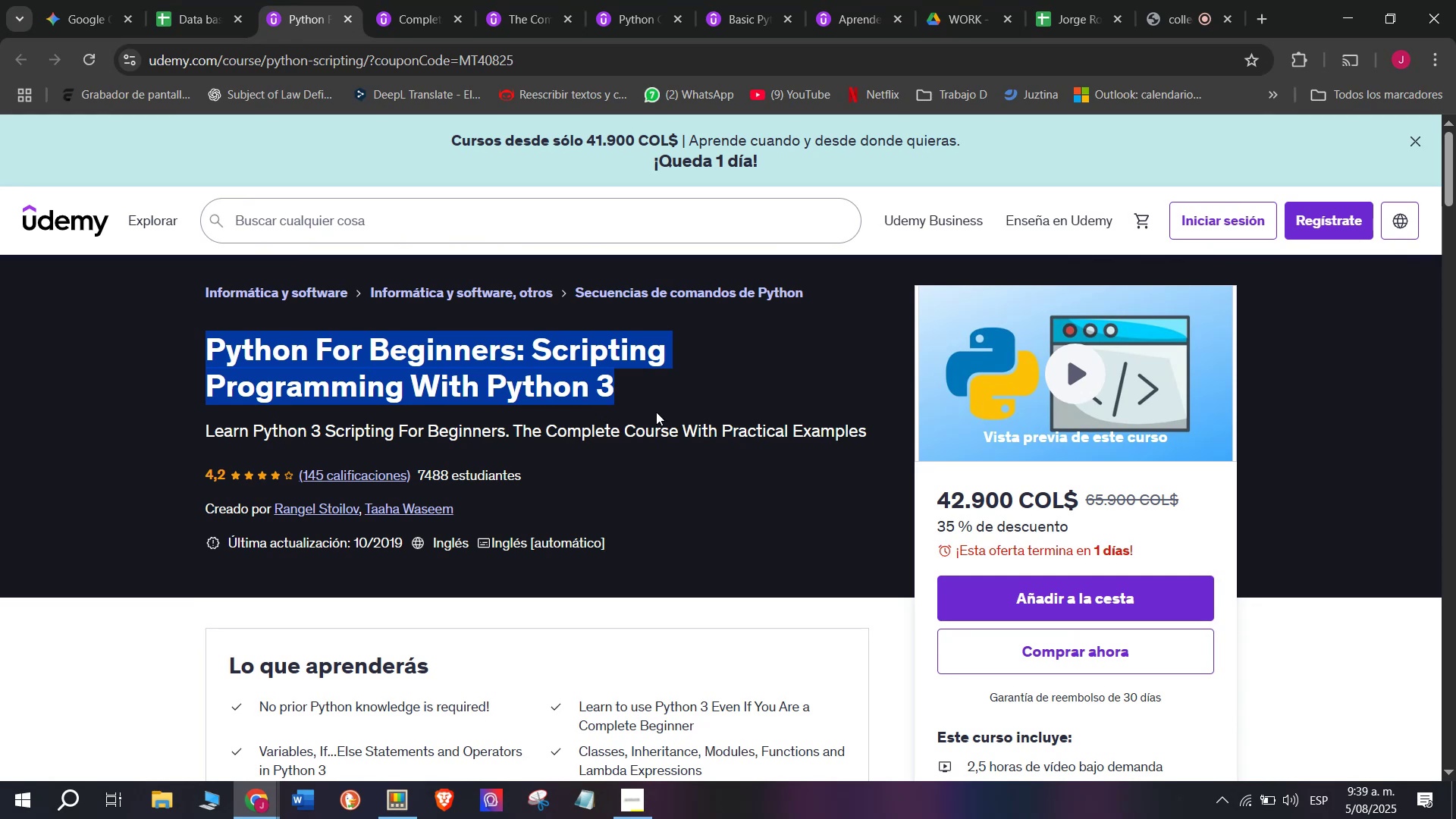 
key(Control+C)
 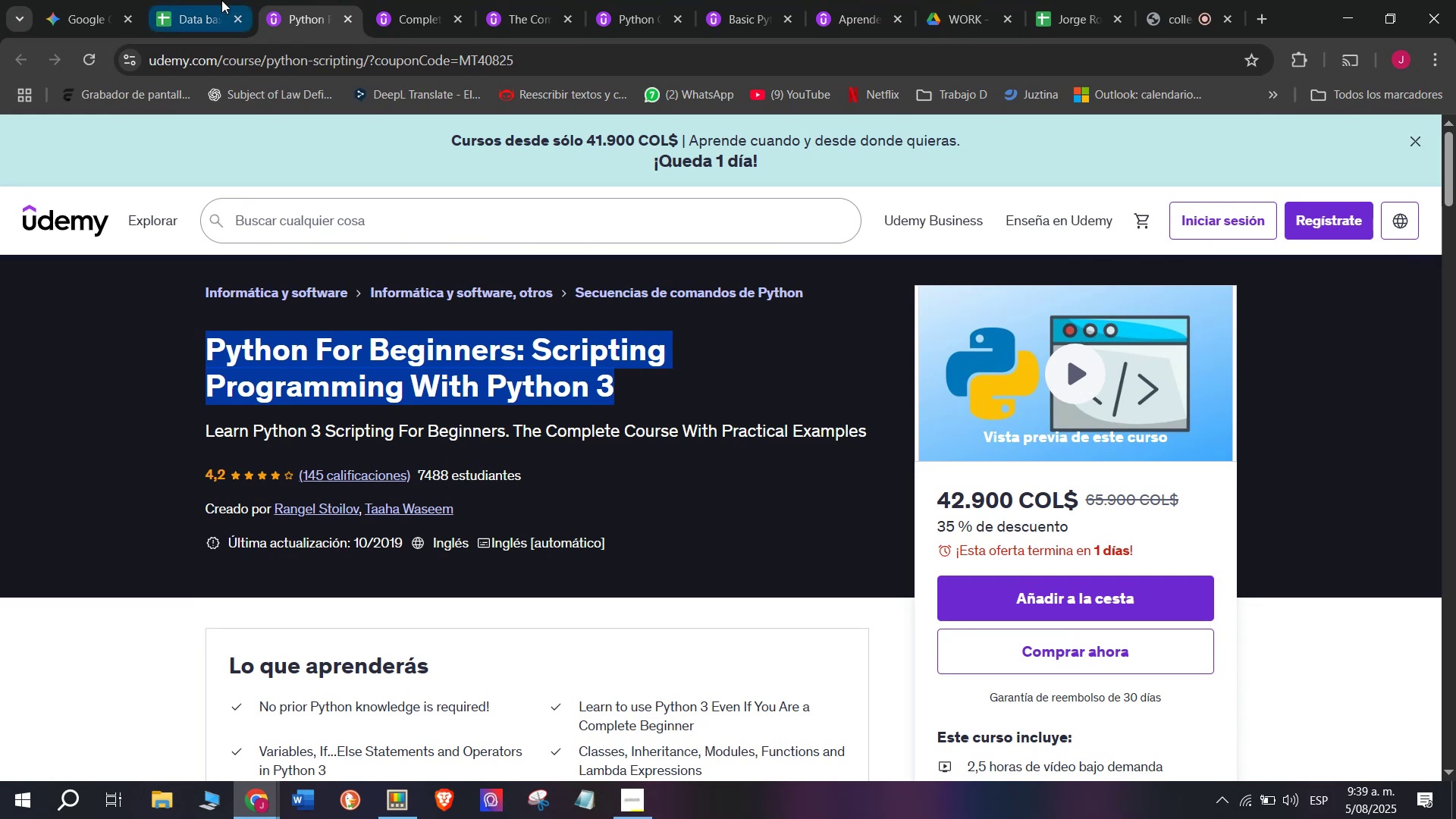 
left_click([210, 0])
 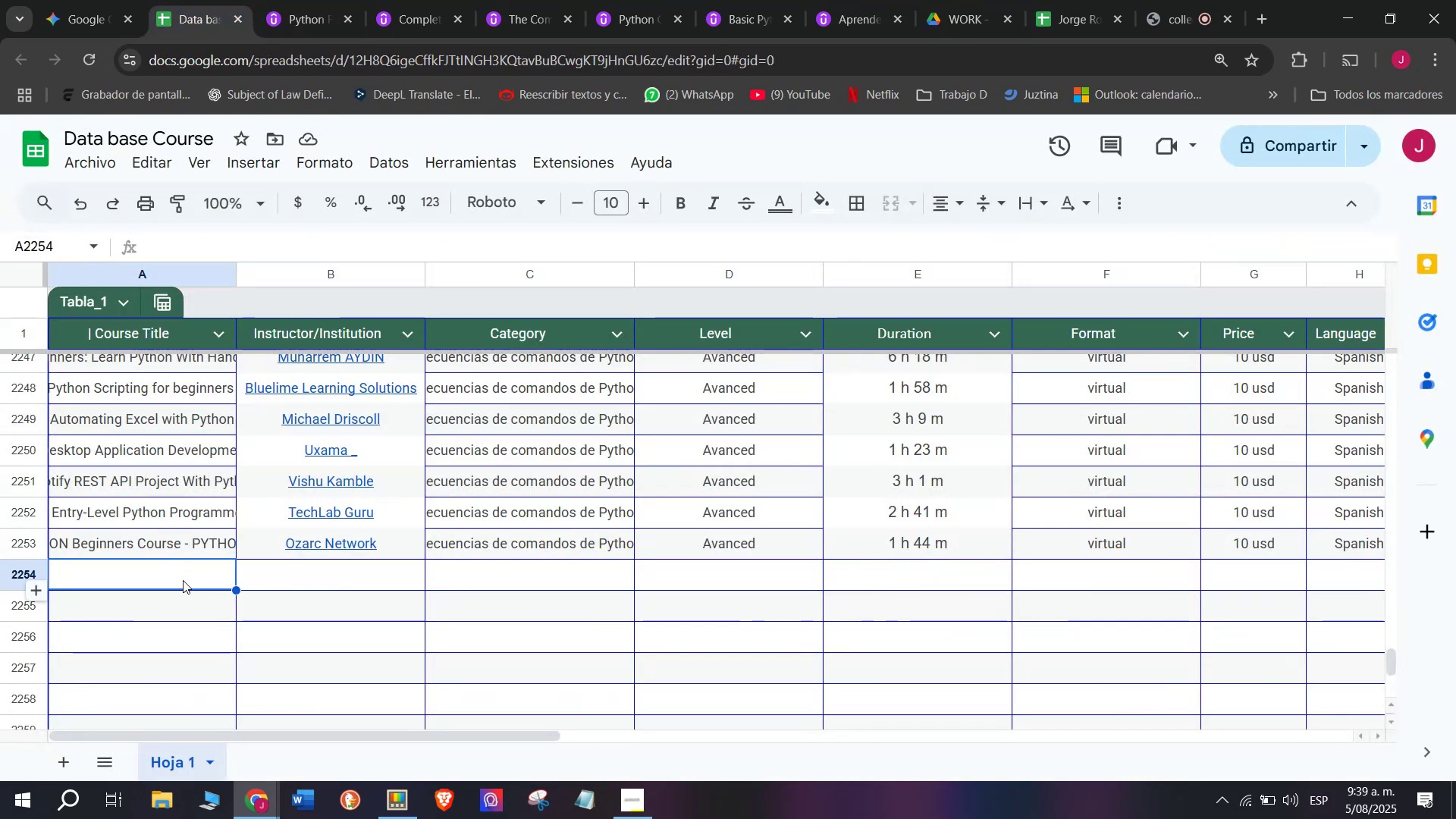 
double_click([183, 577])
 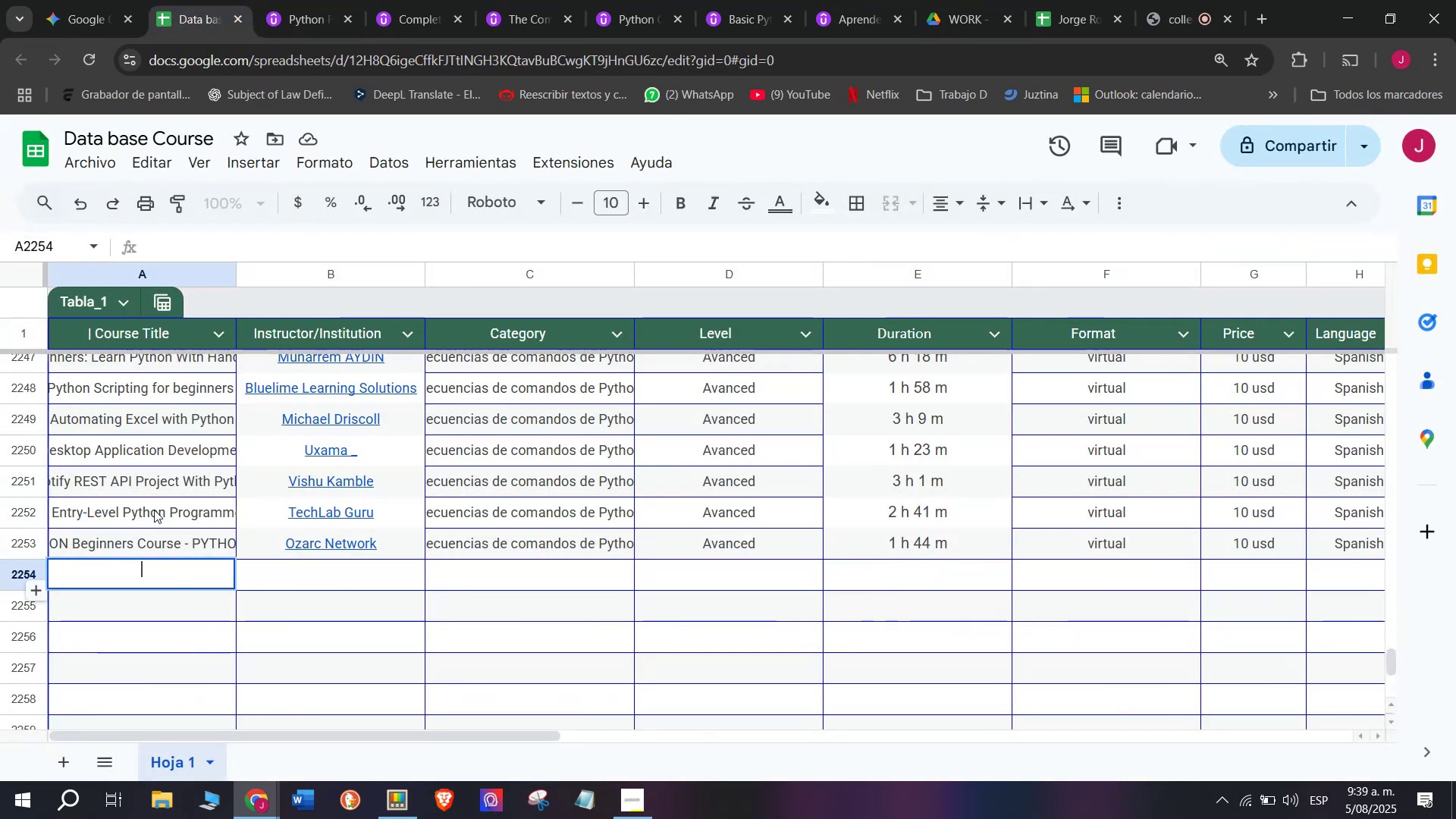 
key(Z)
 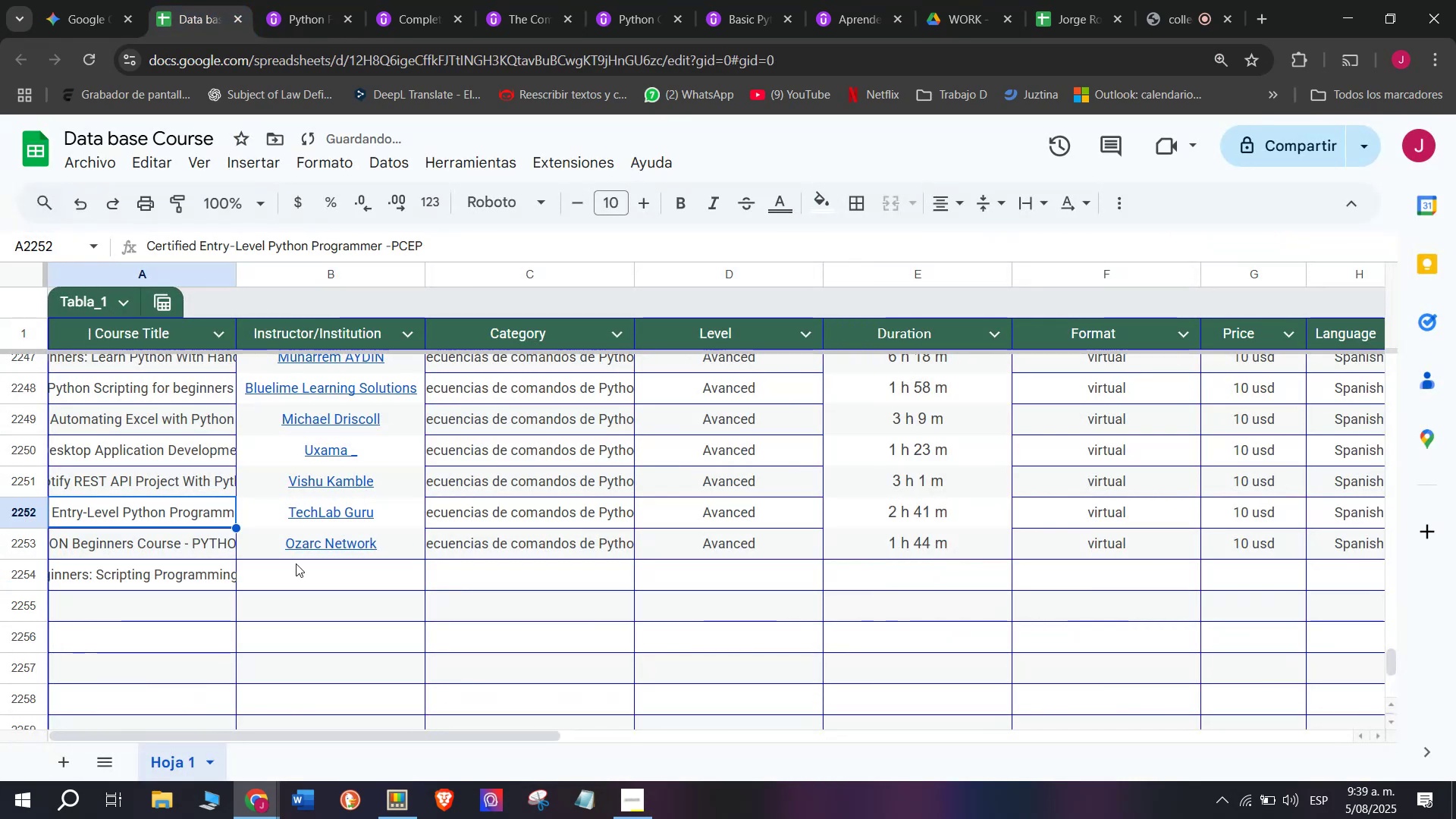 
key(Control+ControlLeft)
 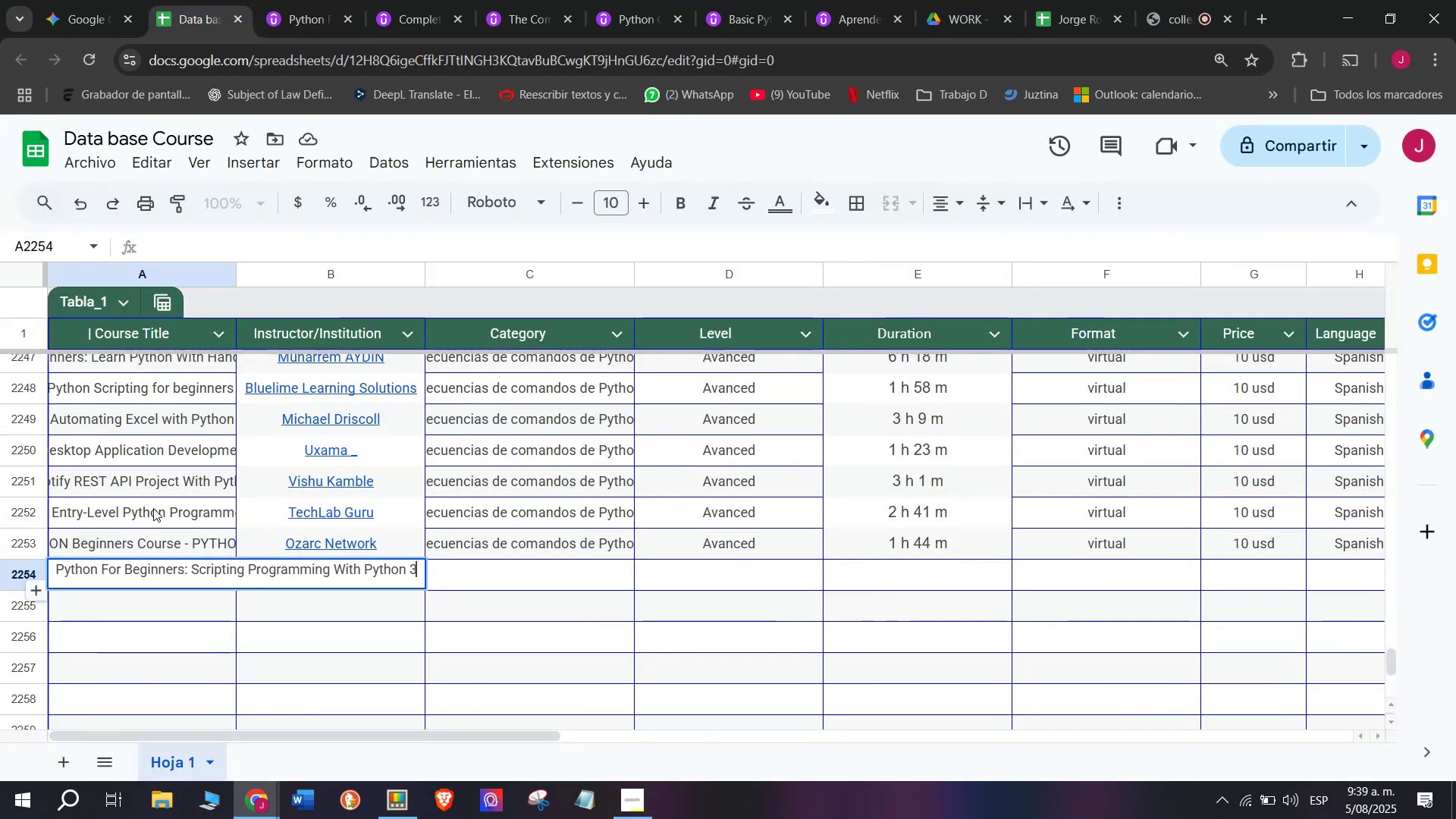 
key(Control+V)
 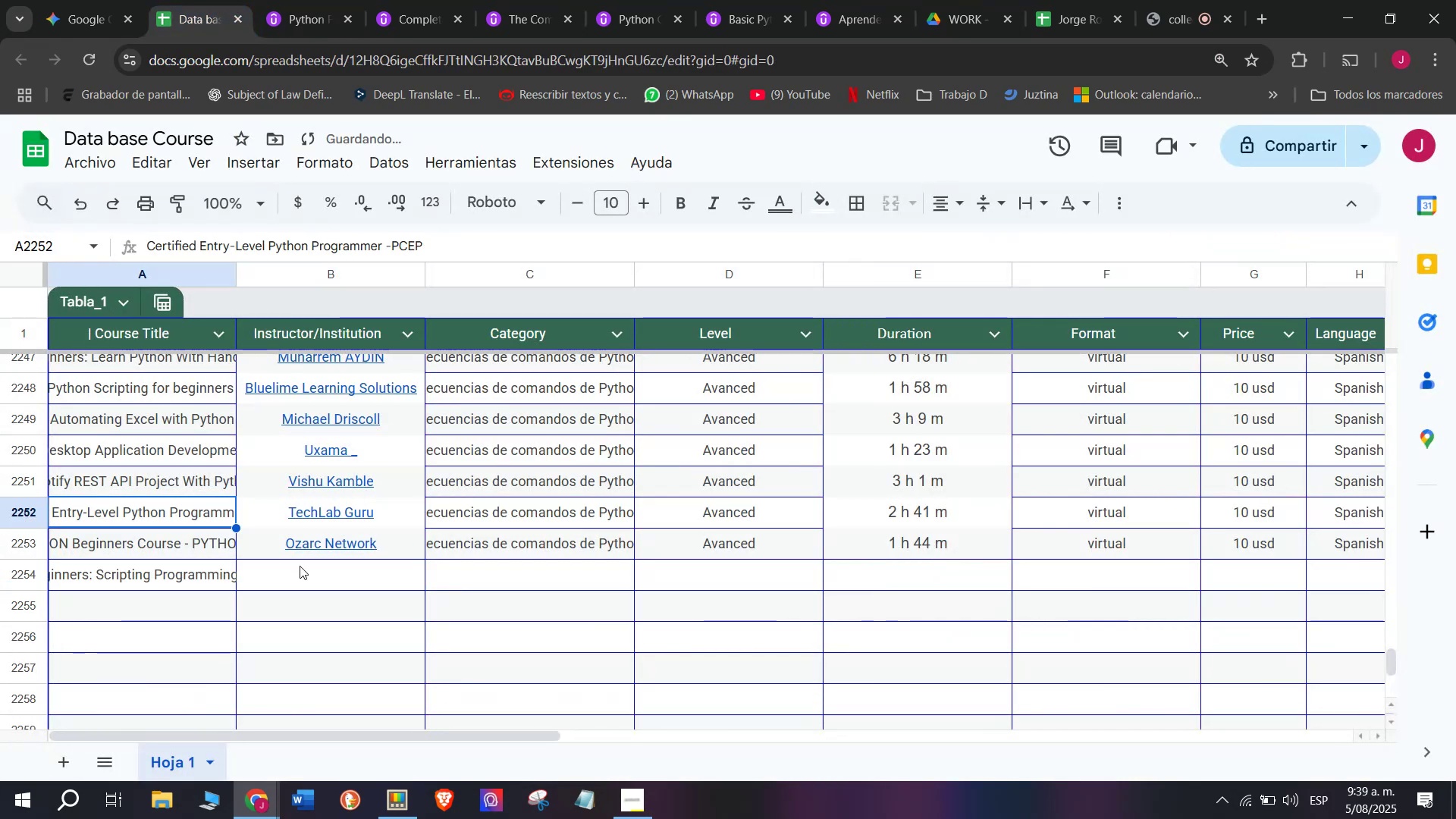 
triple_click([300, 565])
 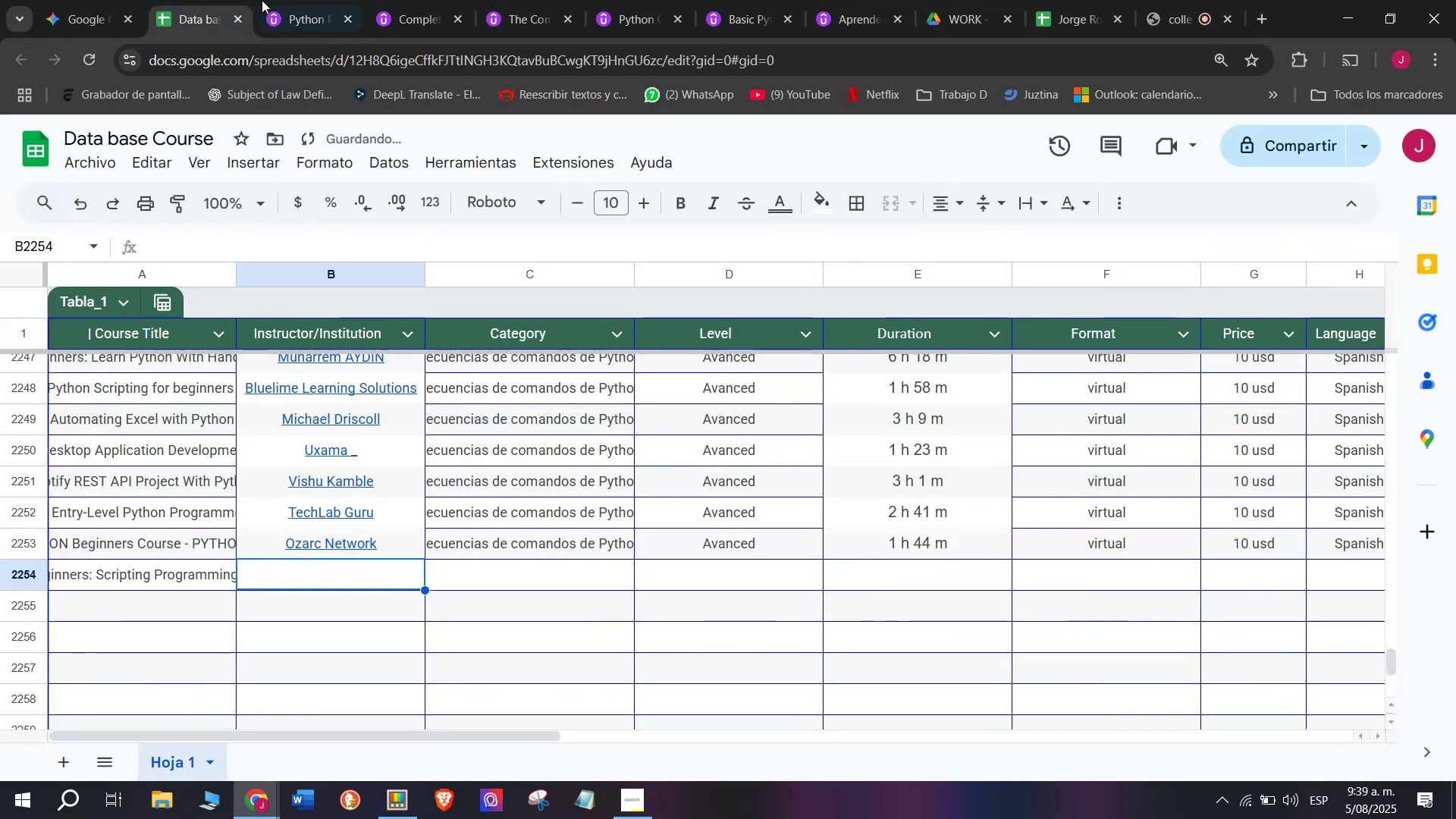 
left_click([283, 0])
 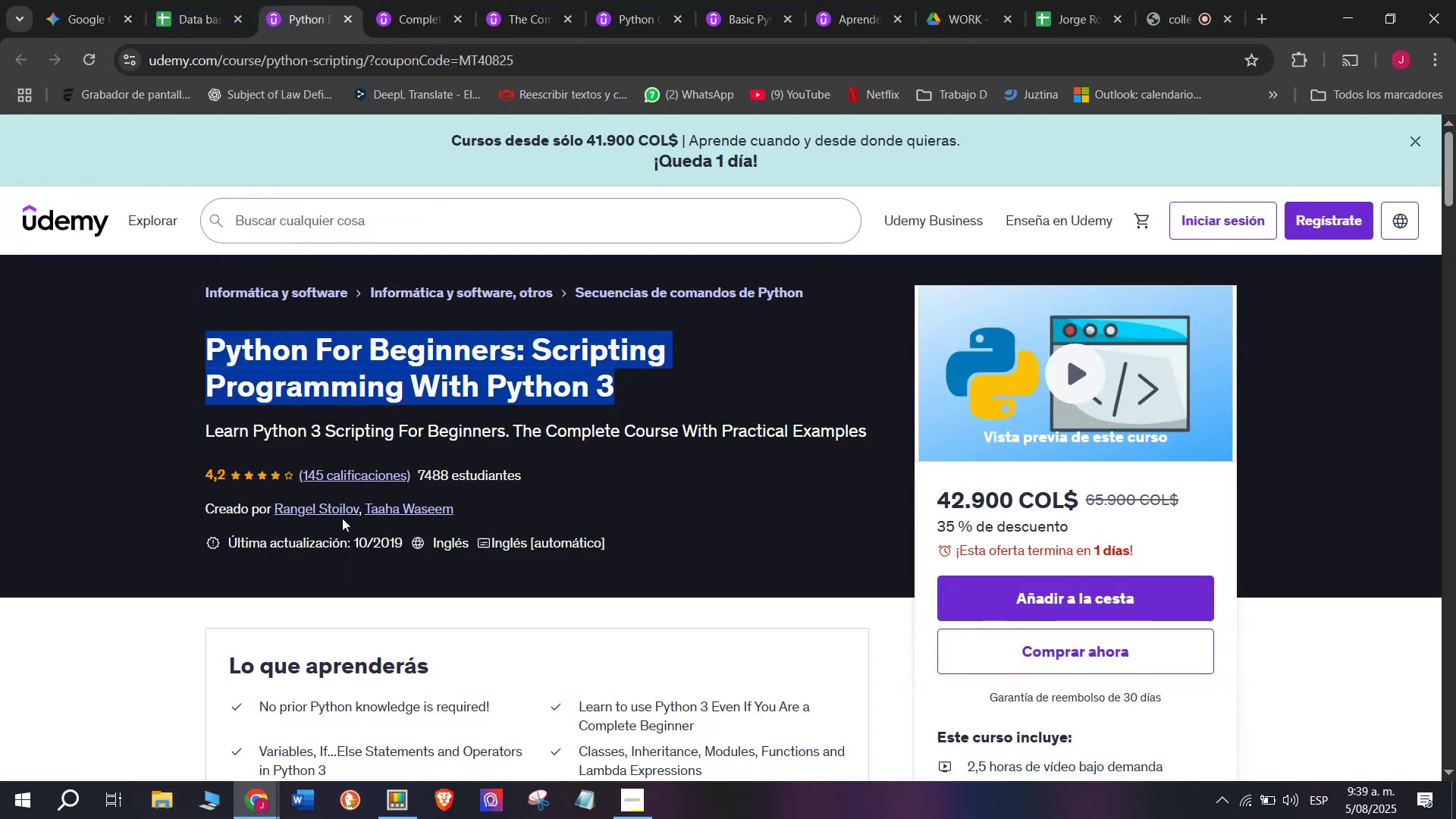 
left_click([342, 516])
 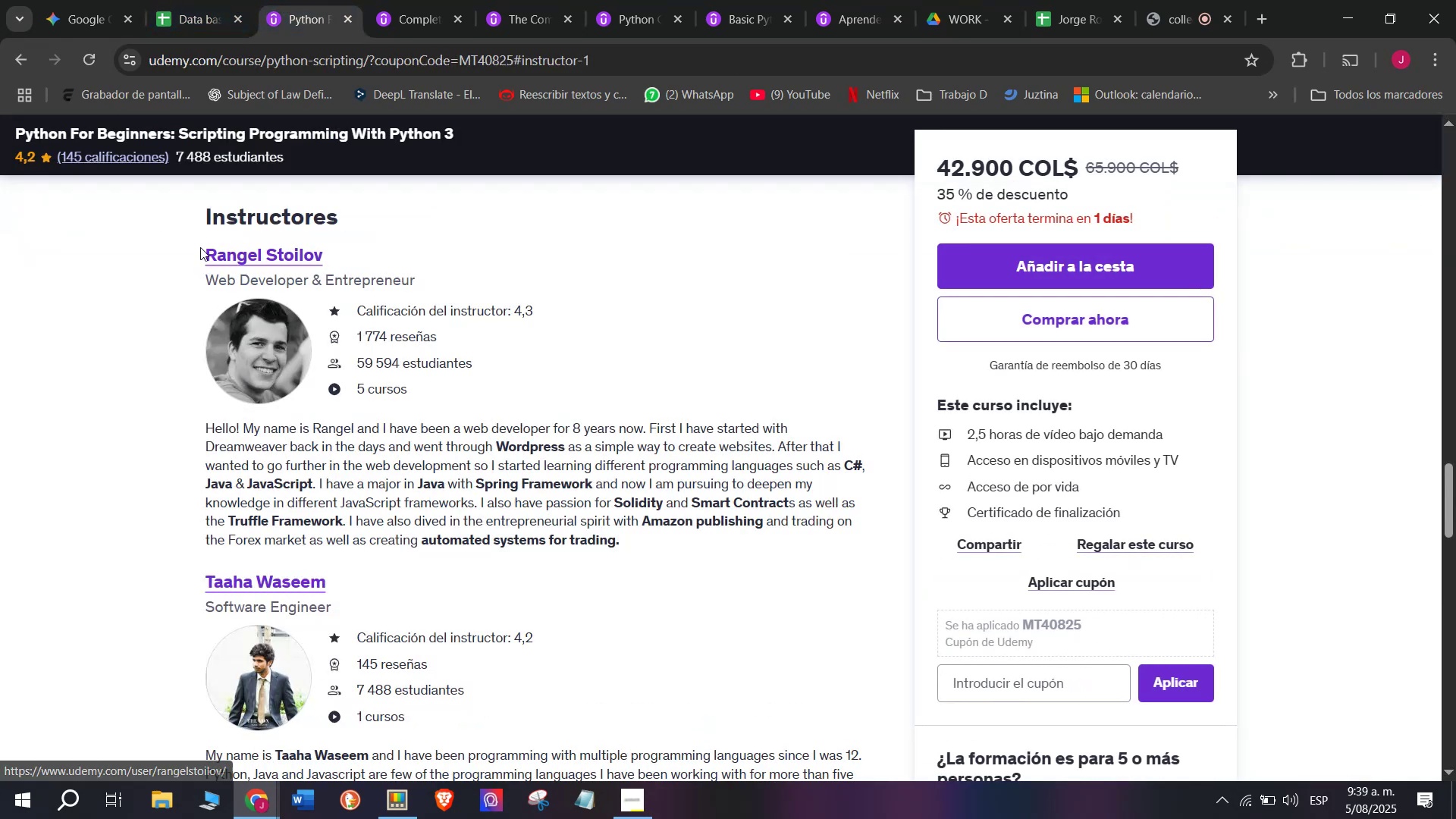 
left_click_drag(start_coordinate=[197, 259], to_coordinate=[353, 256])
 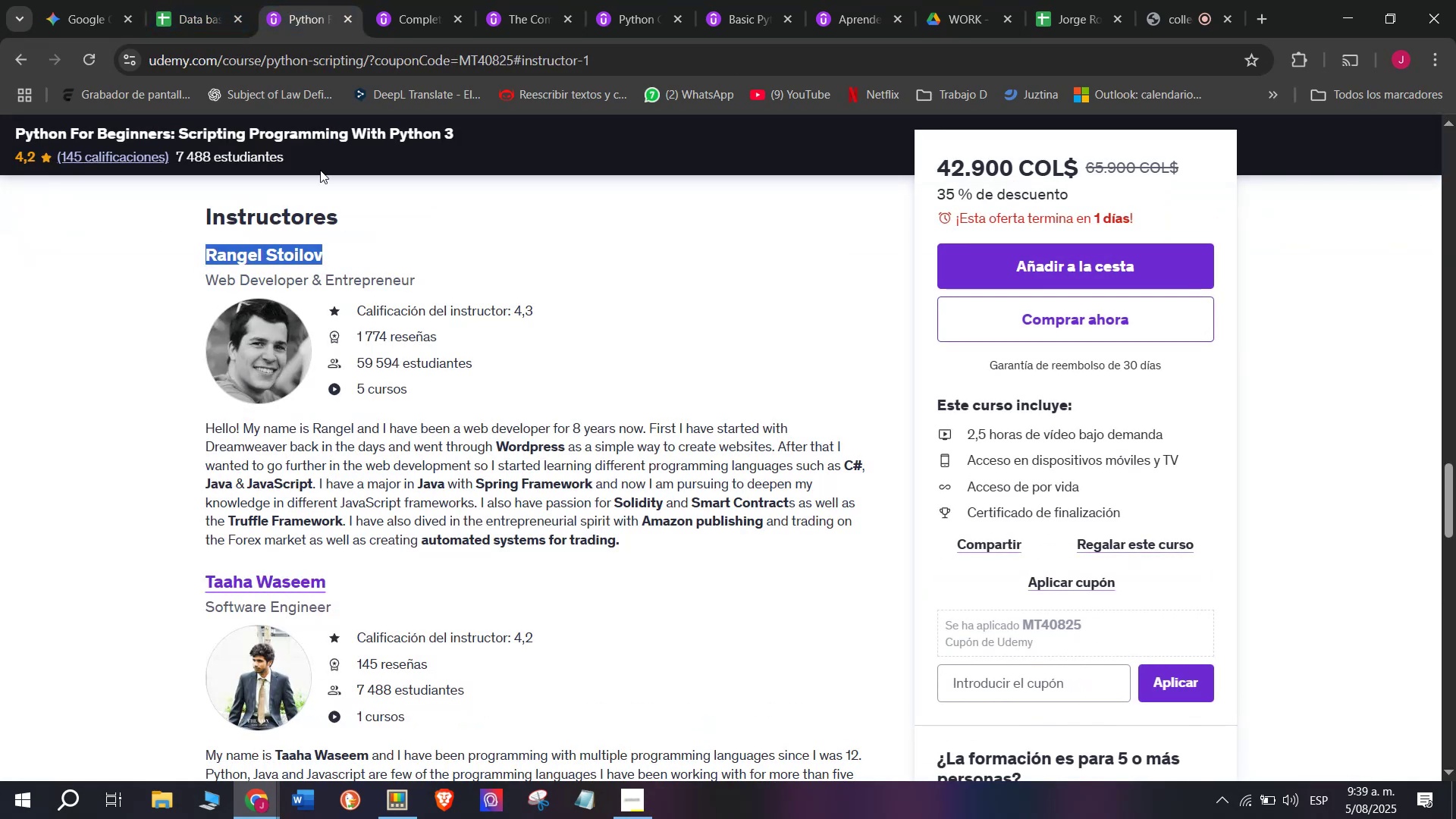 
key(Control+ControlLeft)
 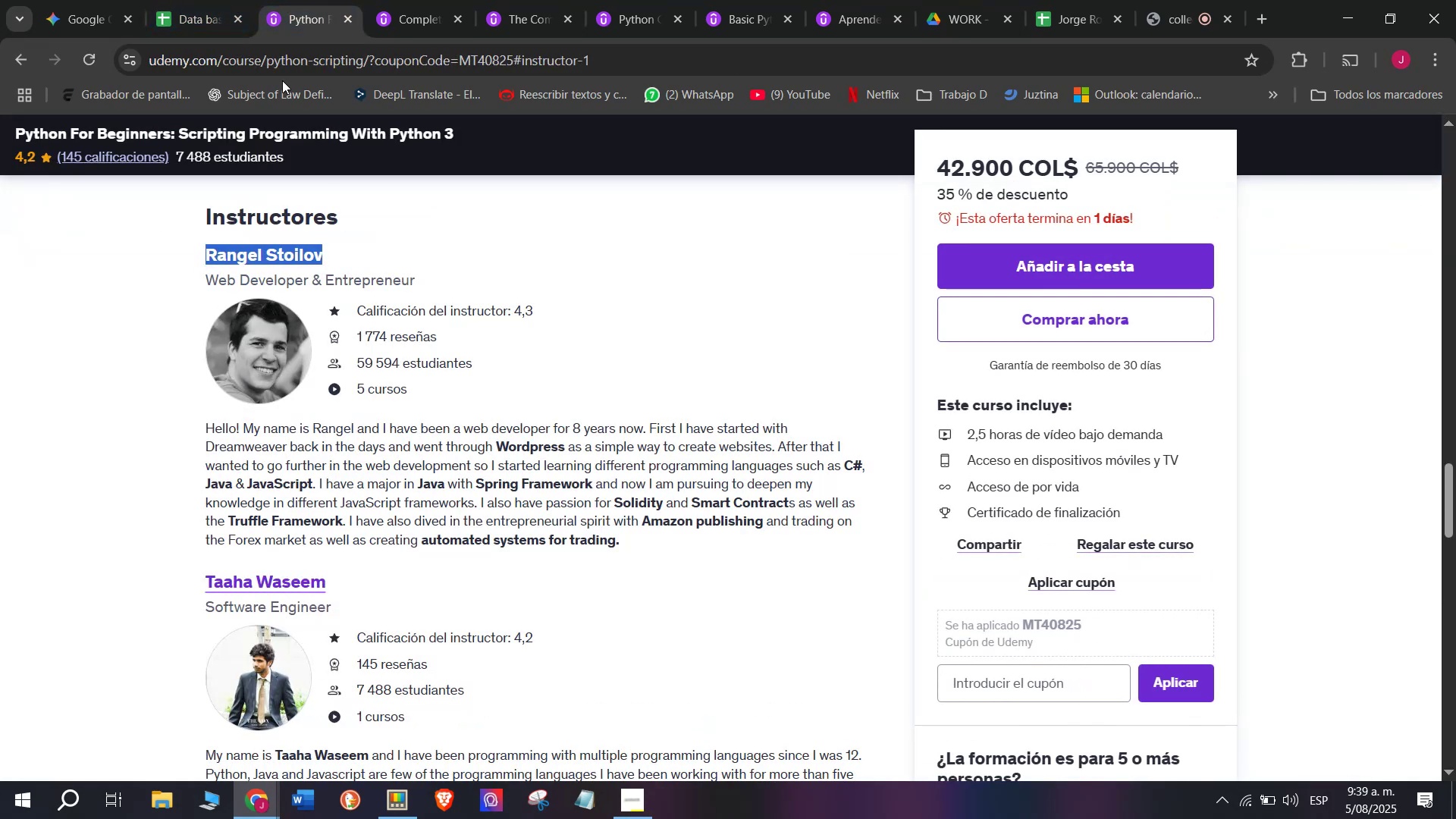 
key(Break)
 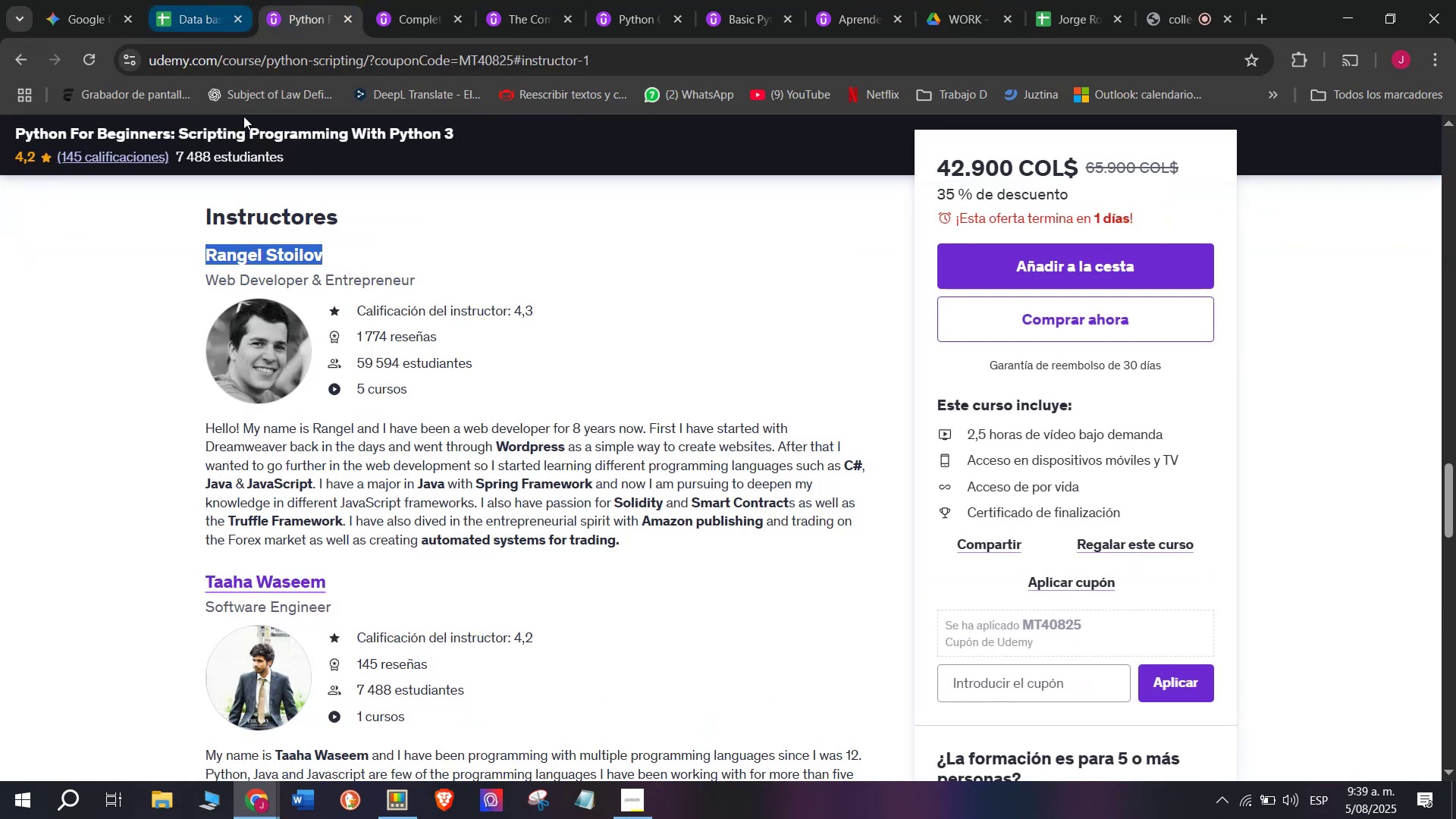 
key(Control+C)
 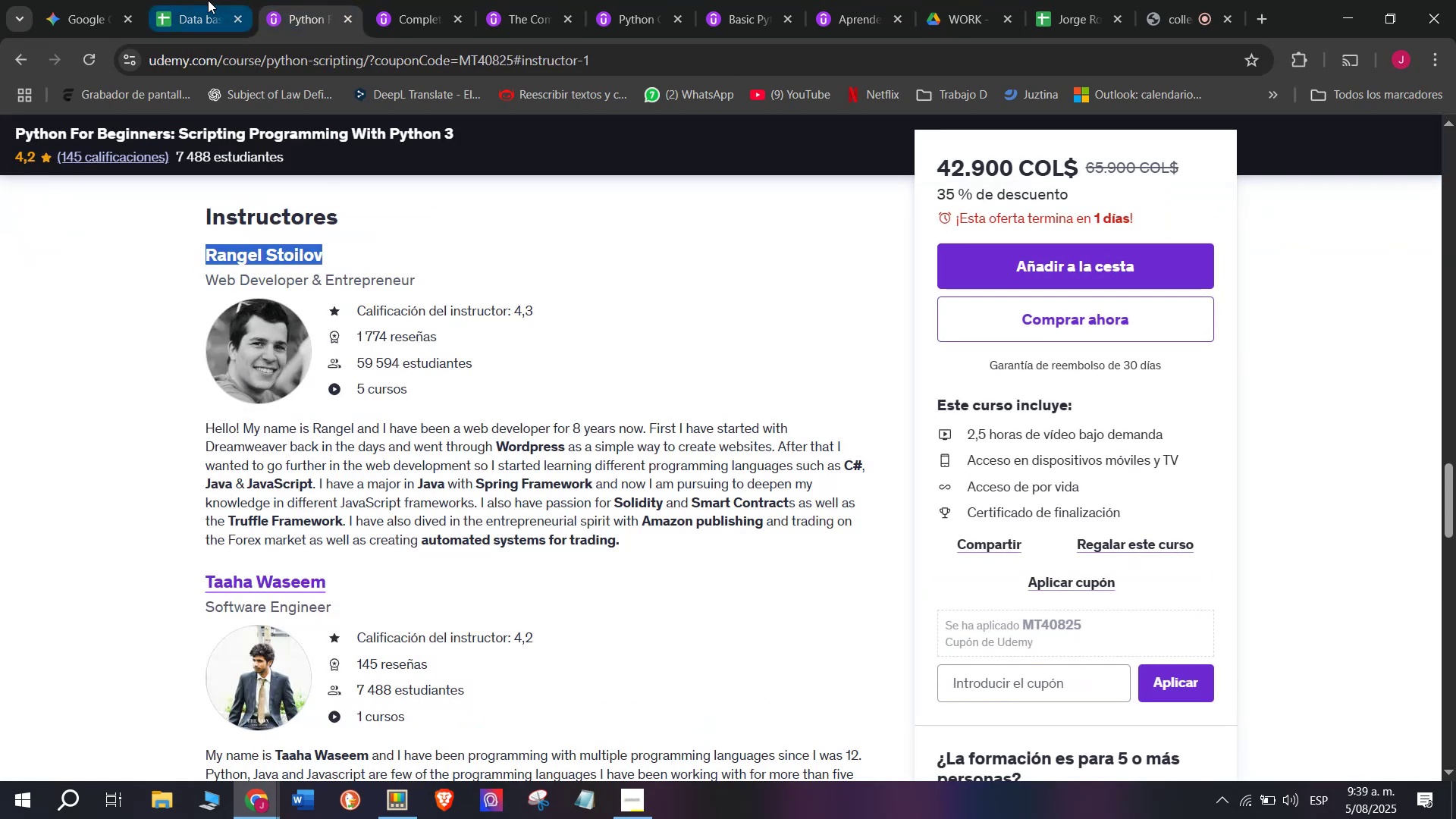 
left_click([208, 0])
 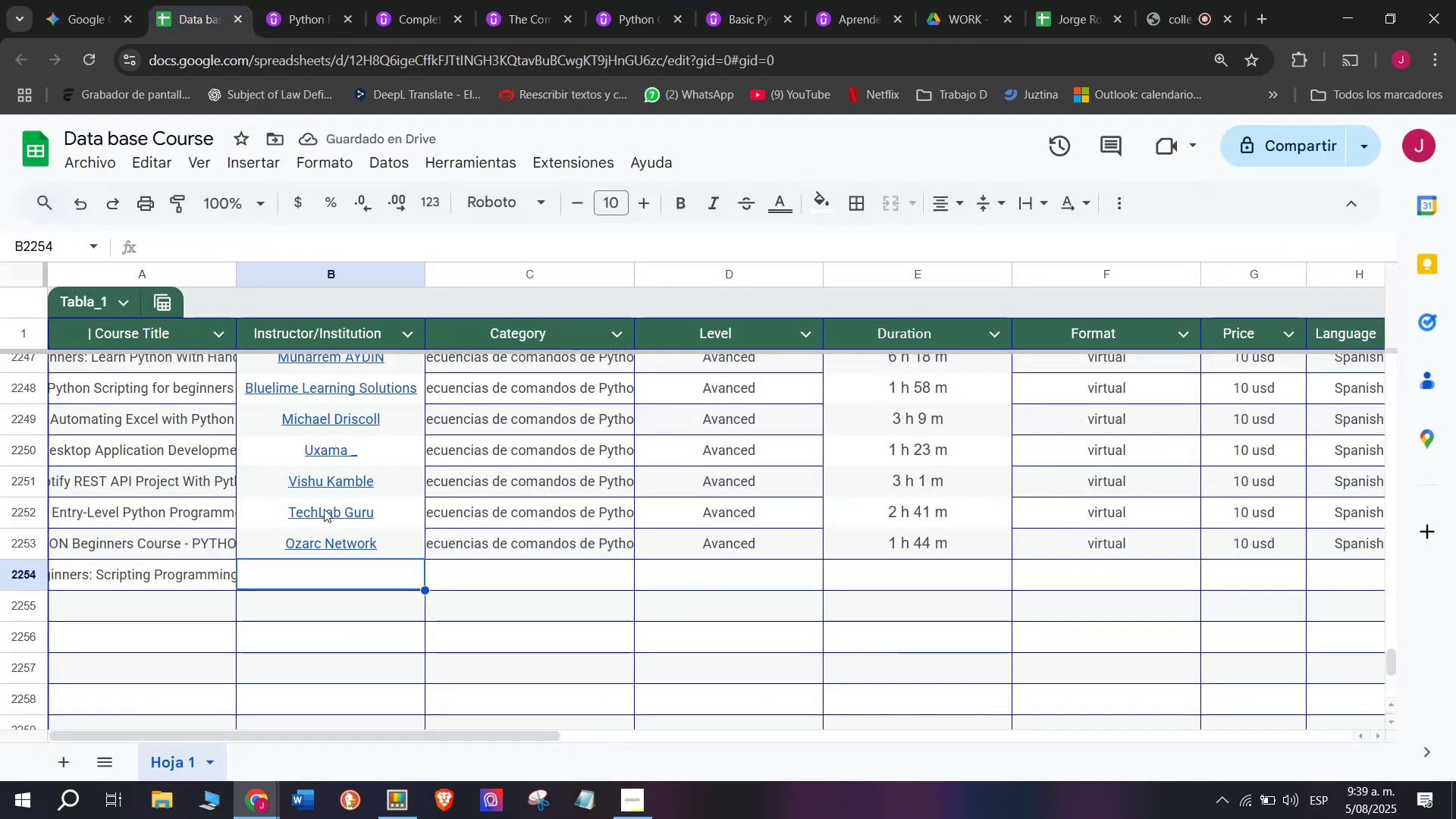 
key(Control+ControlLeft)
 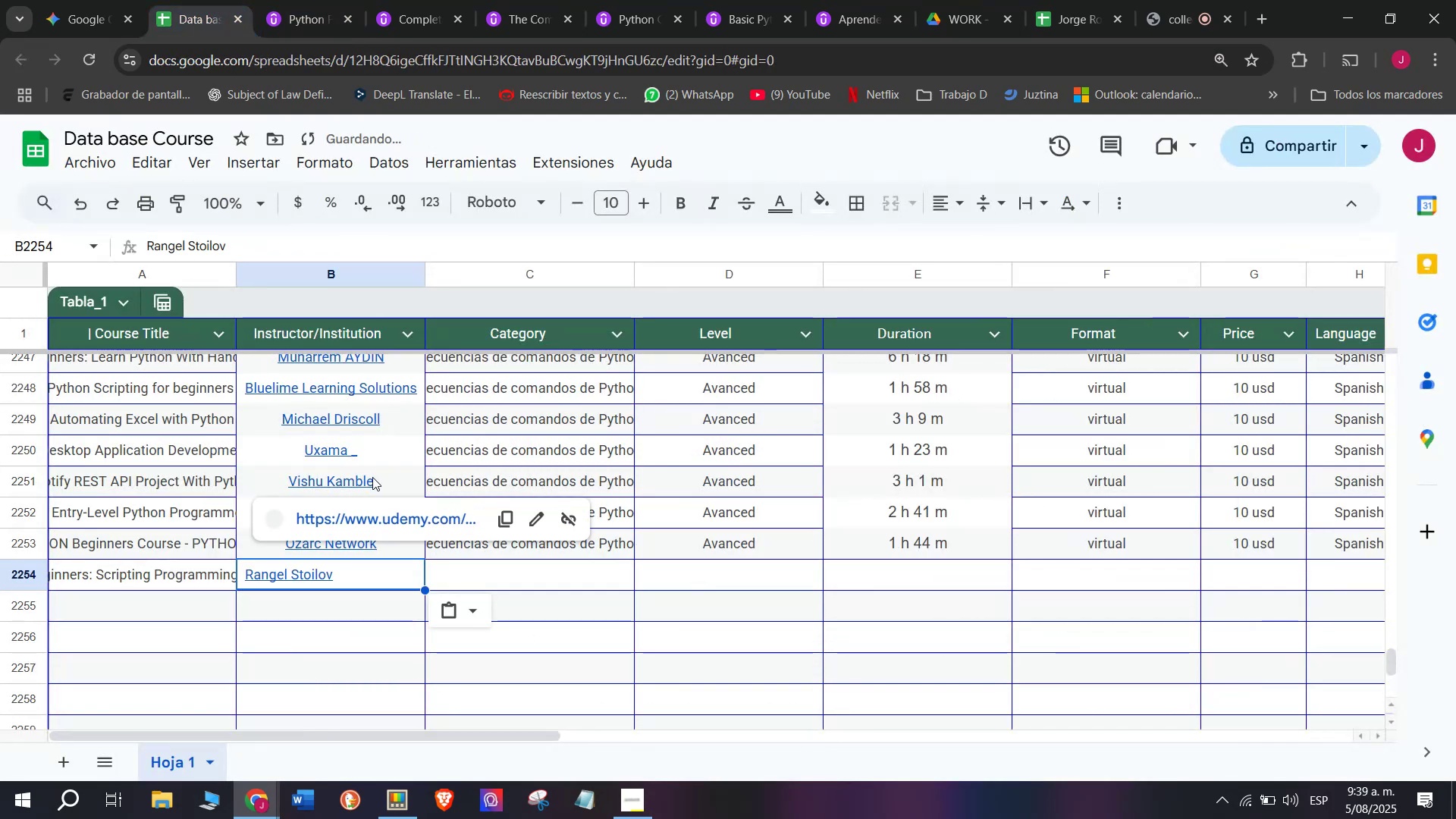 
key(Z)
 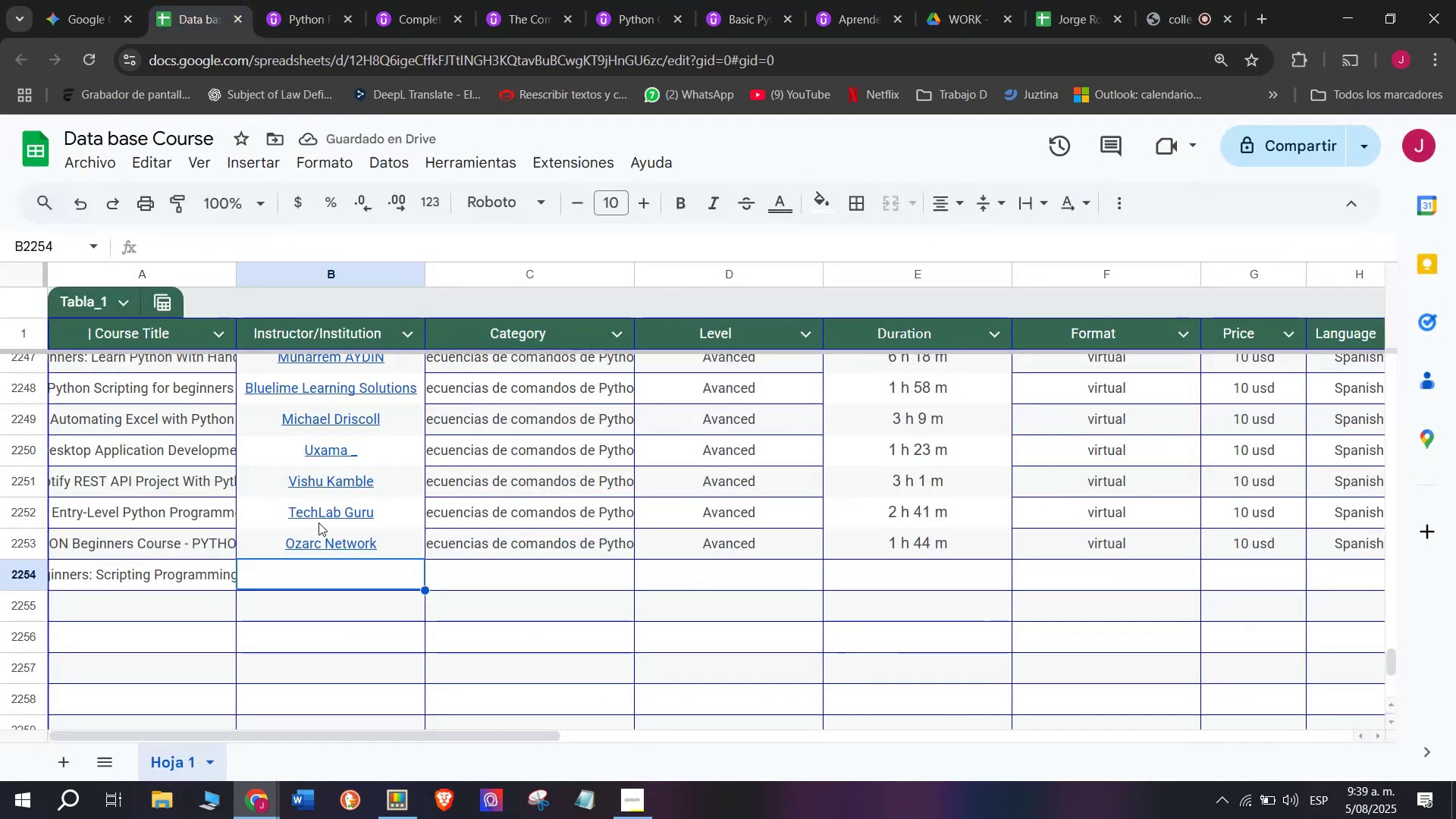 
key(Control+V)
 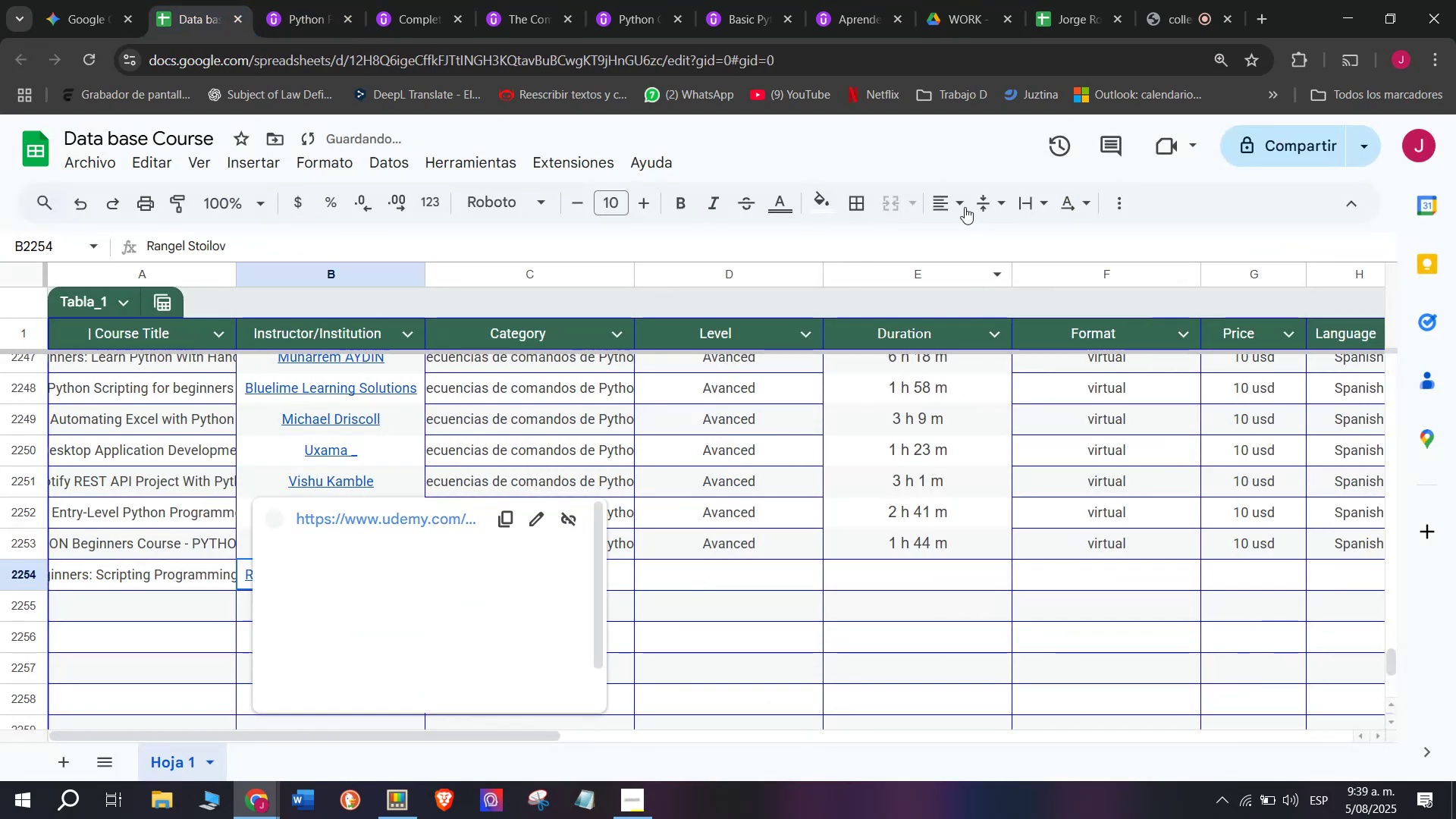 
left_click([962, 205])
 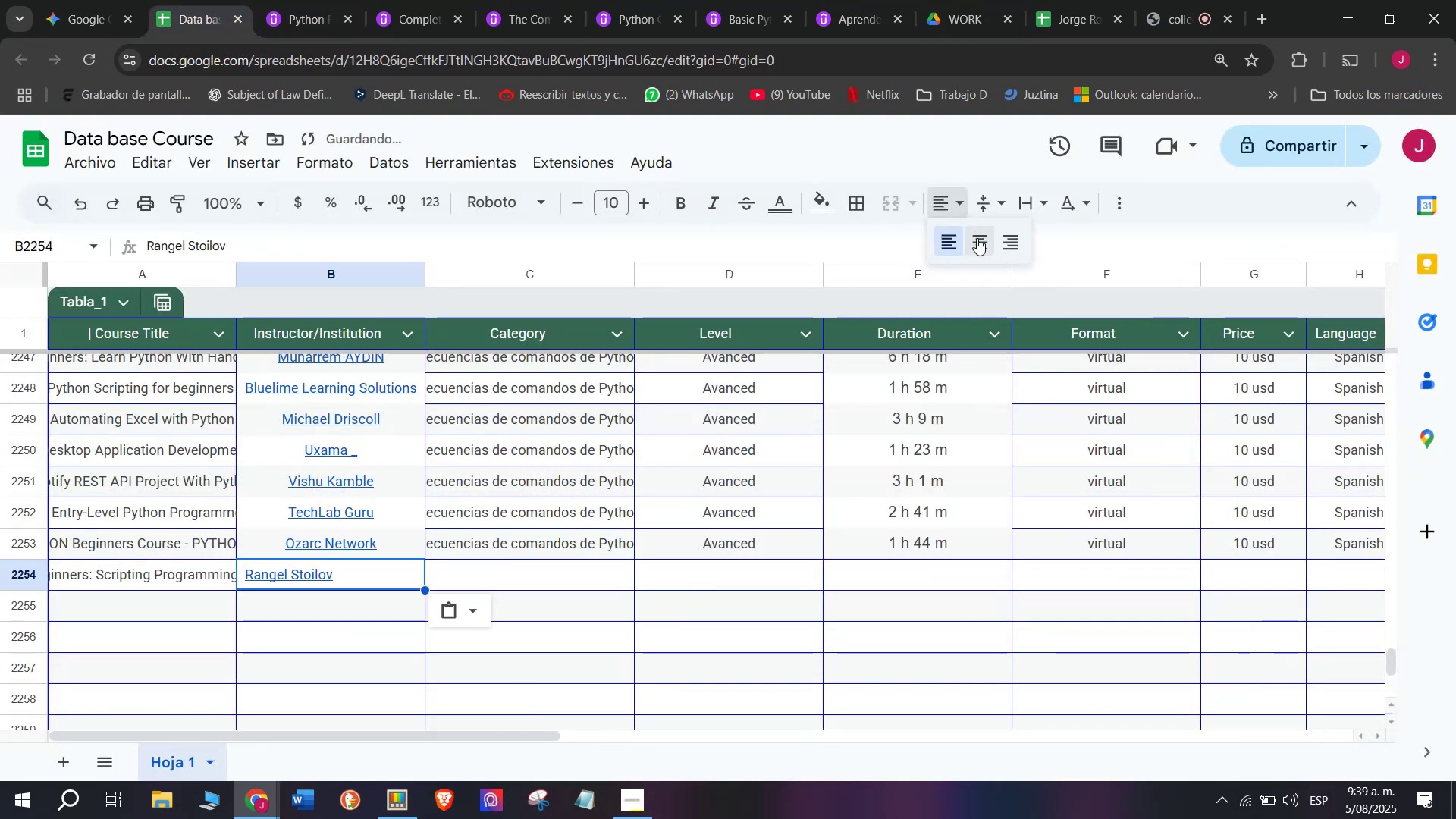 
left_click([977, 238])
 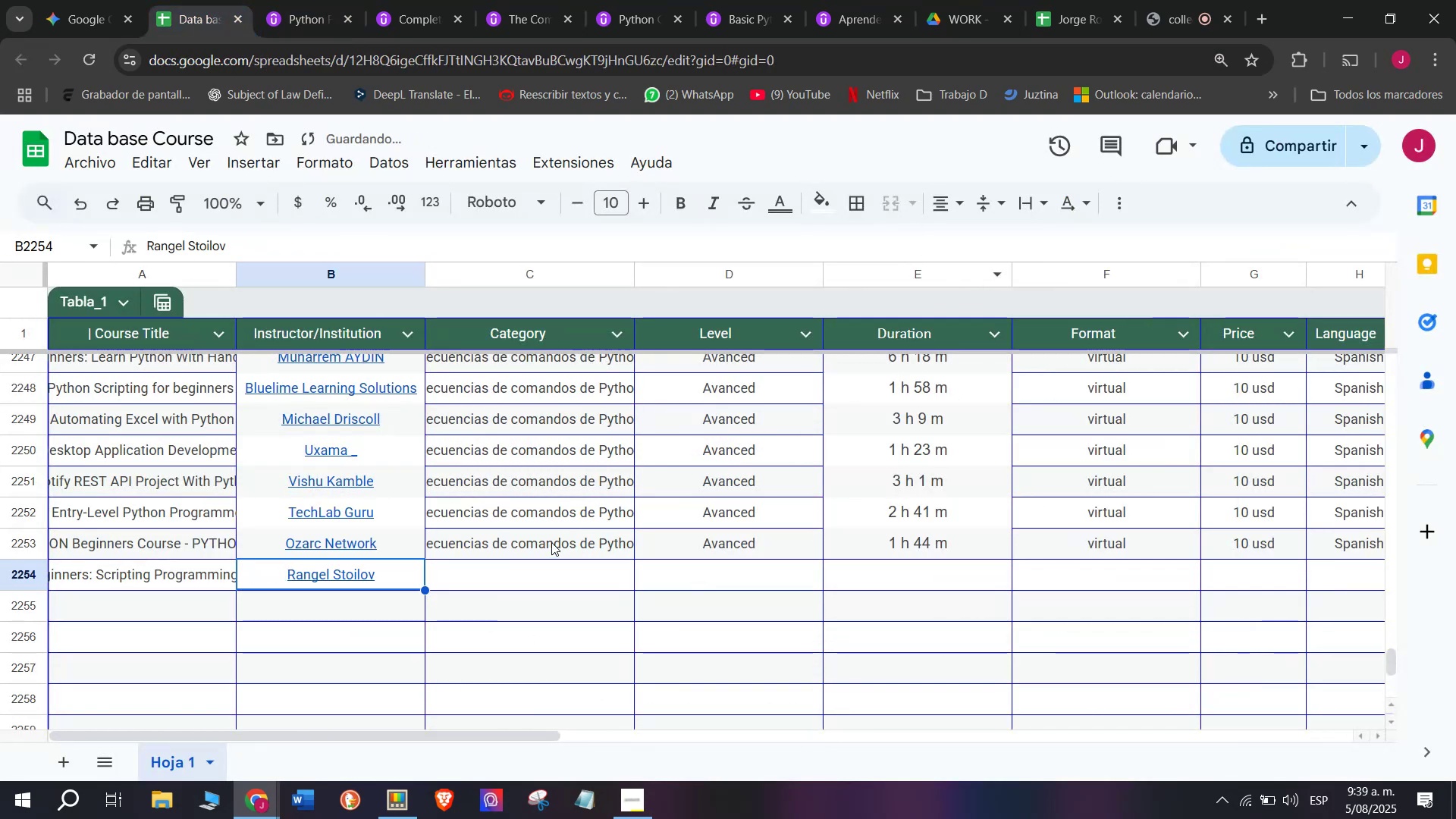 
key(Control+ControlLeft)
 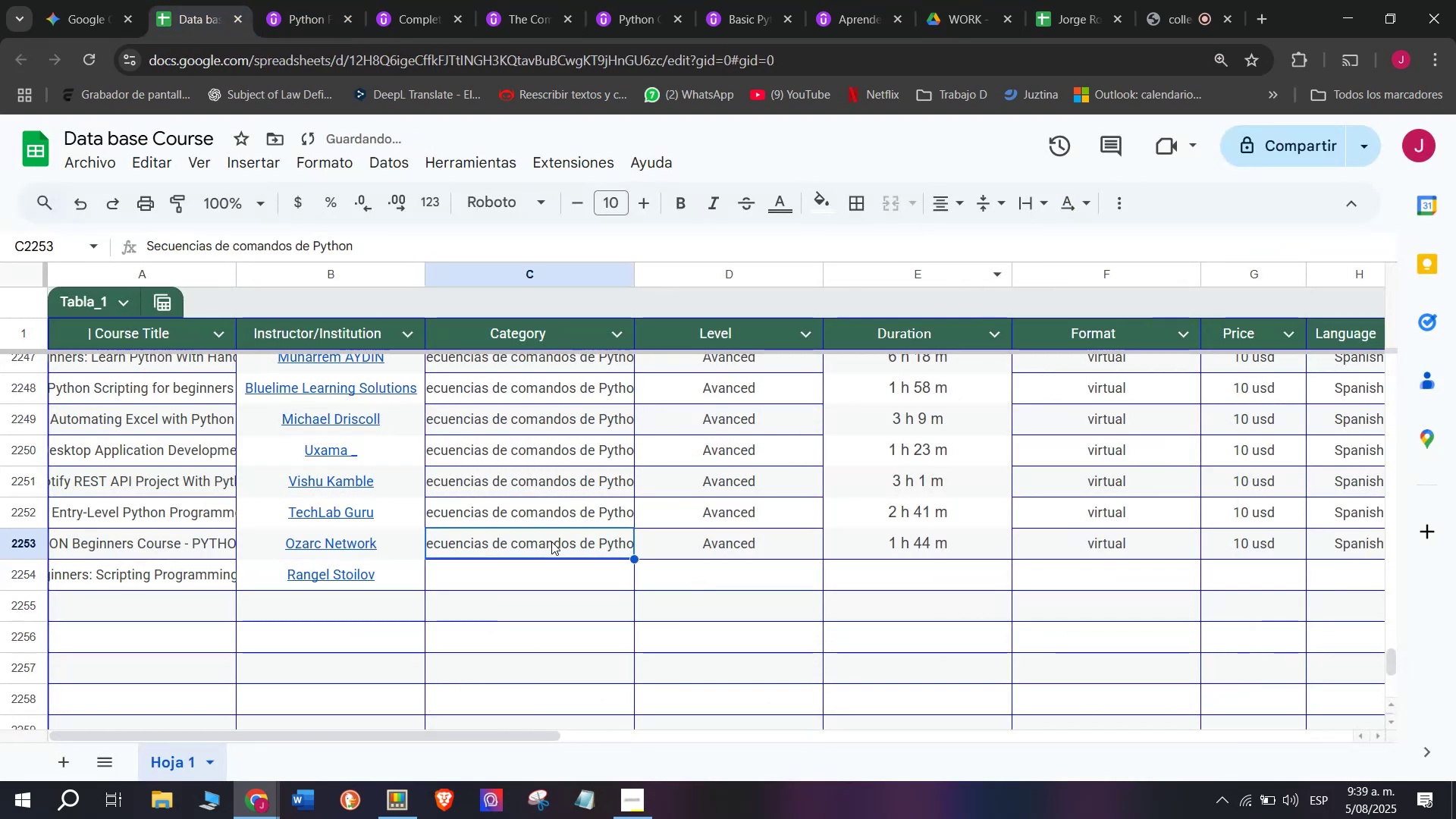 
key(Break)
 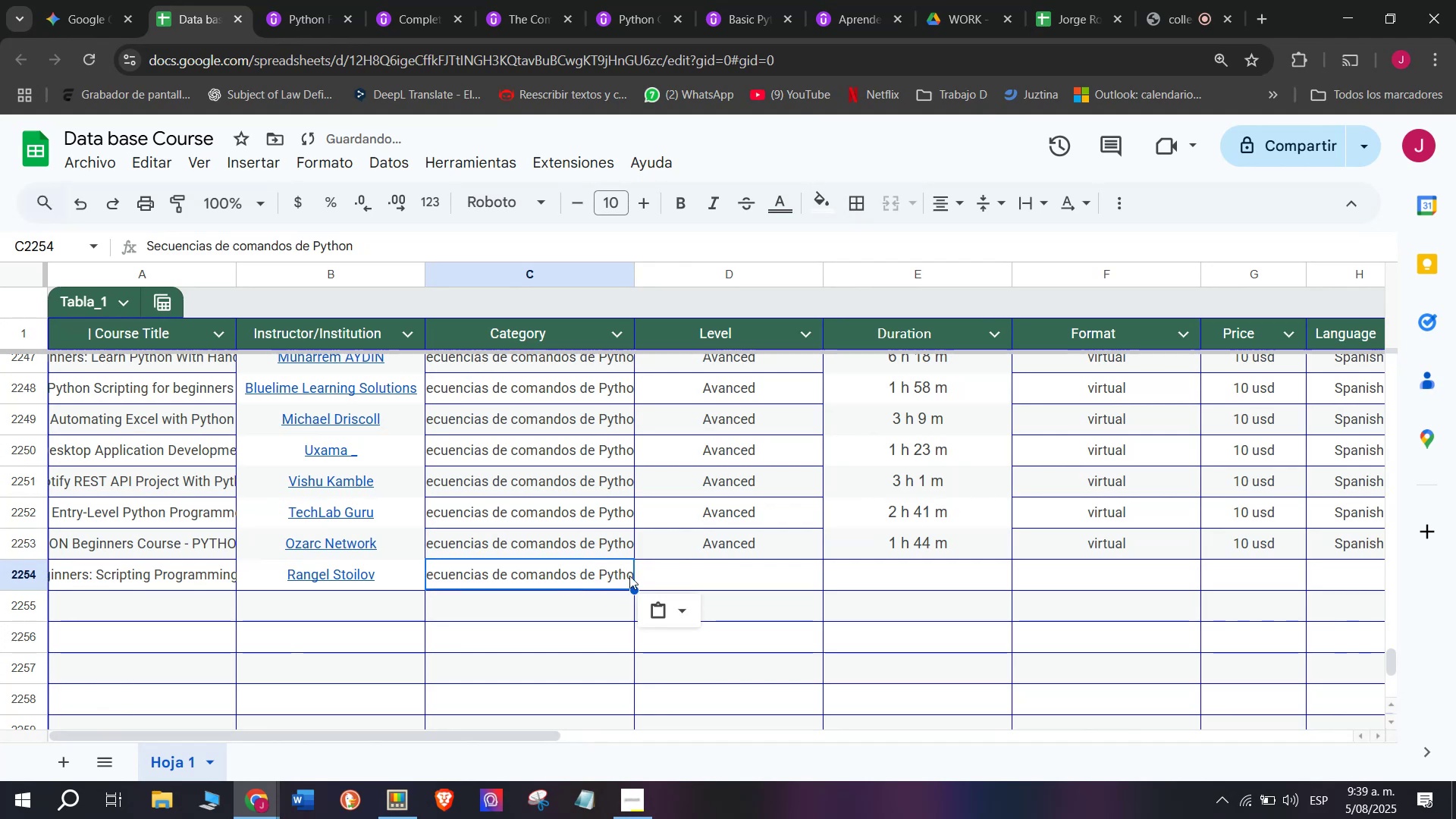 
key(Control+C)
 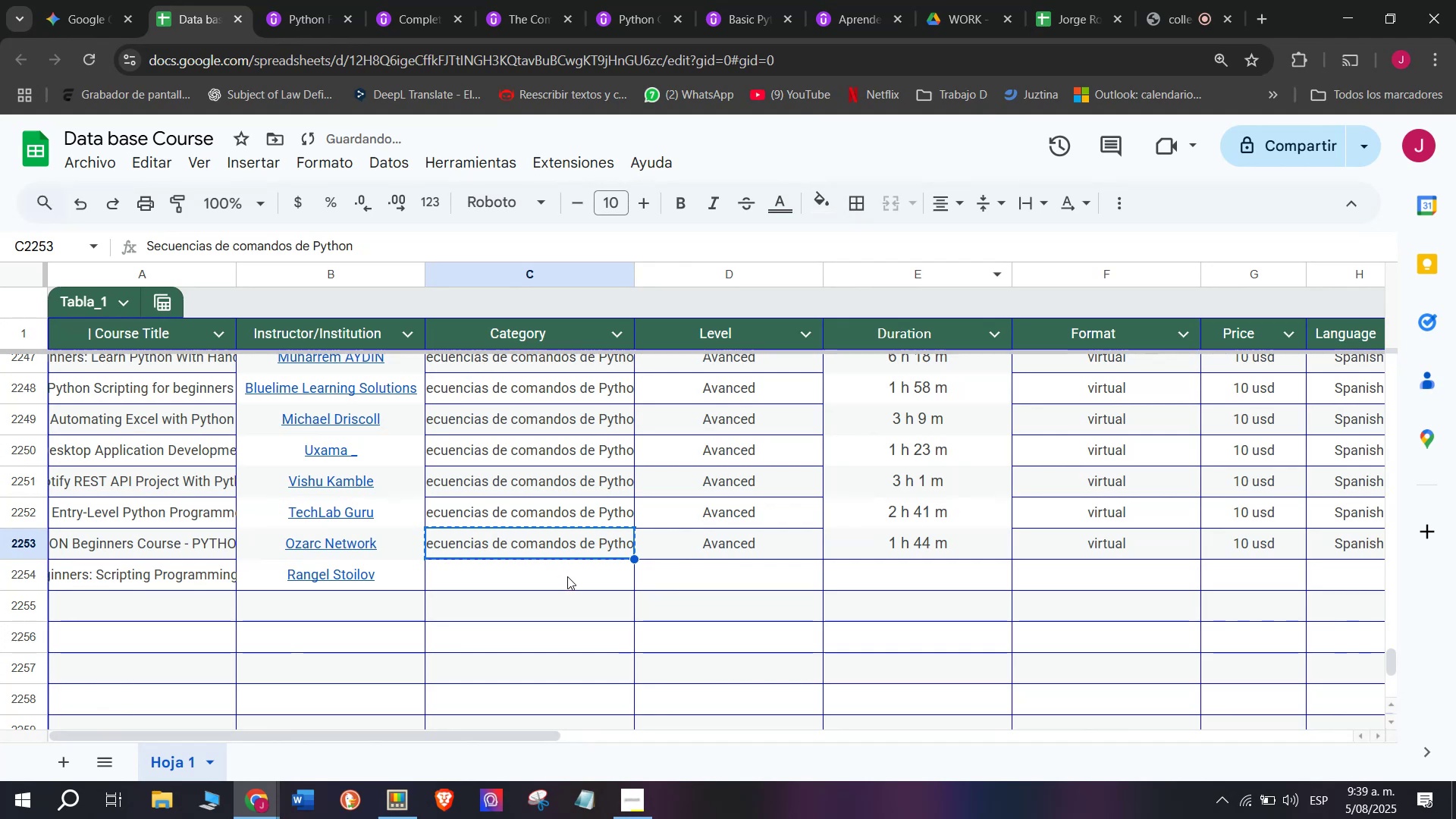 
double_click([567, 576])
 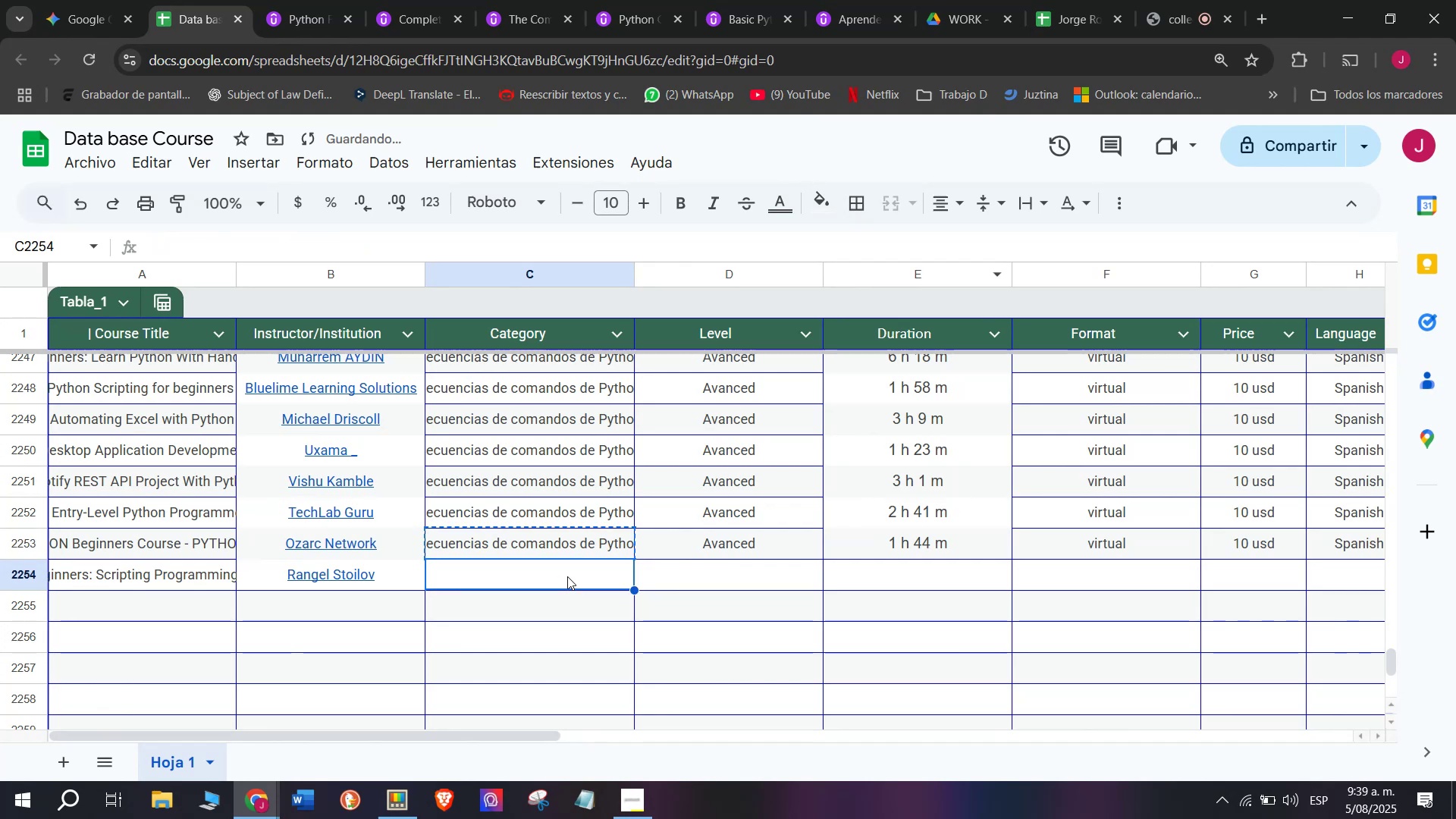 
key(Control+ControlLeft)
 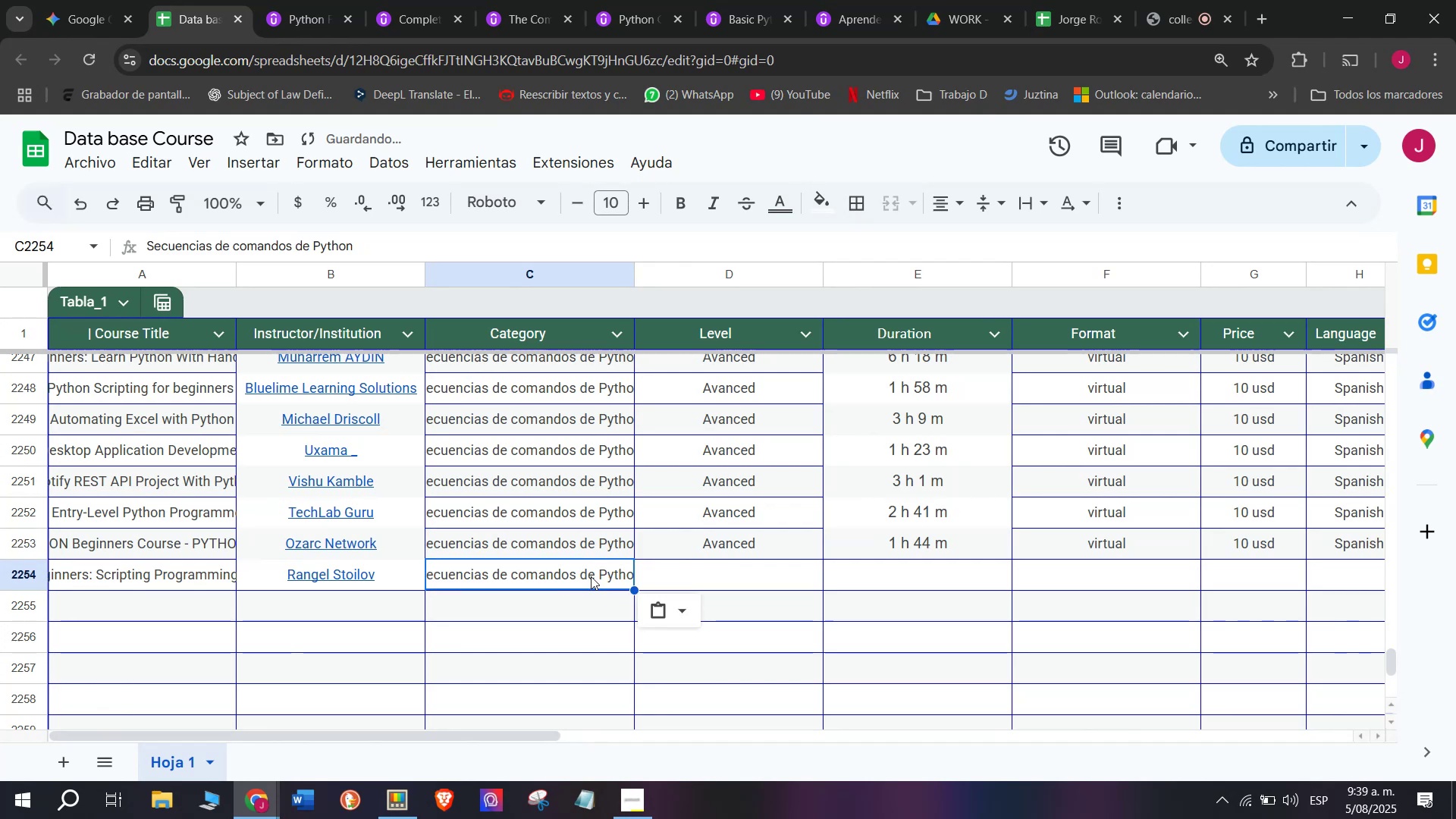 
key(Z)
 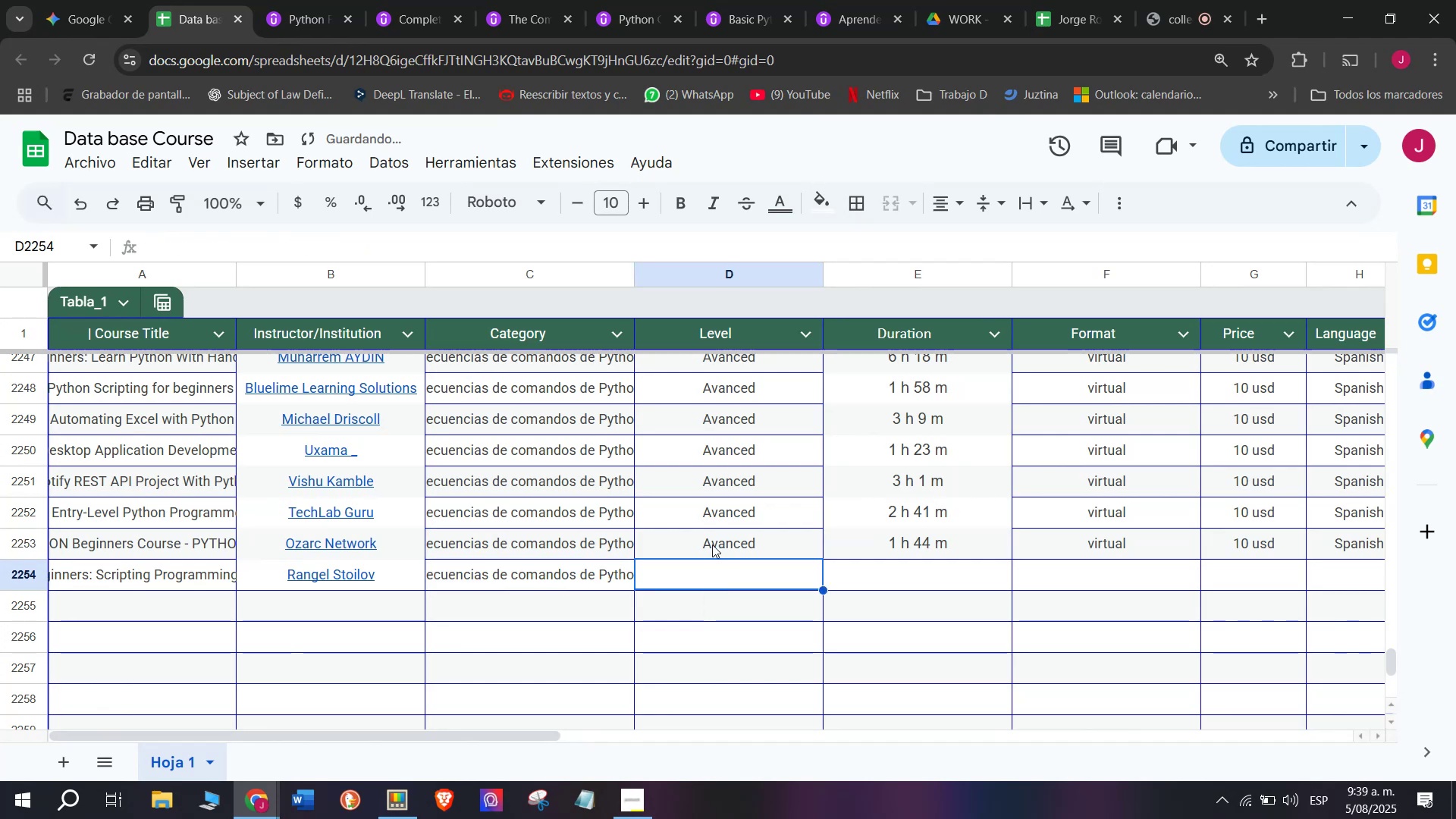 
key(Control+V)
 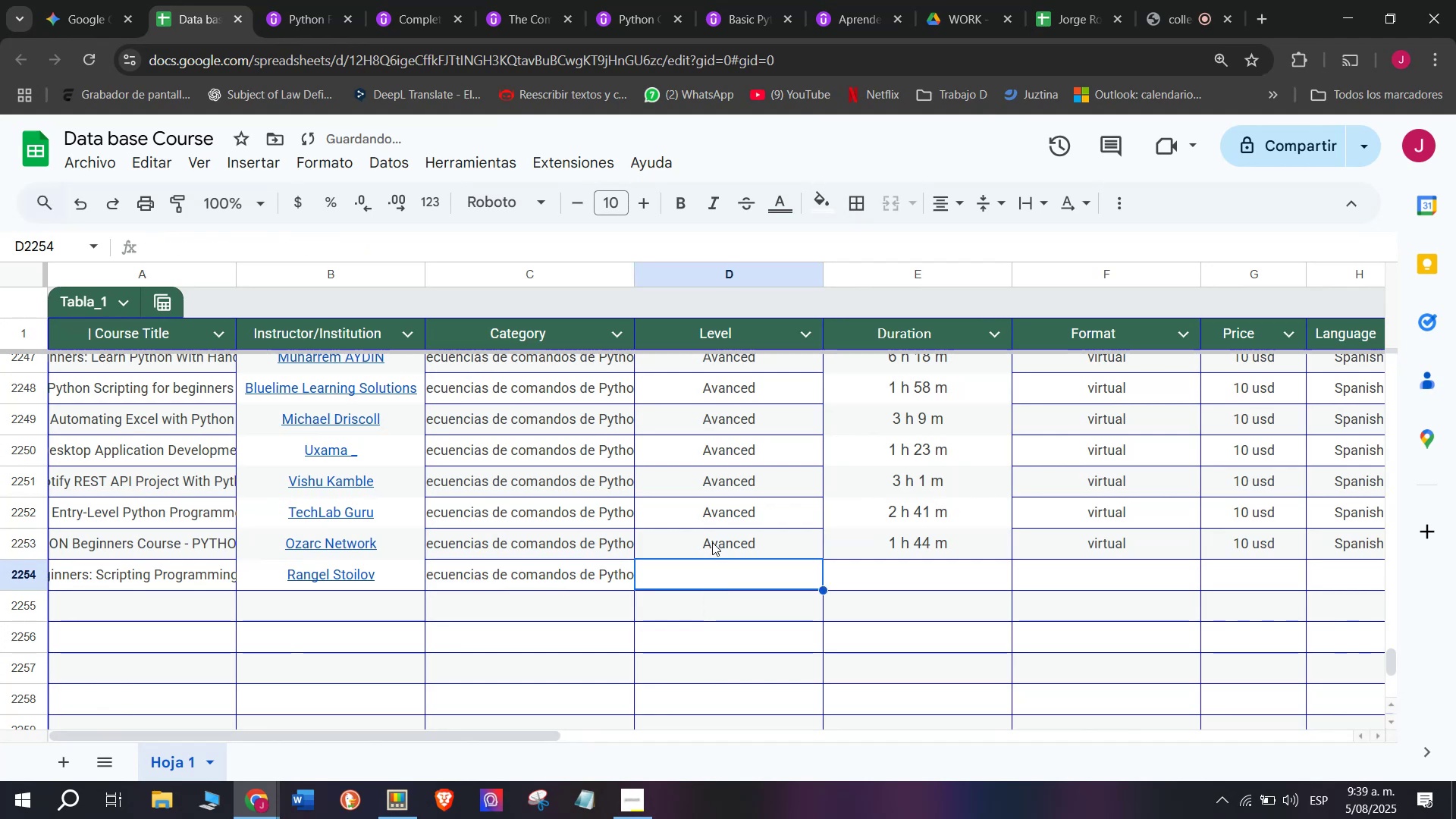 
key(Control+ControlLeft)
 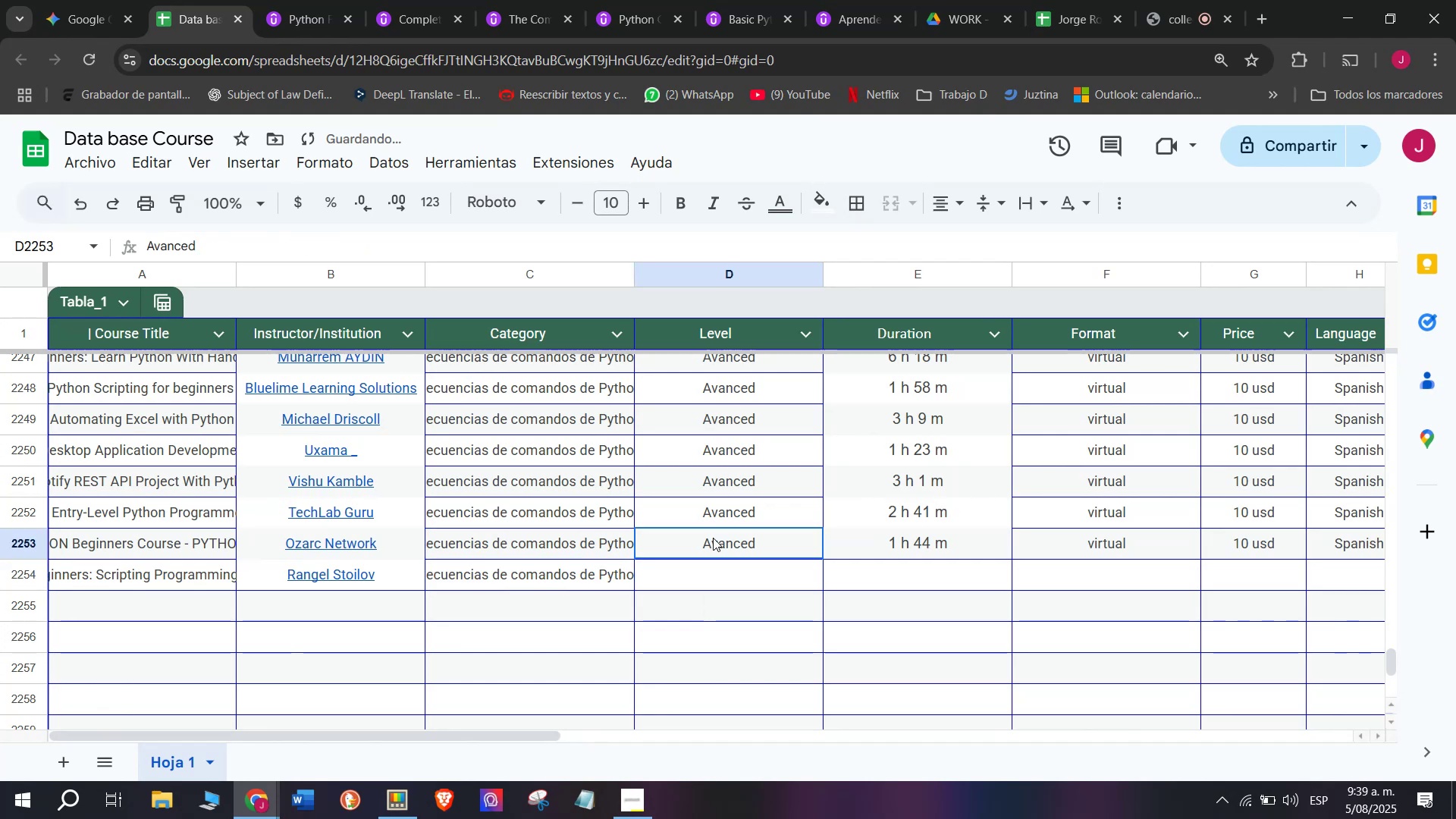 
key(Break)
 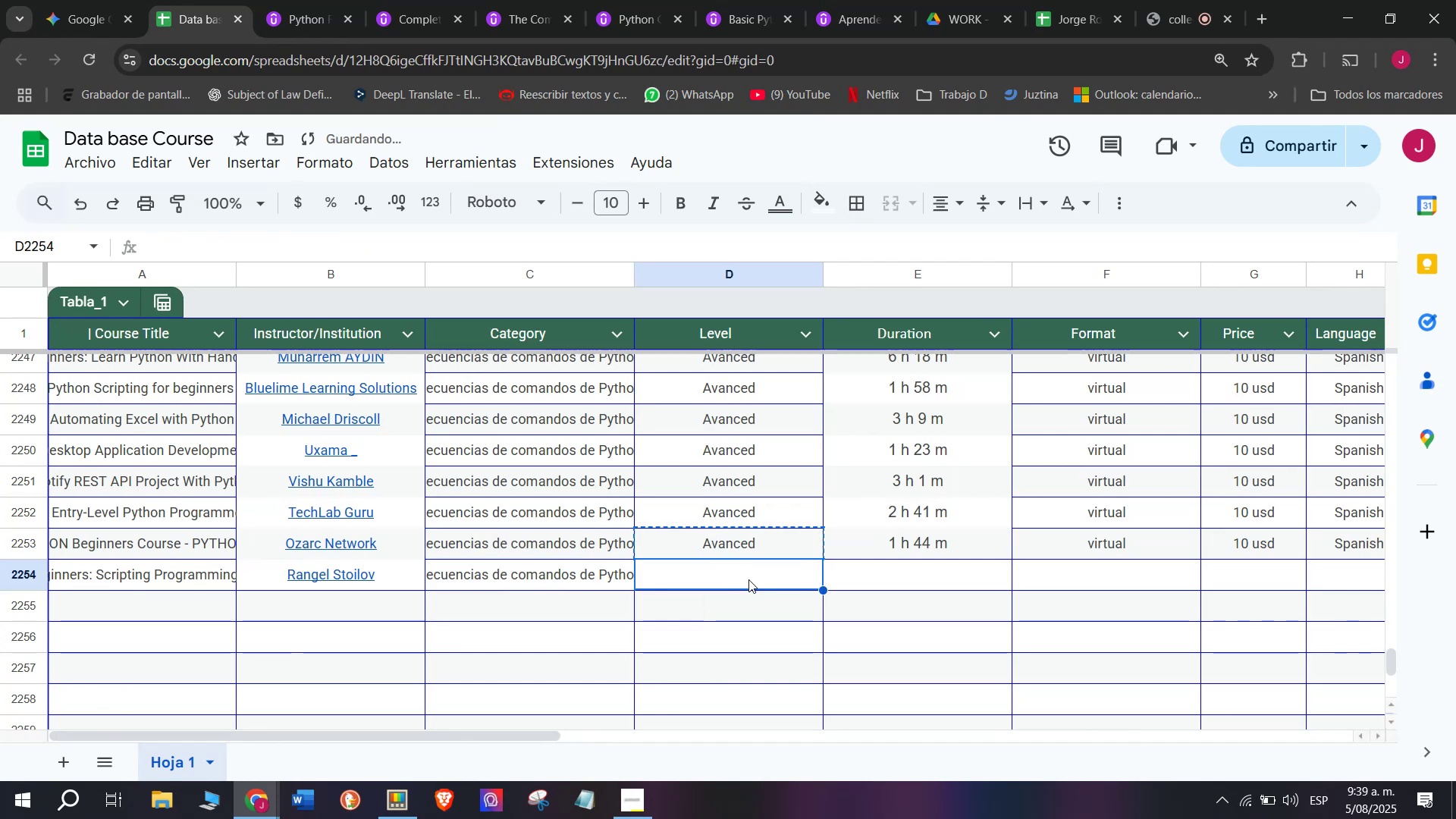 
key(Control+C)
 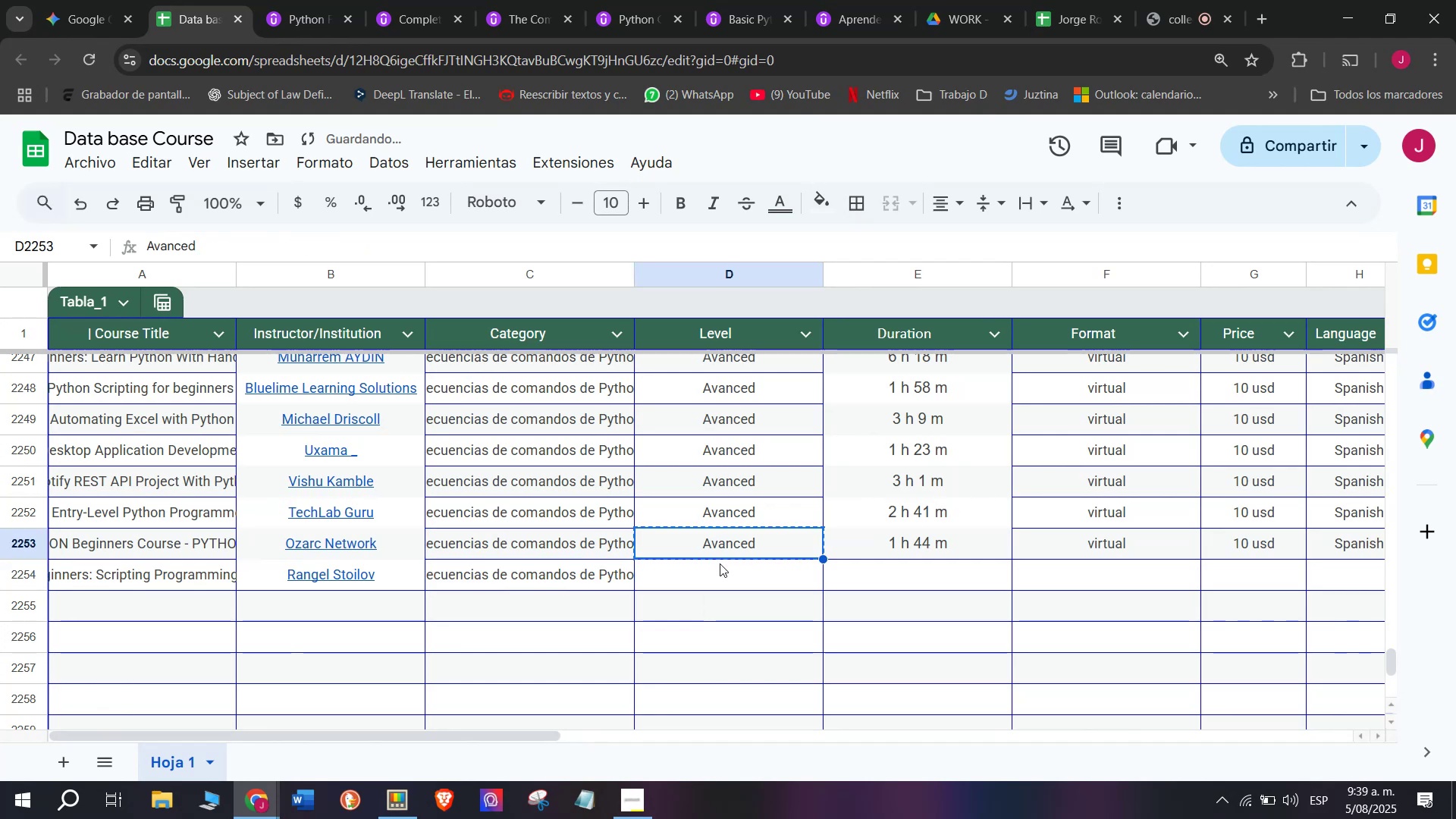 
triple_click([720, 563])
 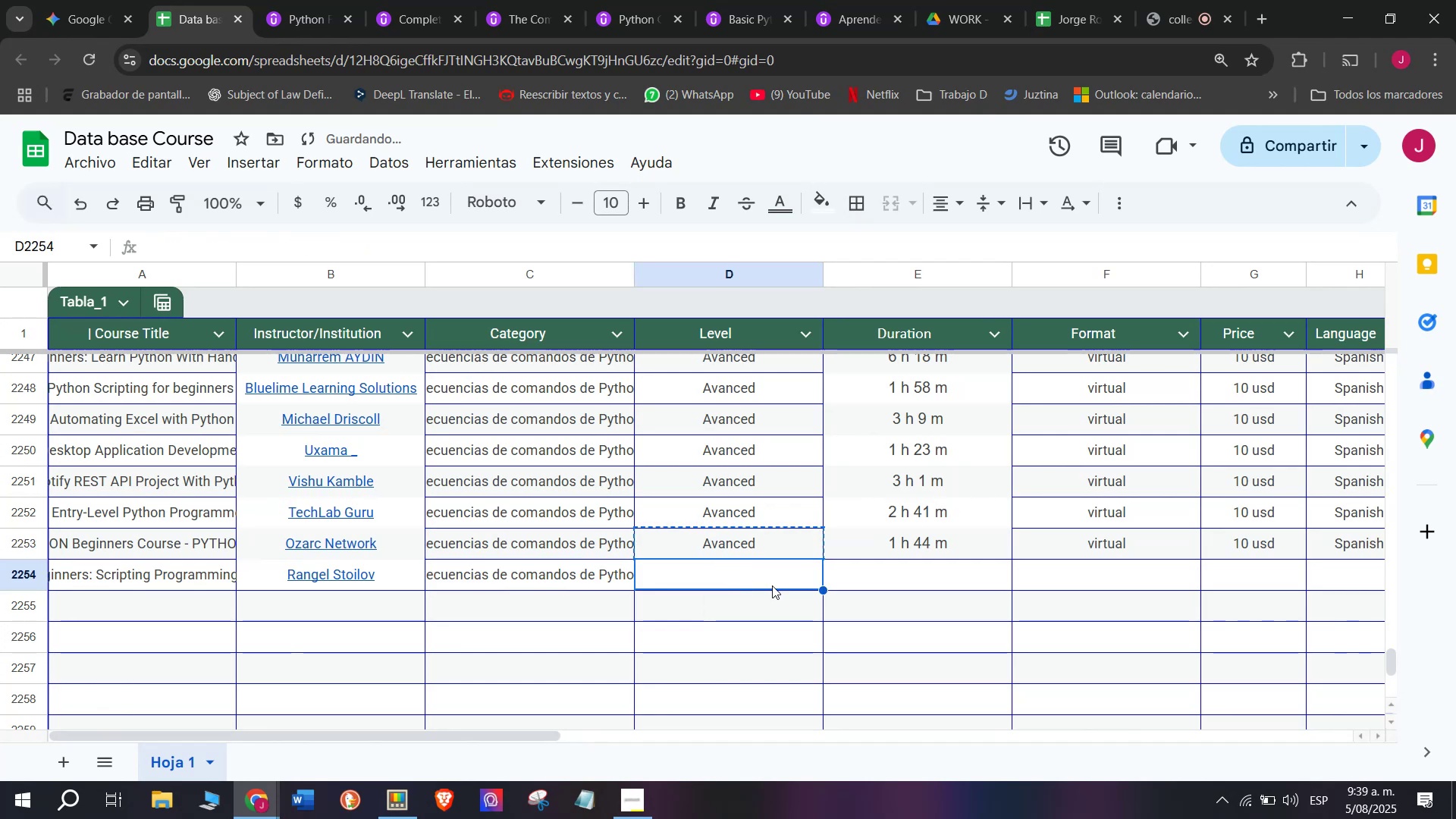 
key(Control+ControlLeft)
 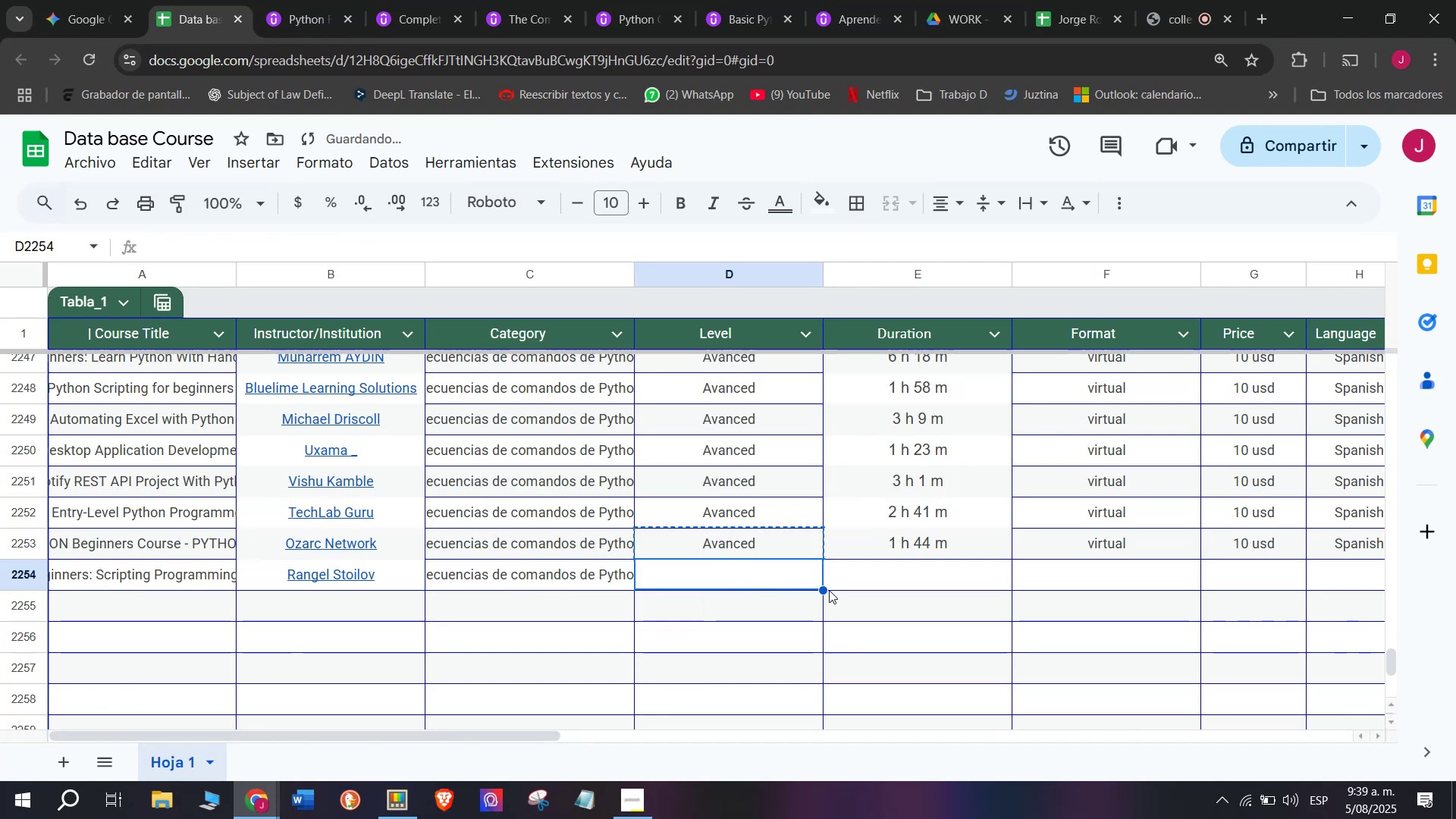 
key(Z)
 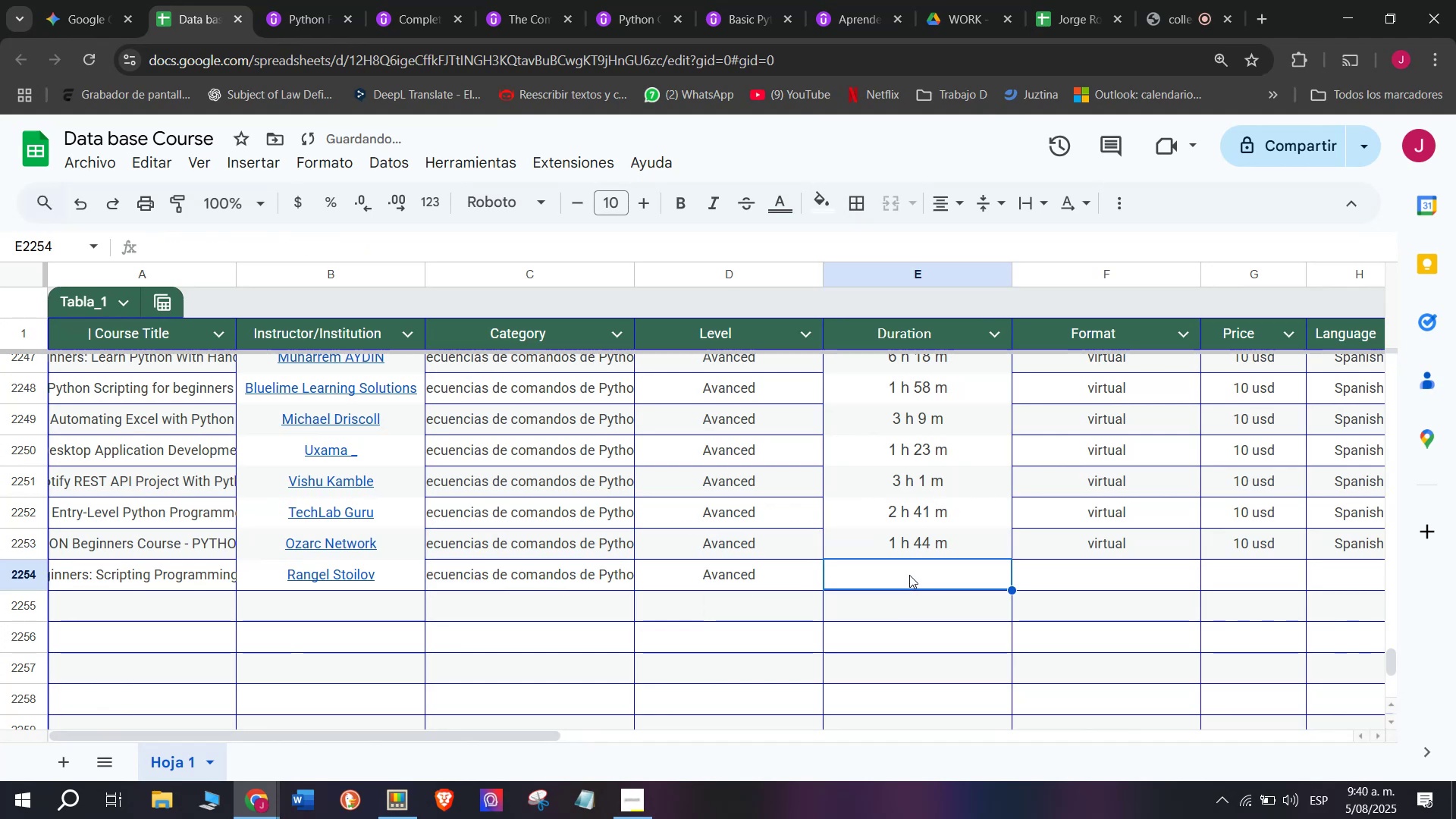 
key(Control+V)
 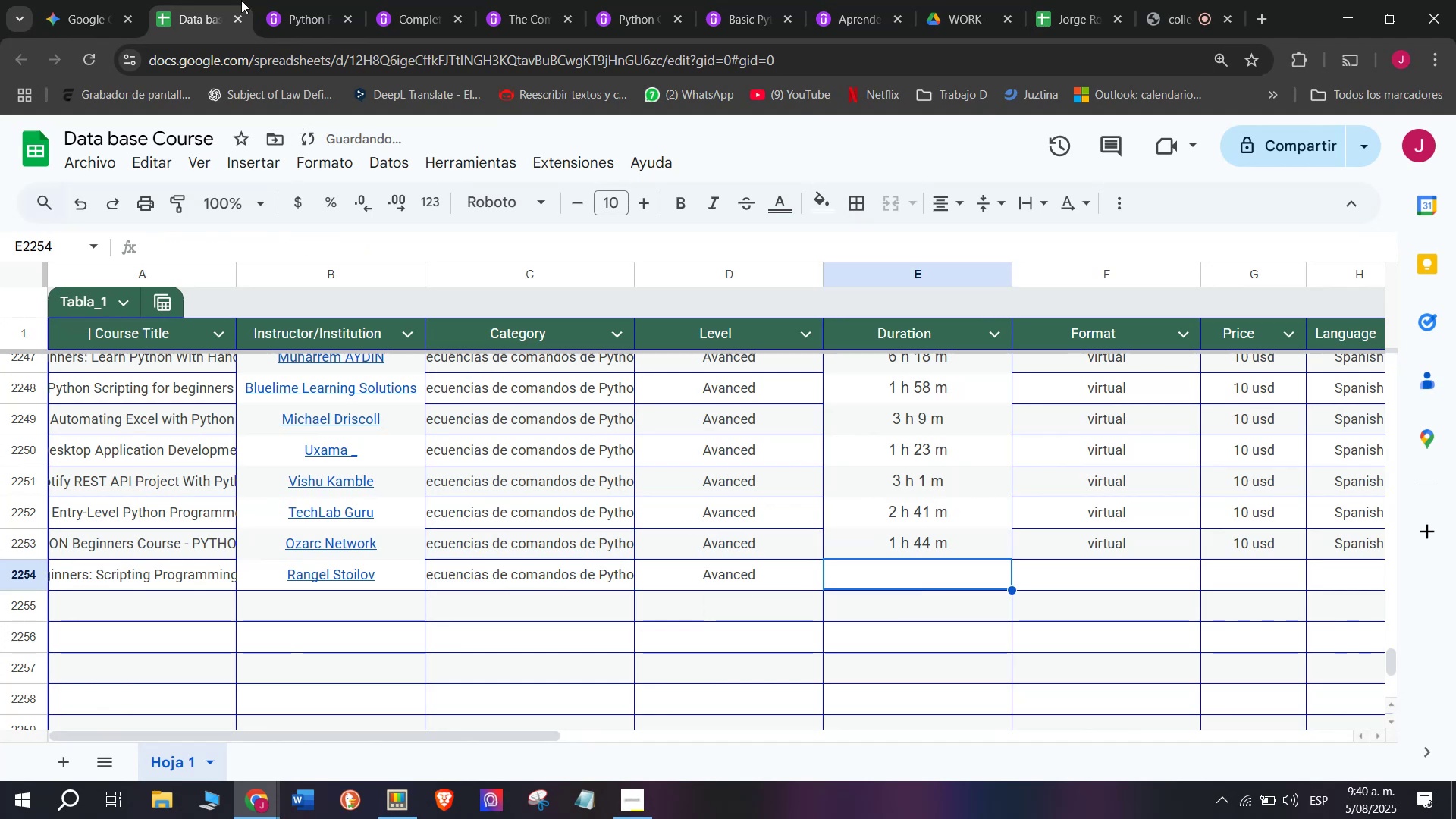 
left_click([322, 0])
 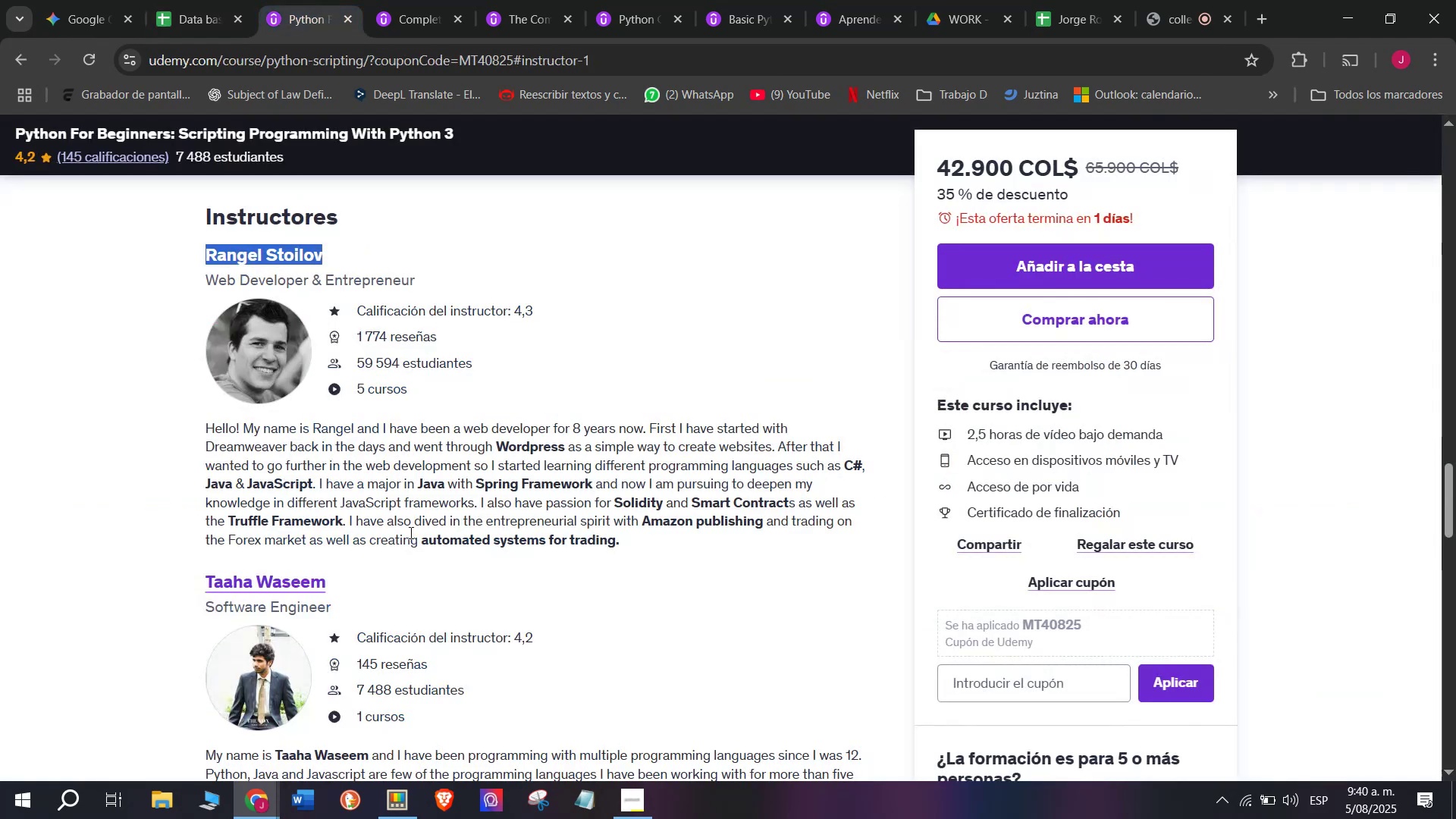 
scroll: coordinate [406, 599], scroll_direction: up, amount: 9.0
 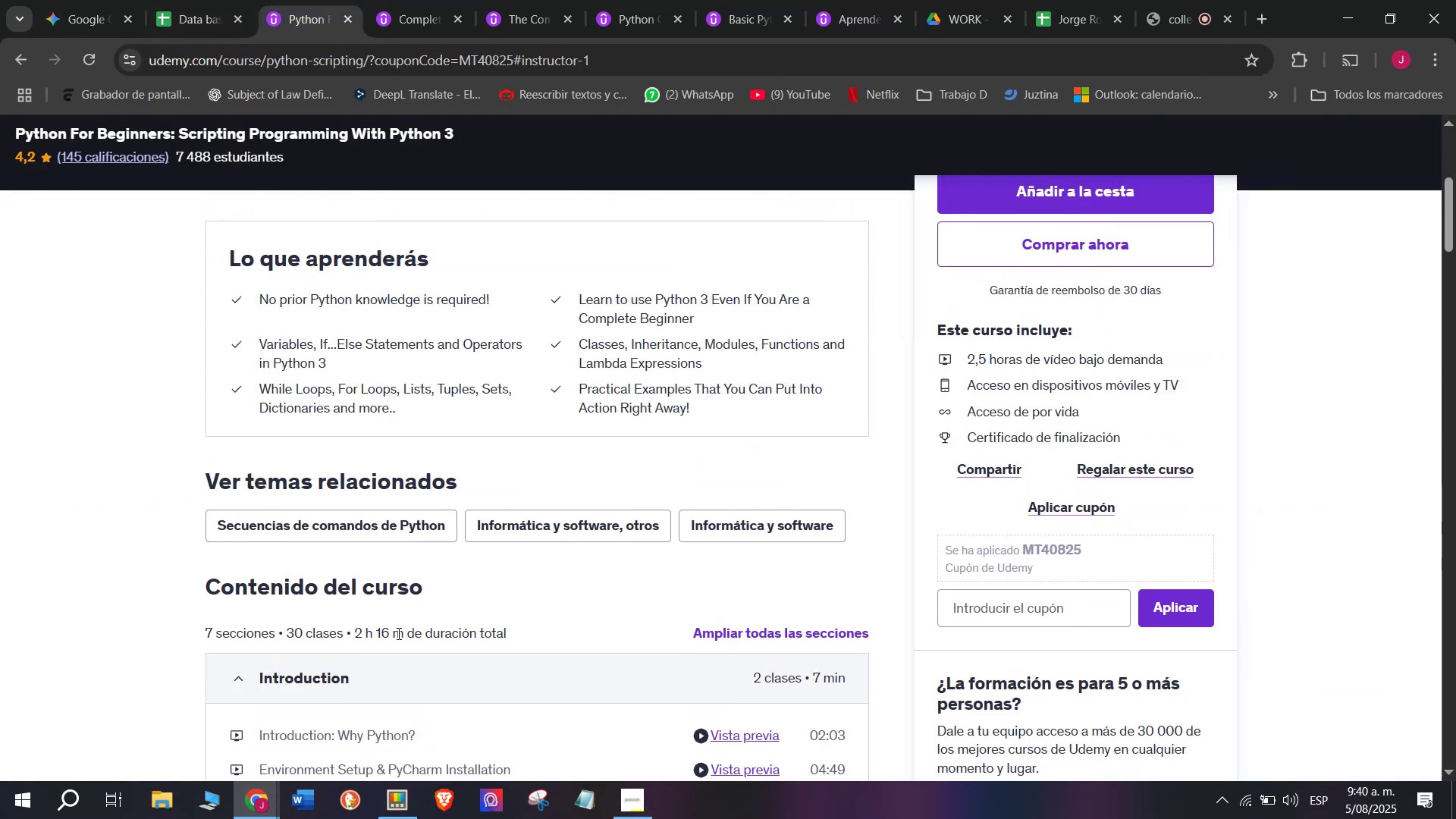 
left_click_drag(start_coordinate=[402, 635], to_coordinate=[352, 627])
 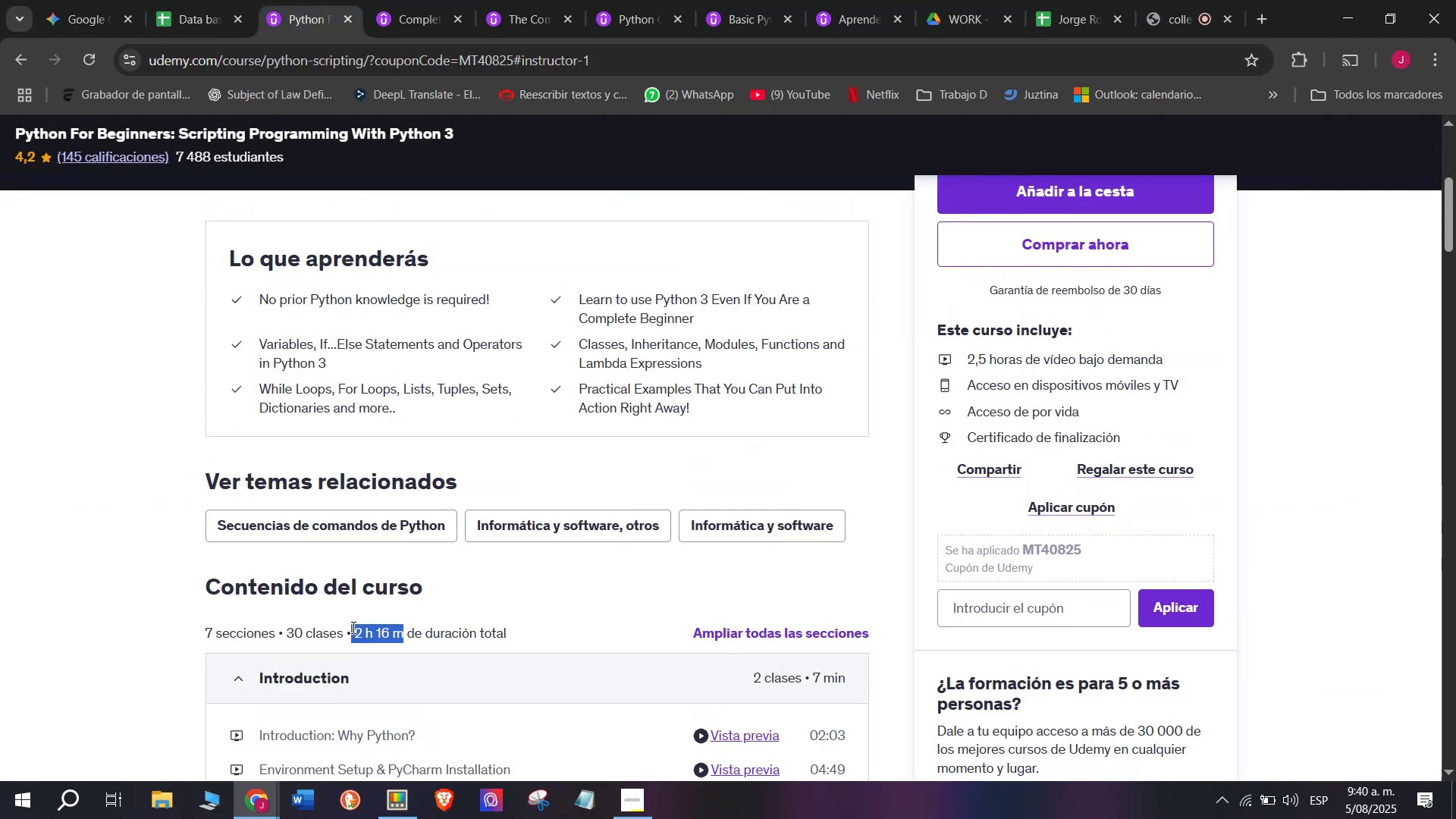 
key(Break)
 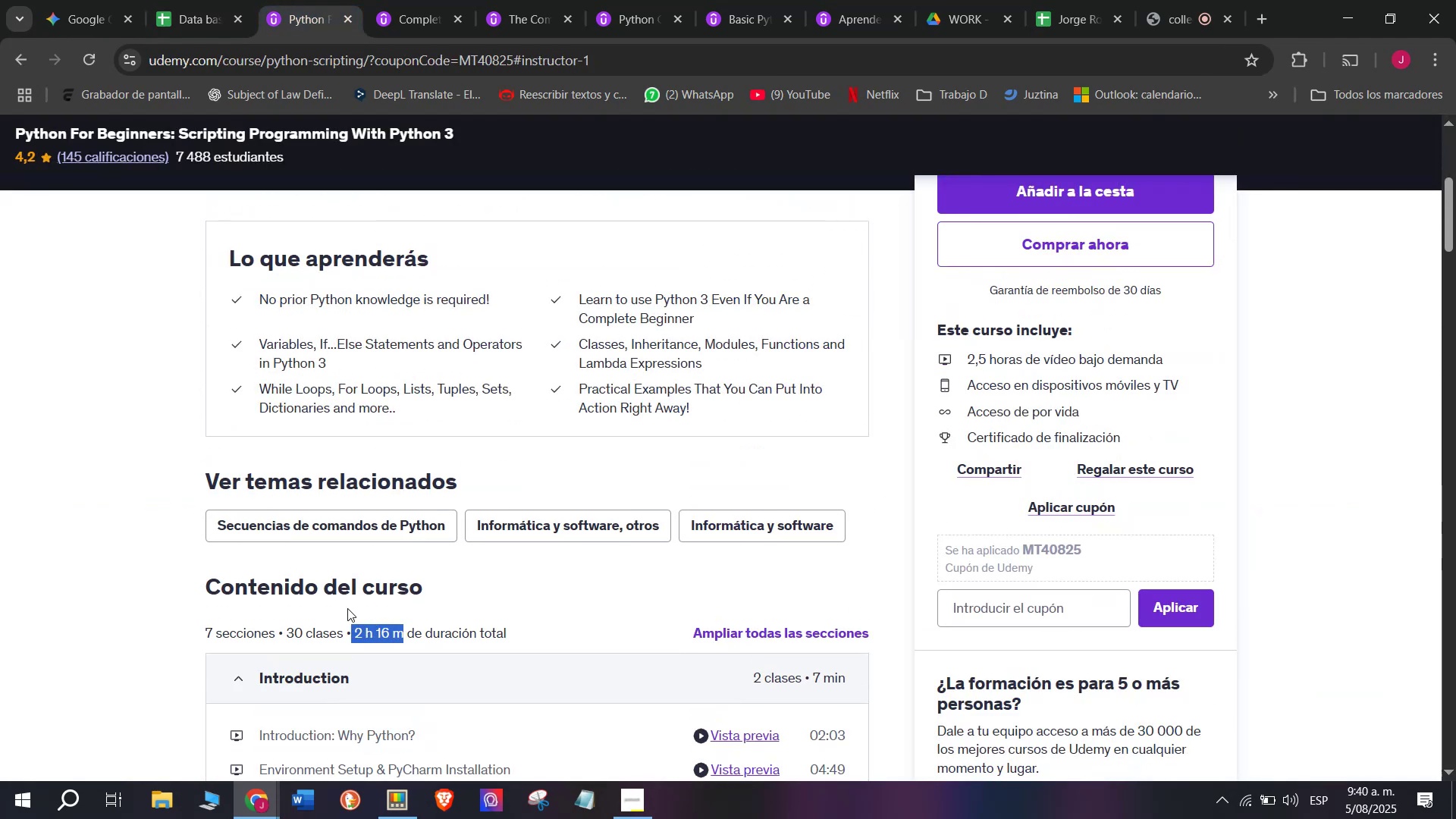 
key(Control+ControlLeft)
 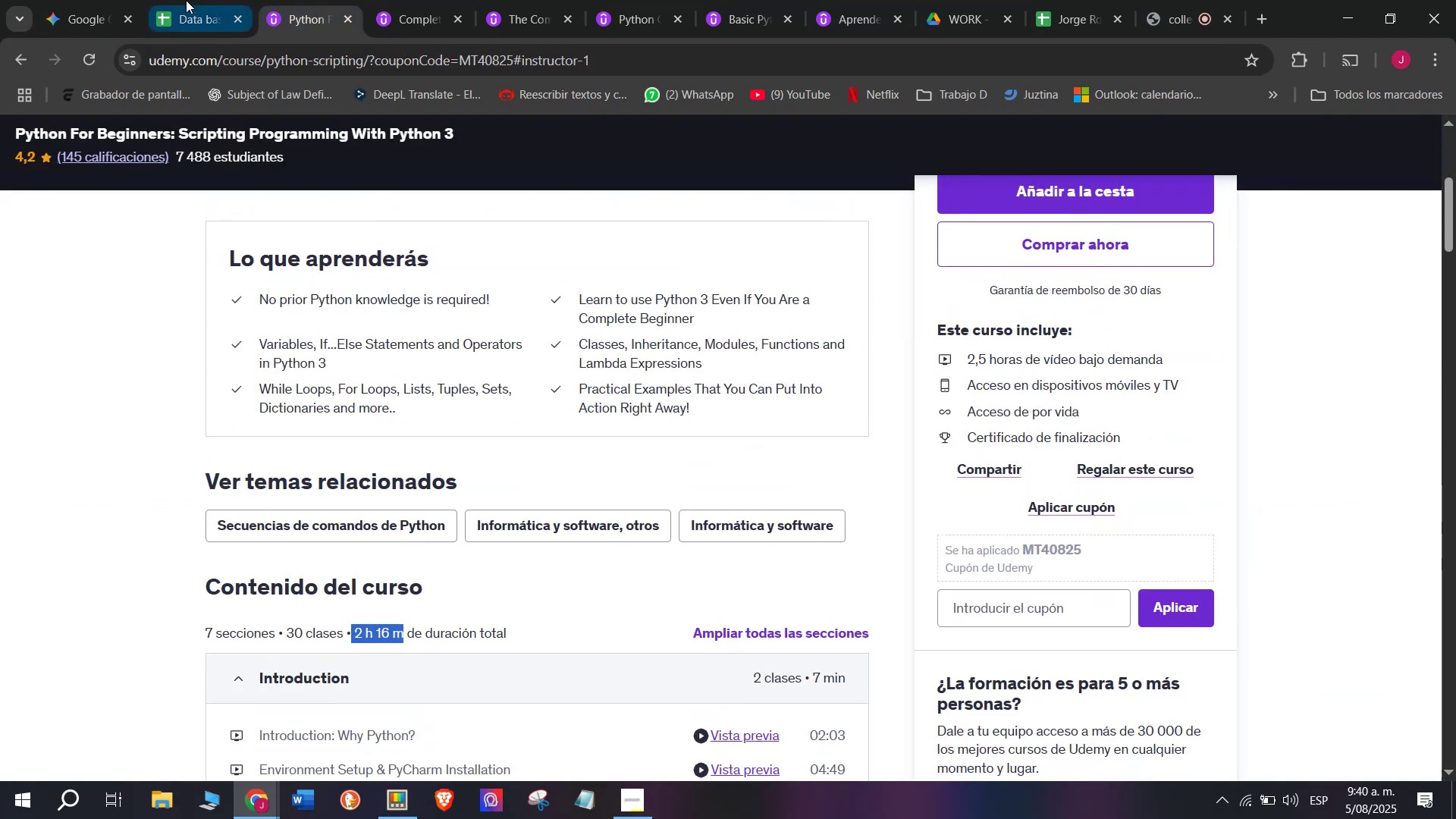 
key(Control+C)
 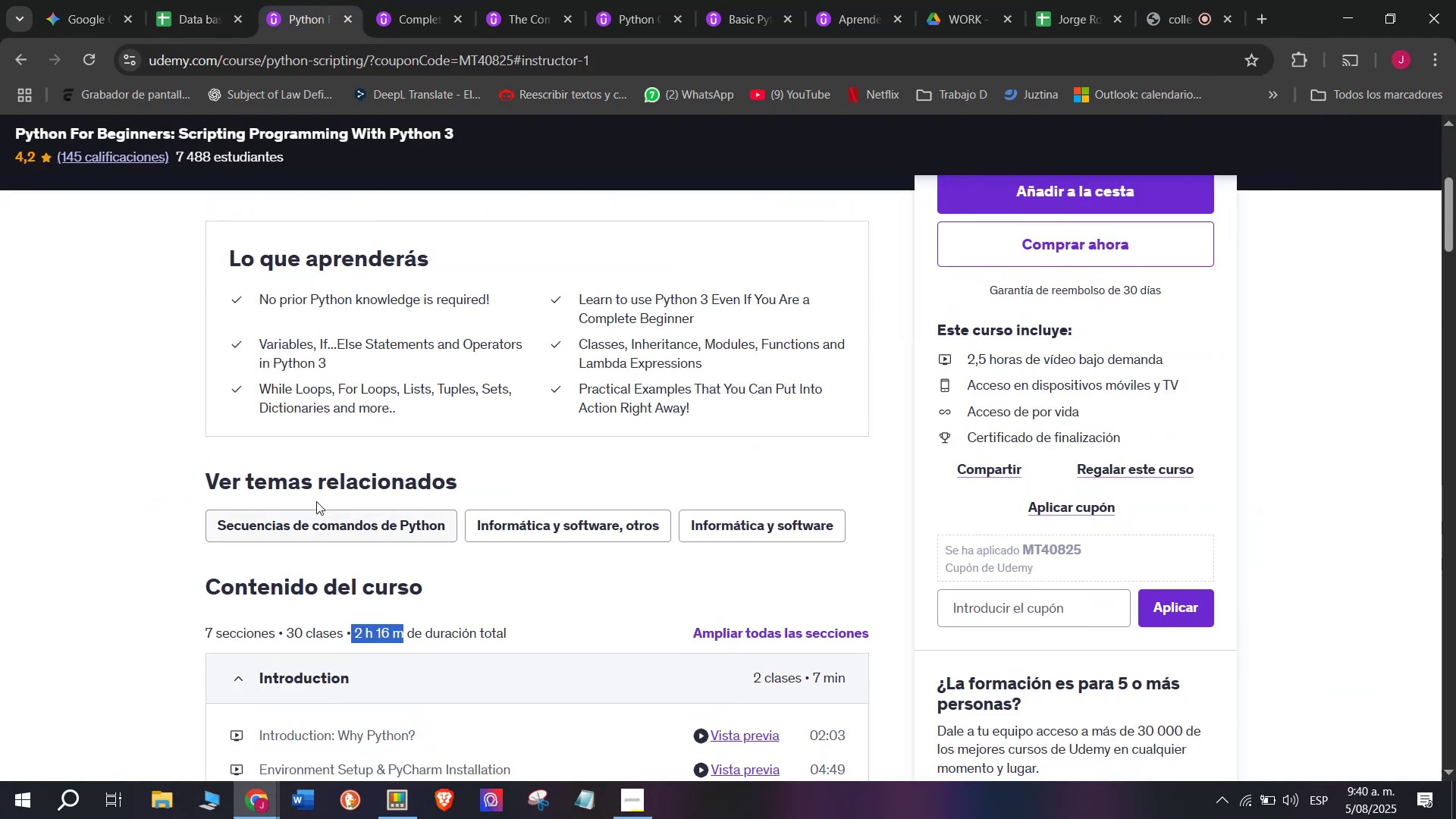 
key(Control+ControlLeft)
 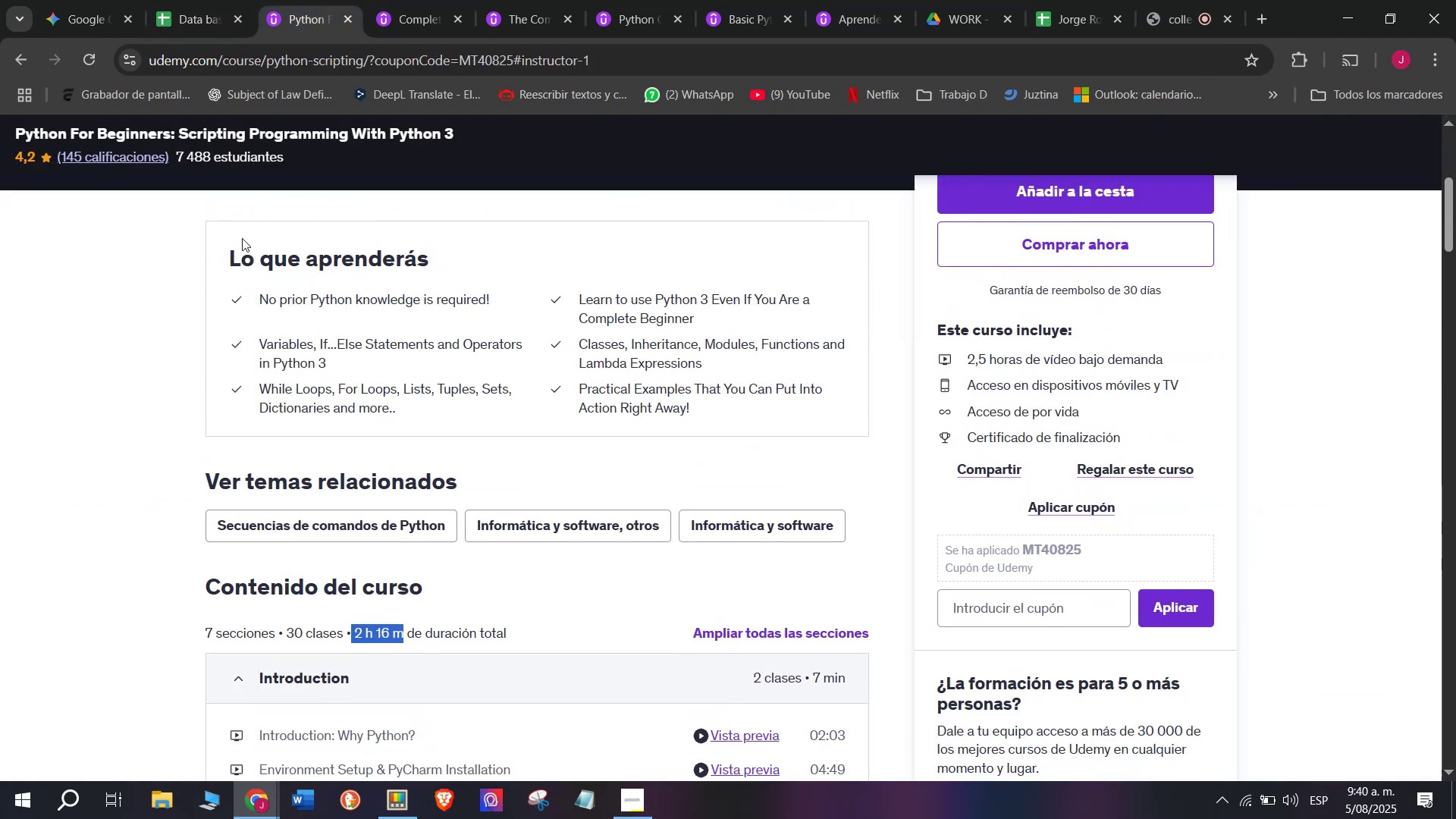 
key(Break)
 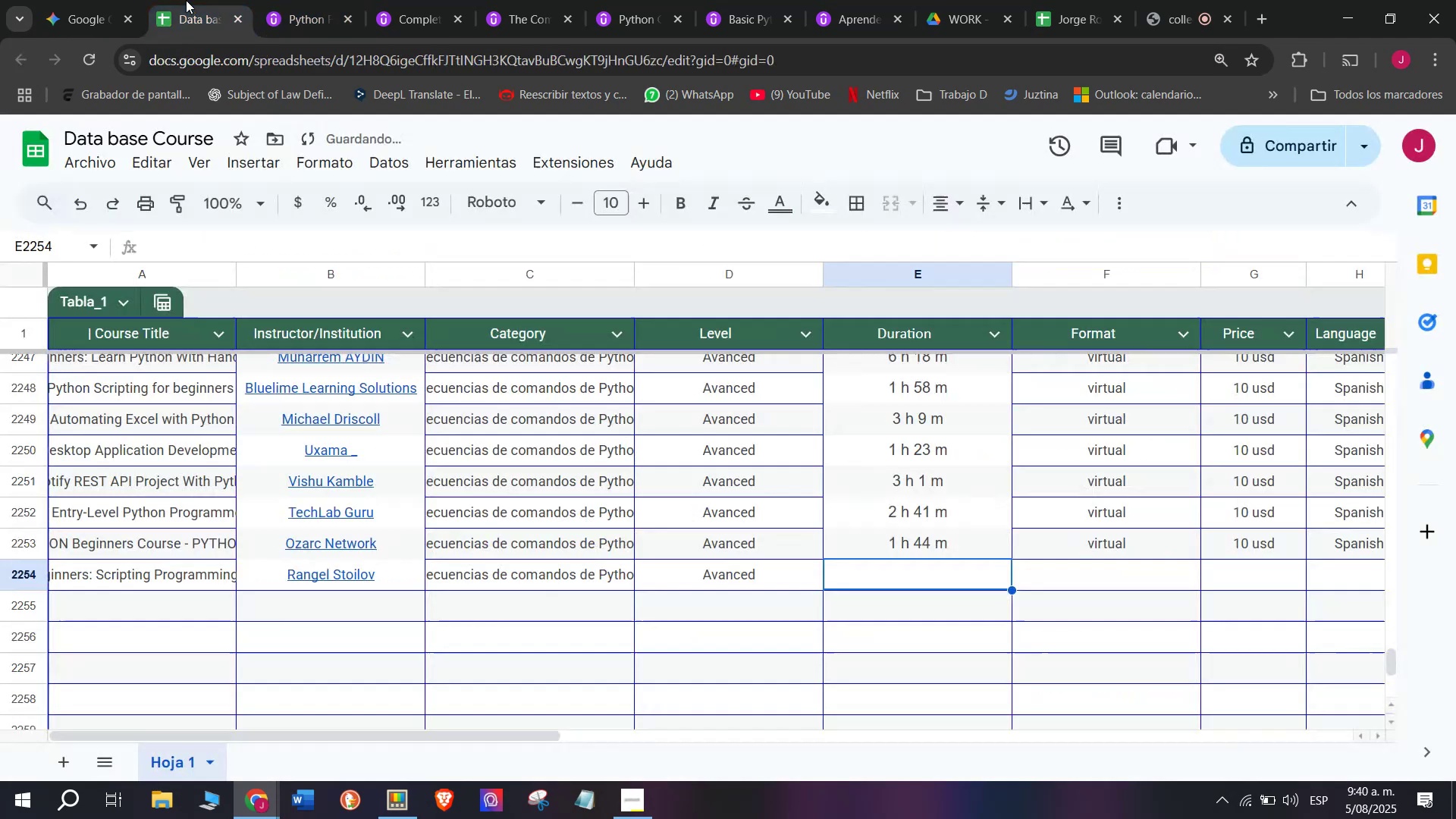 
key(Control+C)
 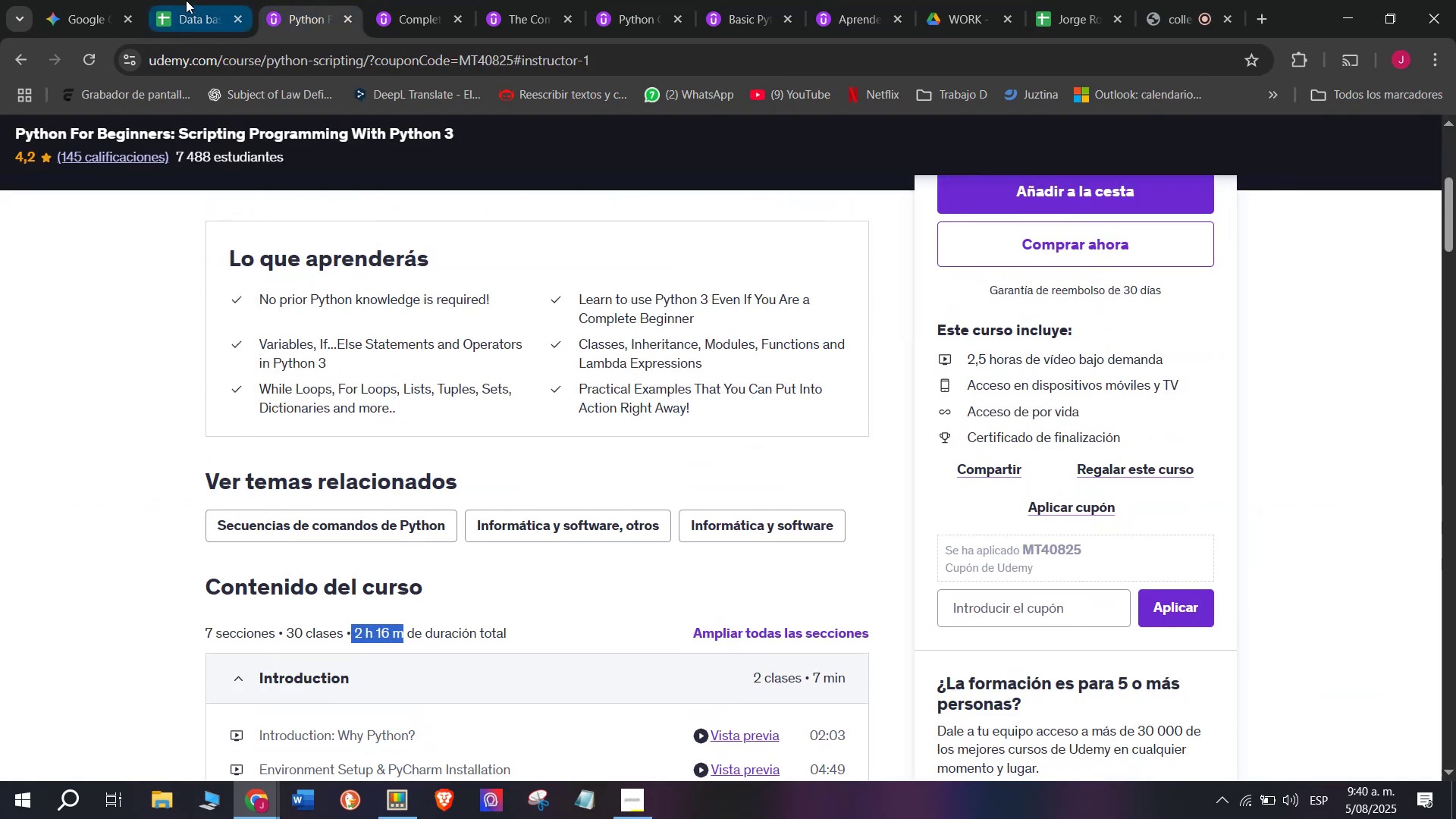 
left_click([186, 0])
 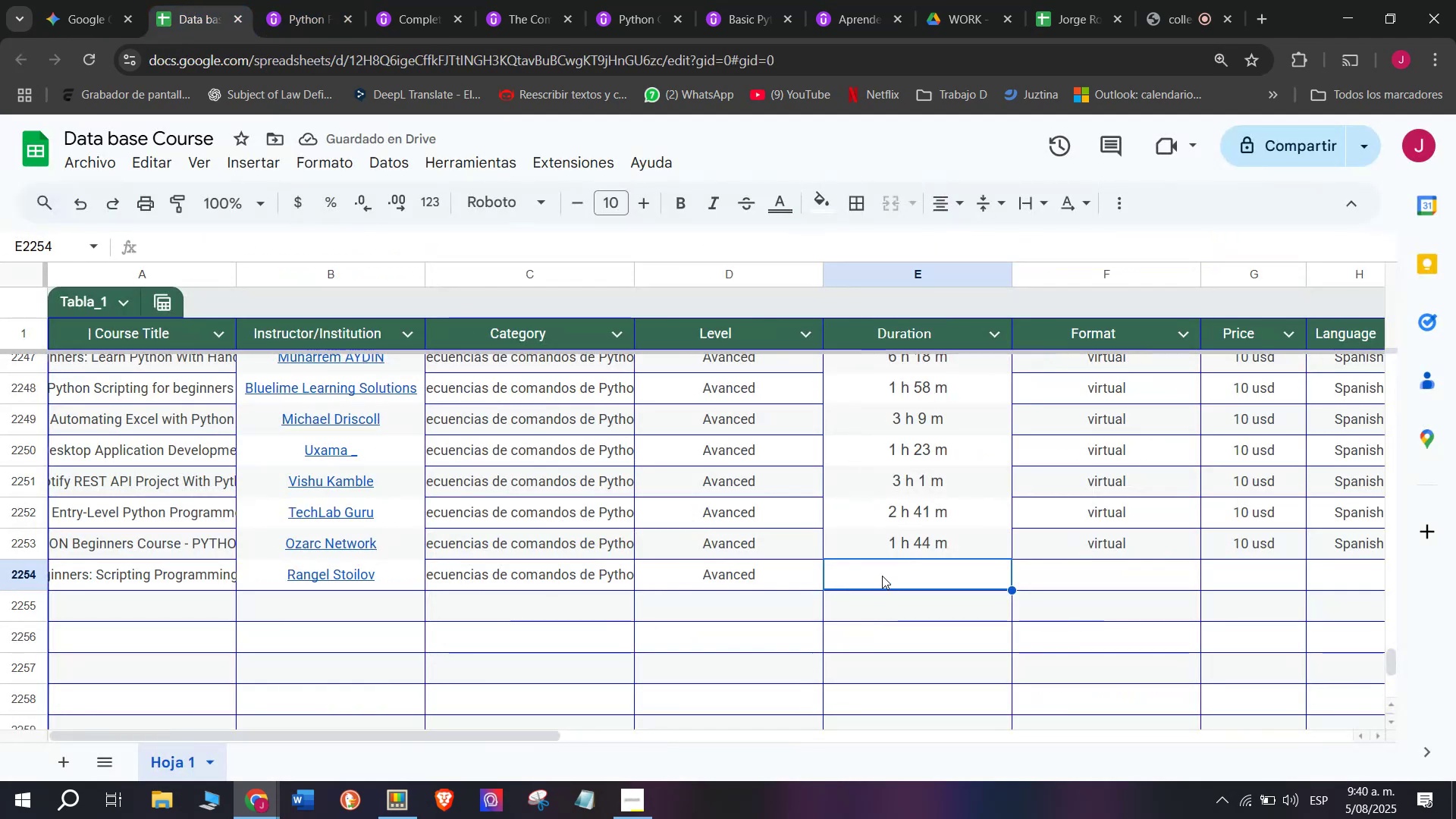 
key(Z)
 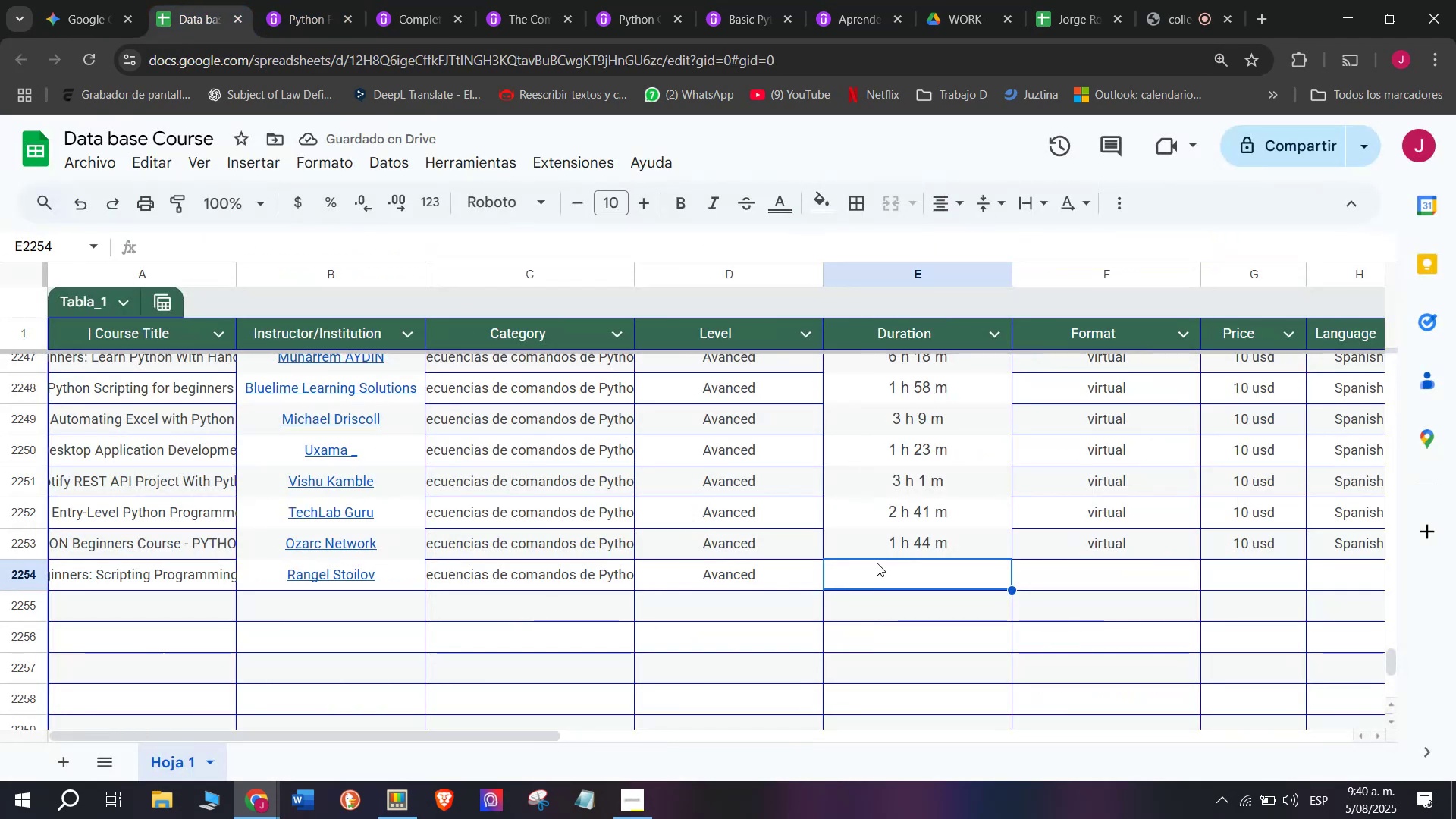 
key(Control+ControlLeft)
 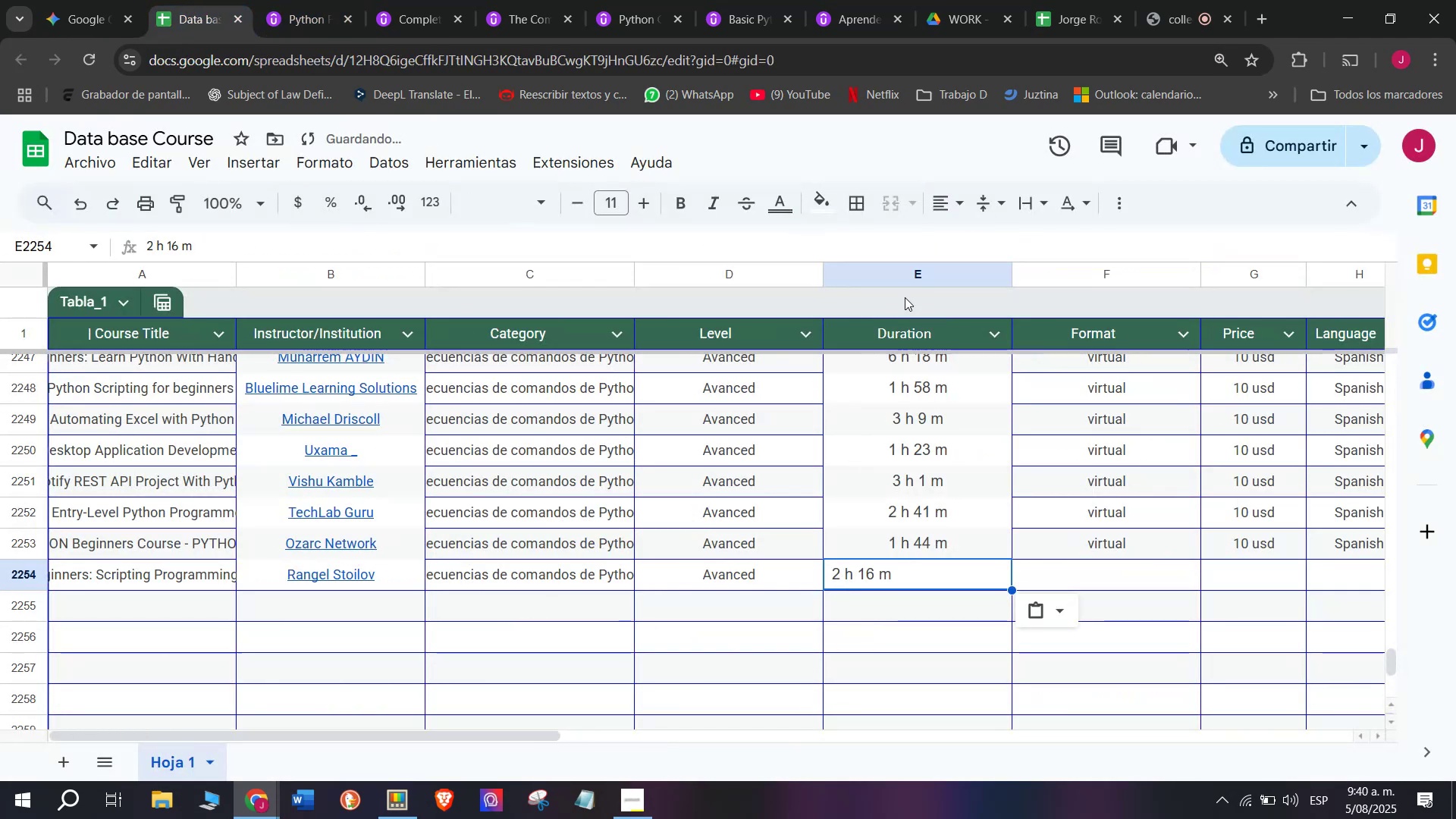 
key(Control+V)
 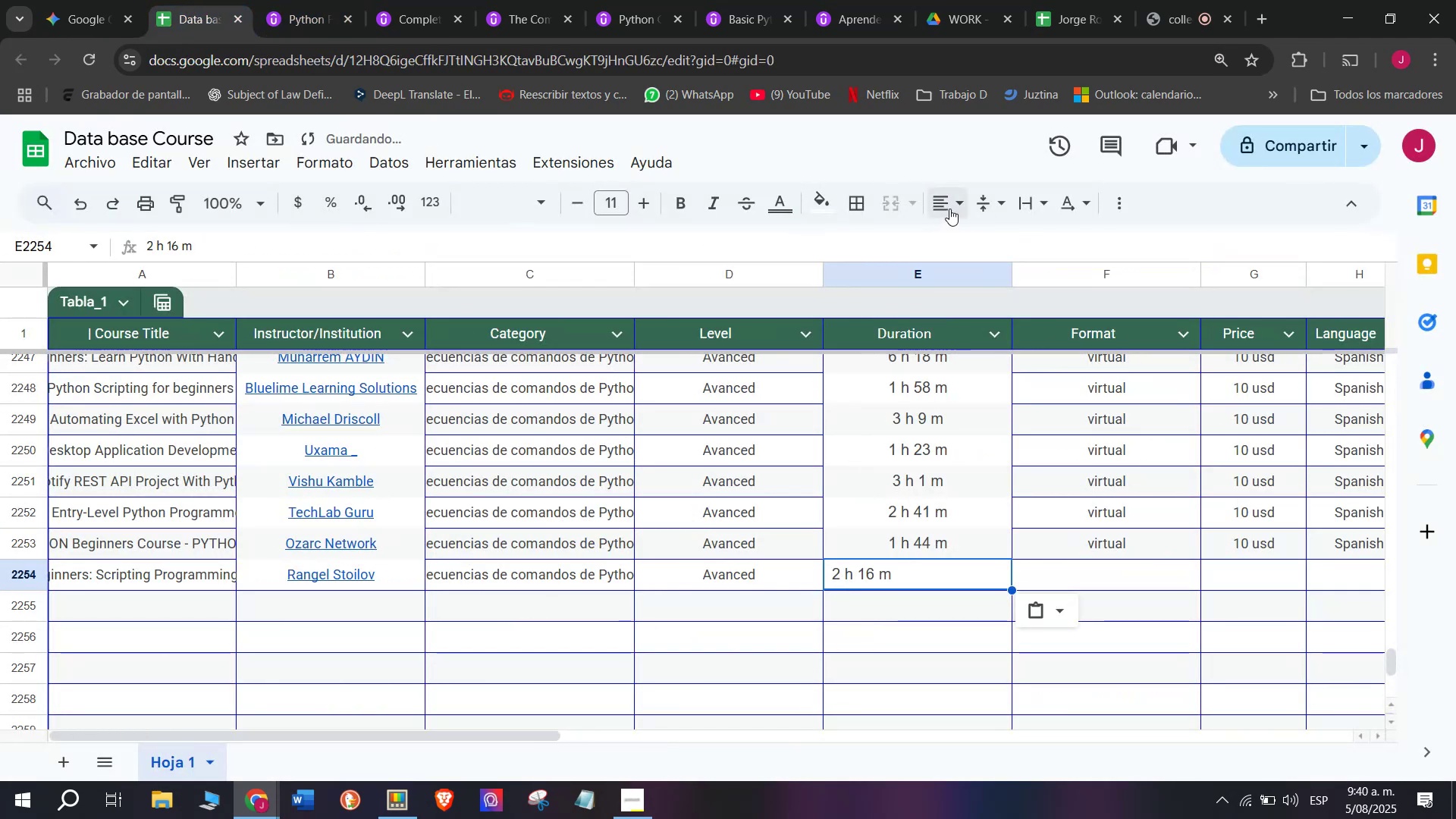 
left_click([960, 210])
 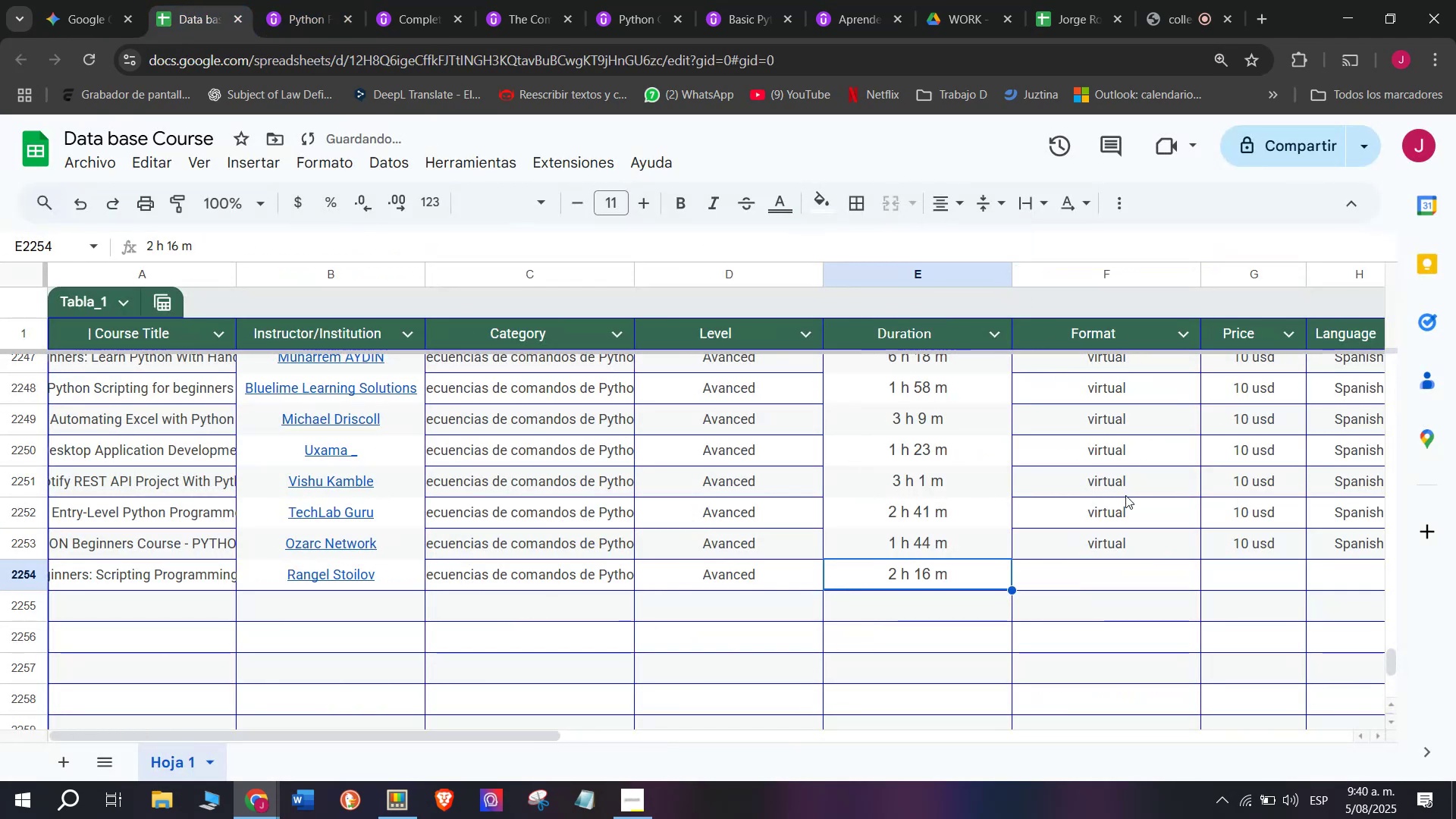 
key(Control+ControlLeft)
 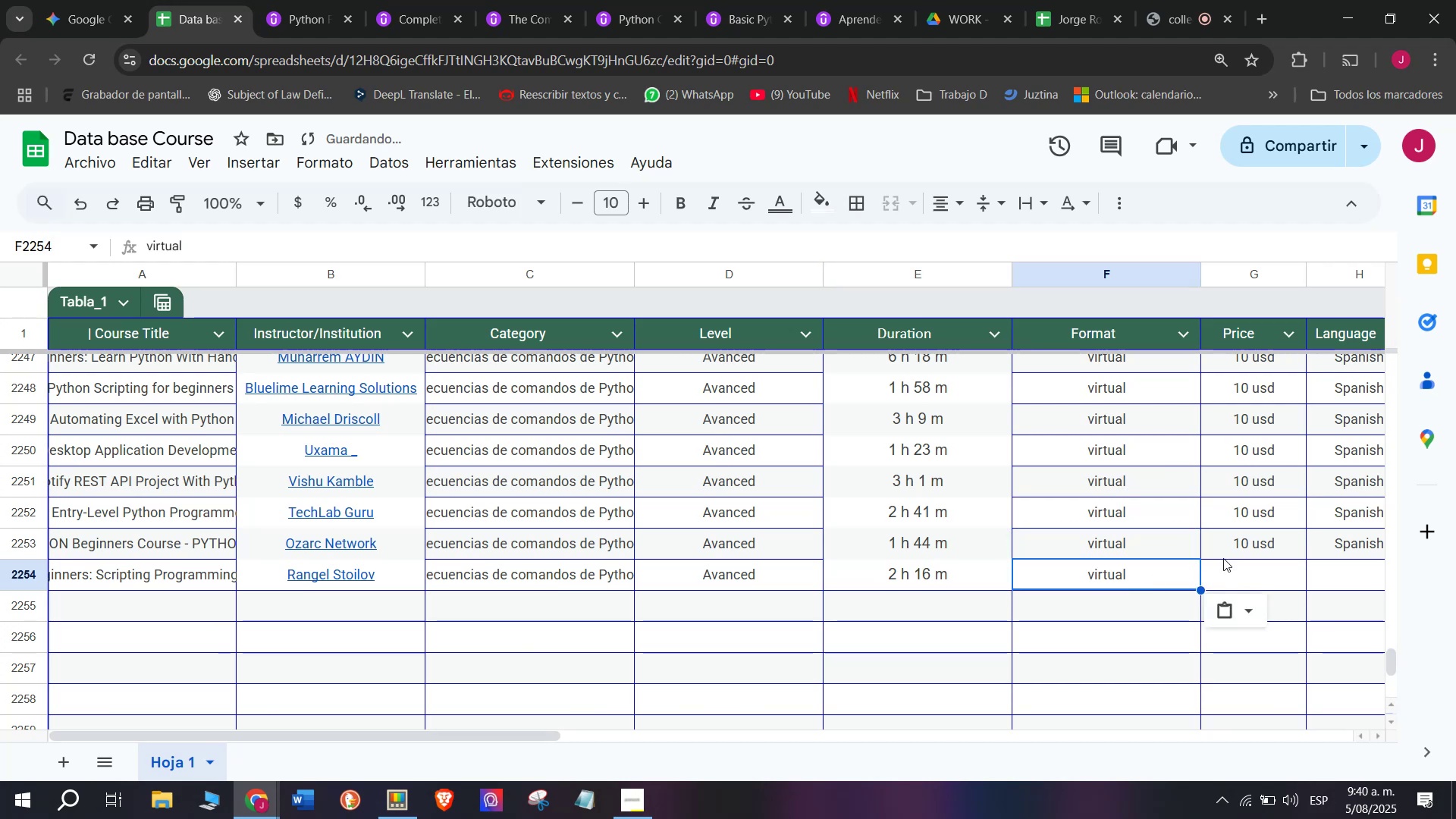 
key(Break)
 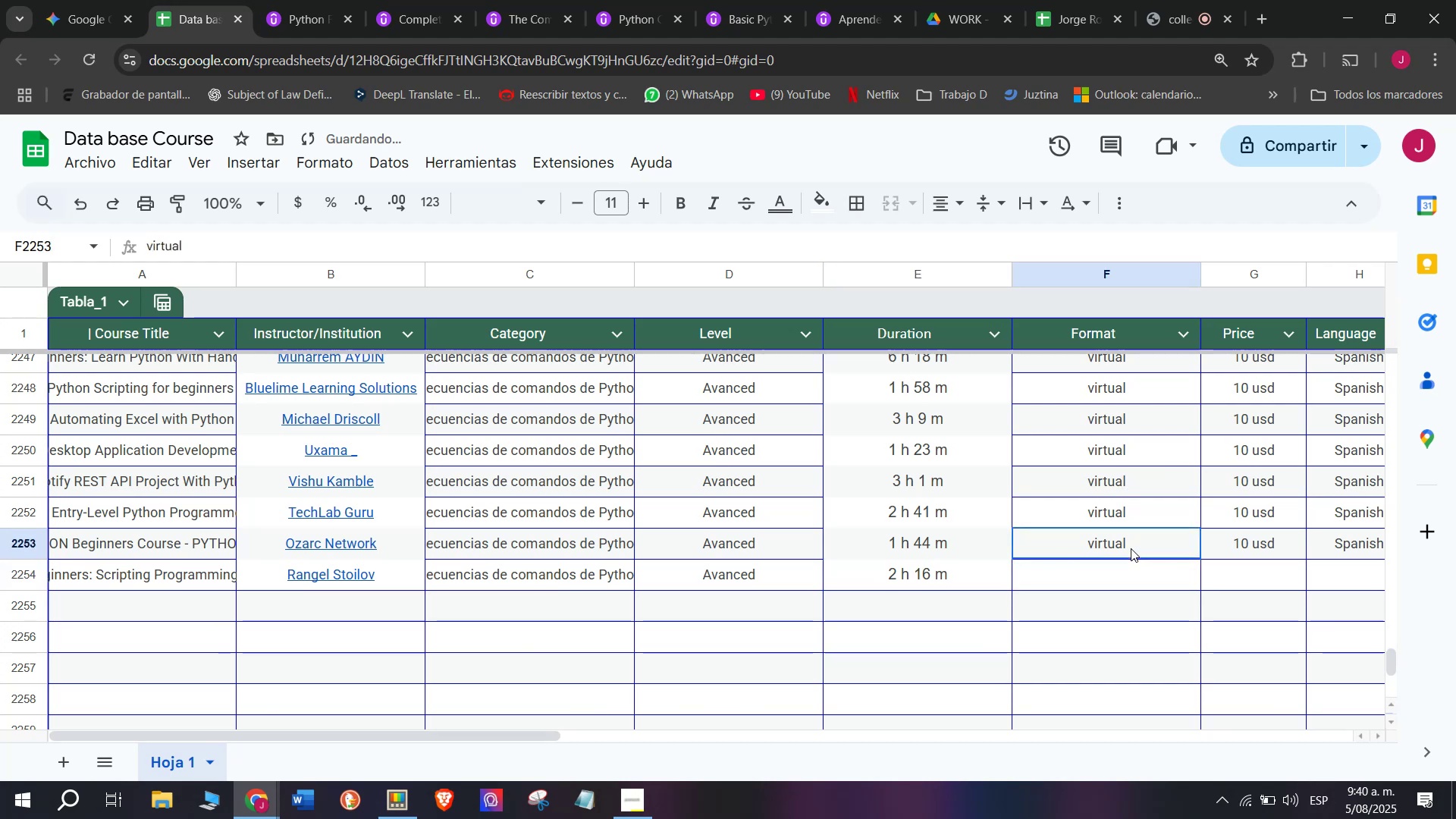 
key(Control+C)
 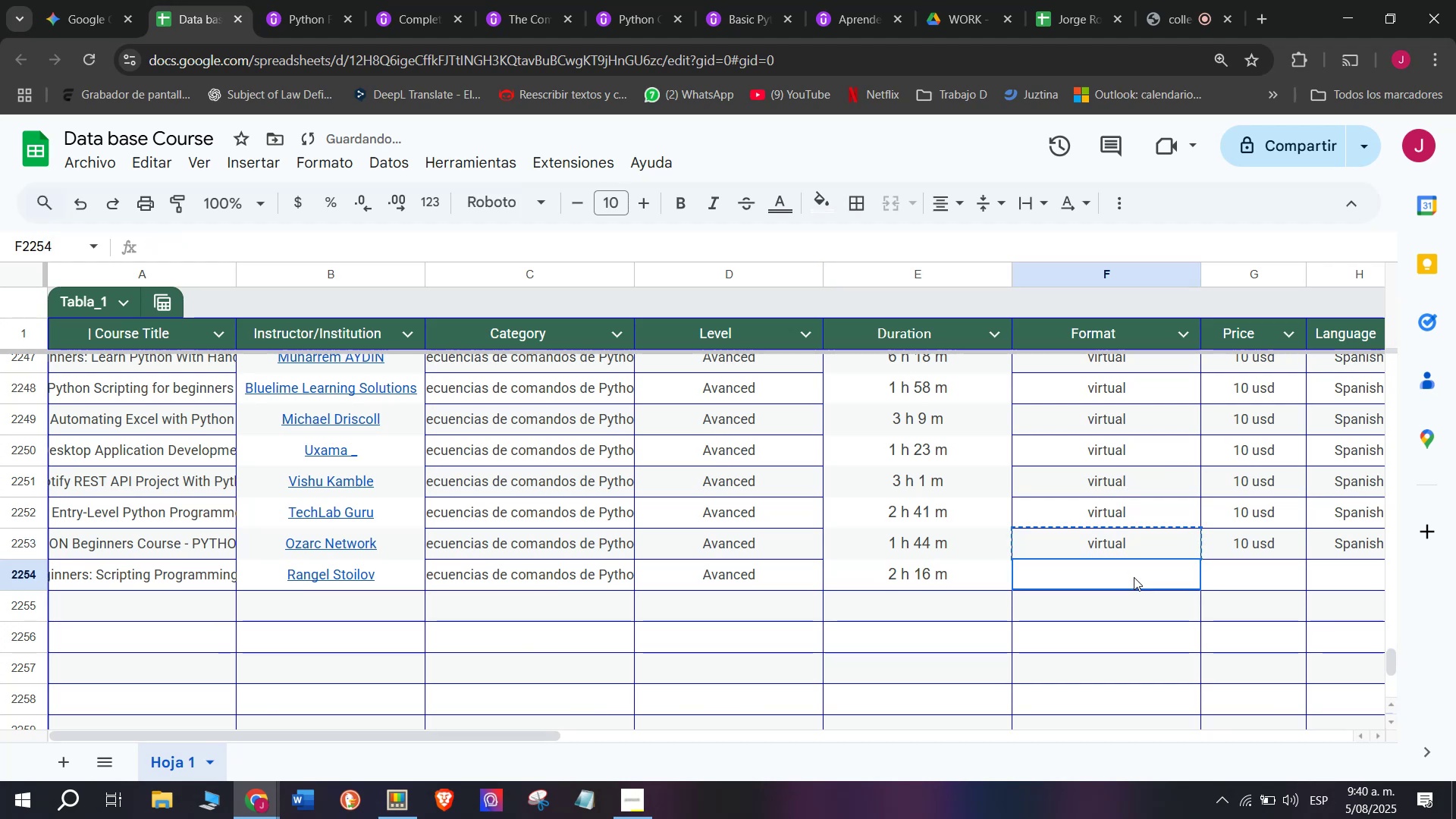 
key(Z)
 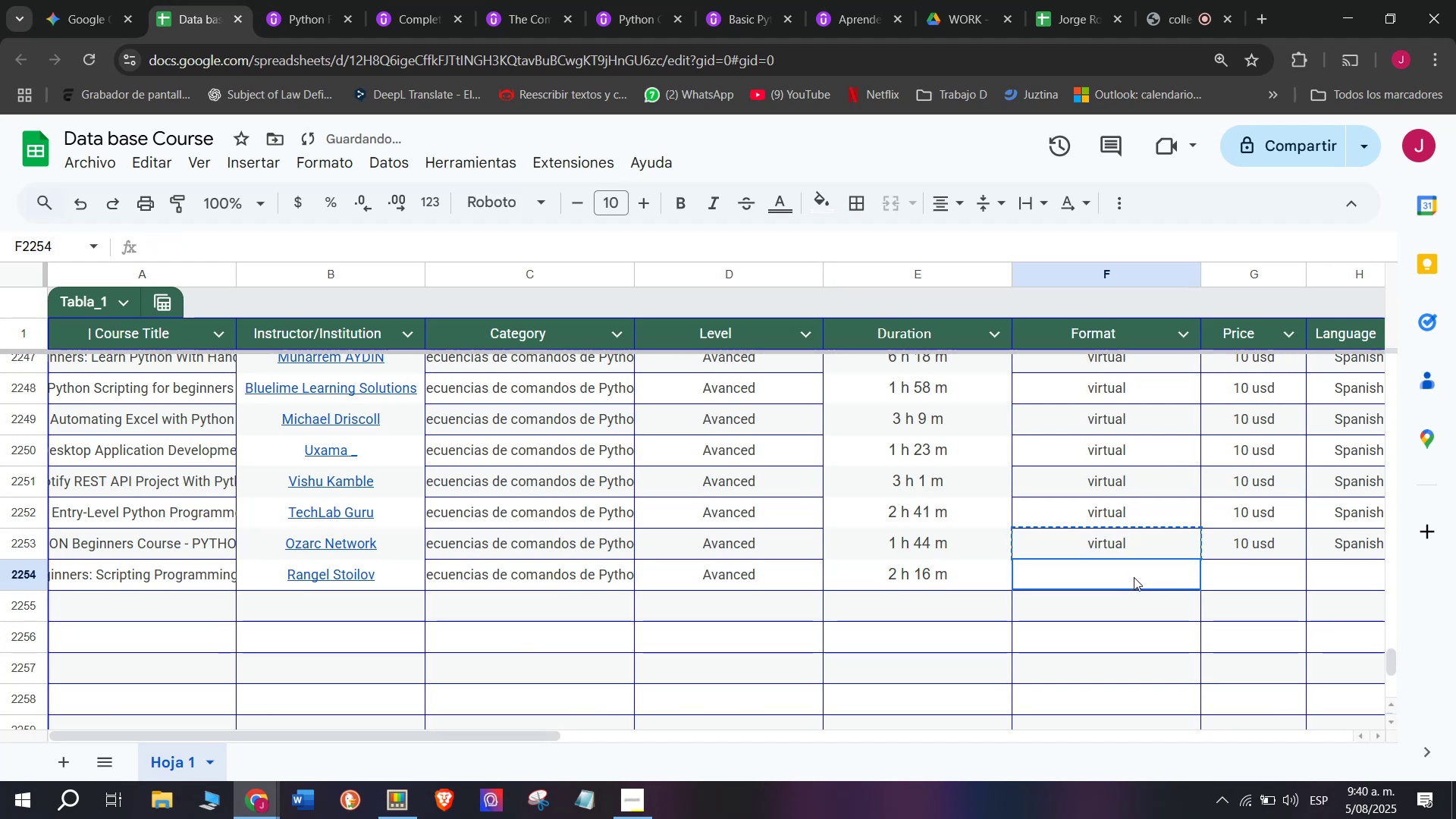 
key(Control+ControlLeft)
 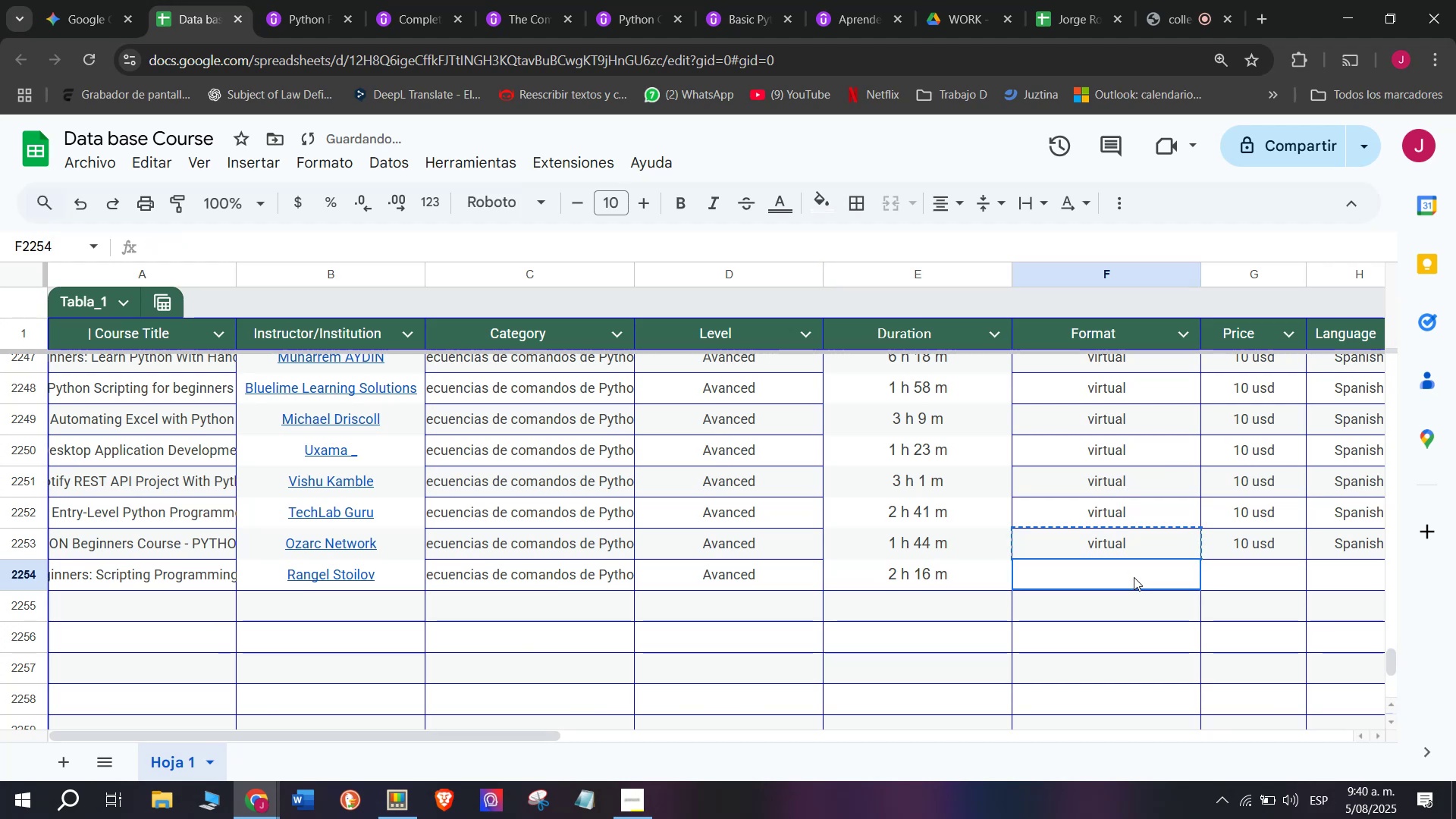 
key(Control+V)
 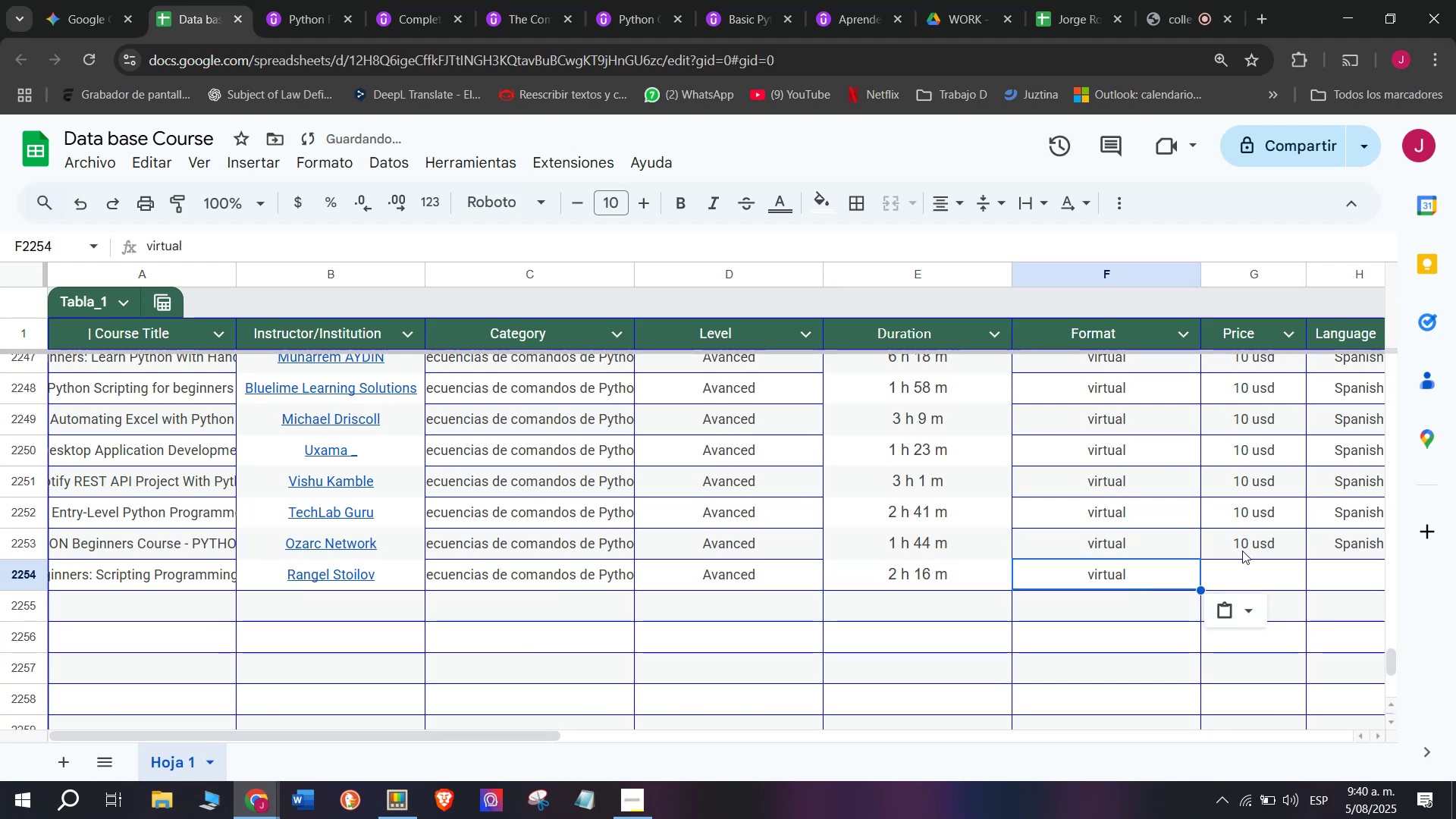 
triple_click([1242, 551])
 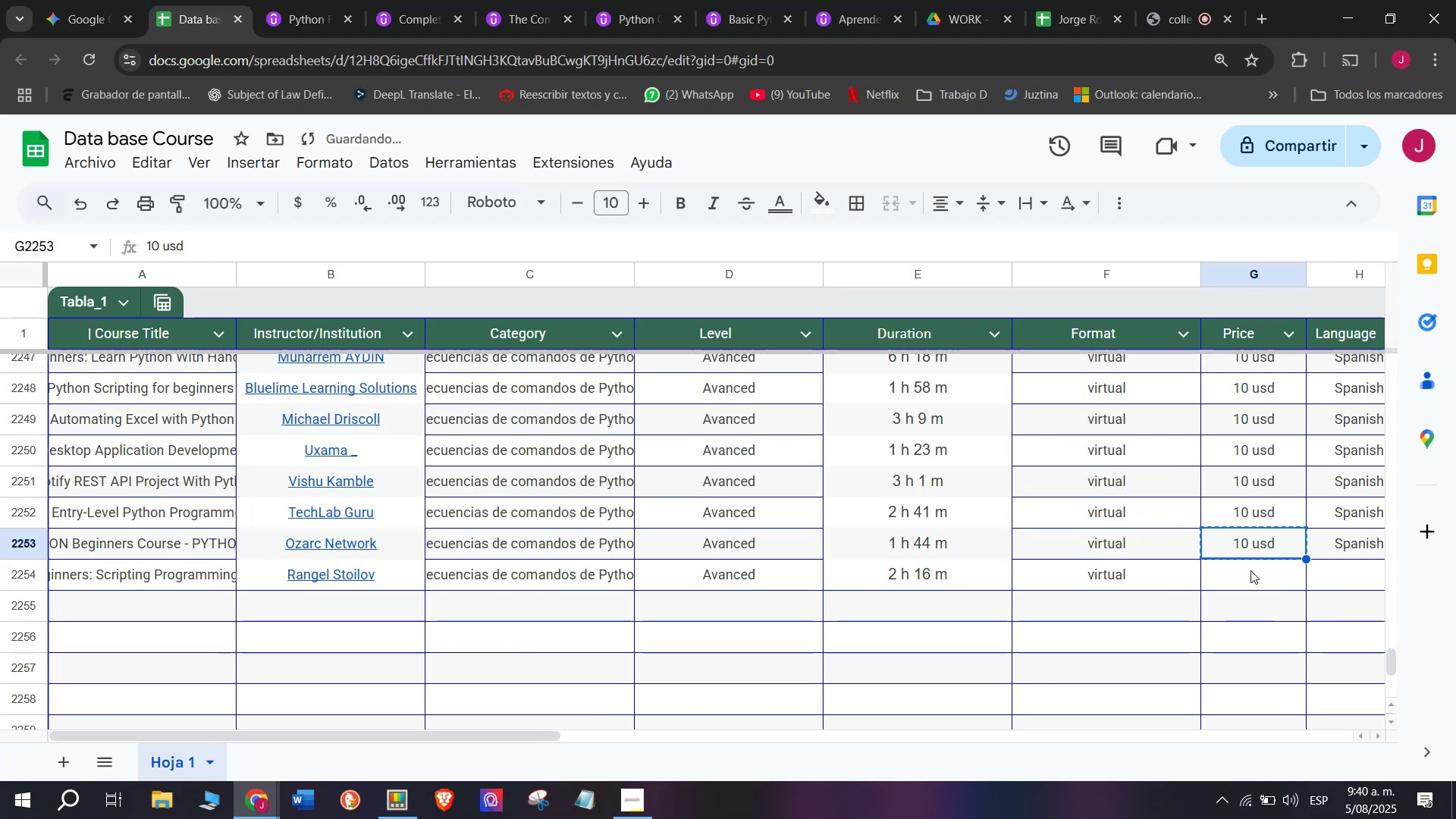 
key(Control+ControlLeft)
 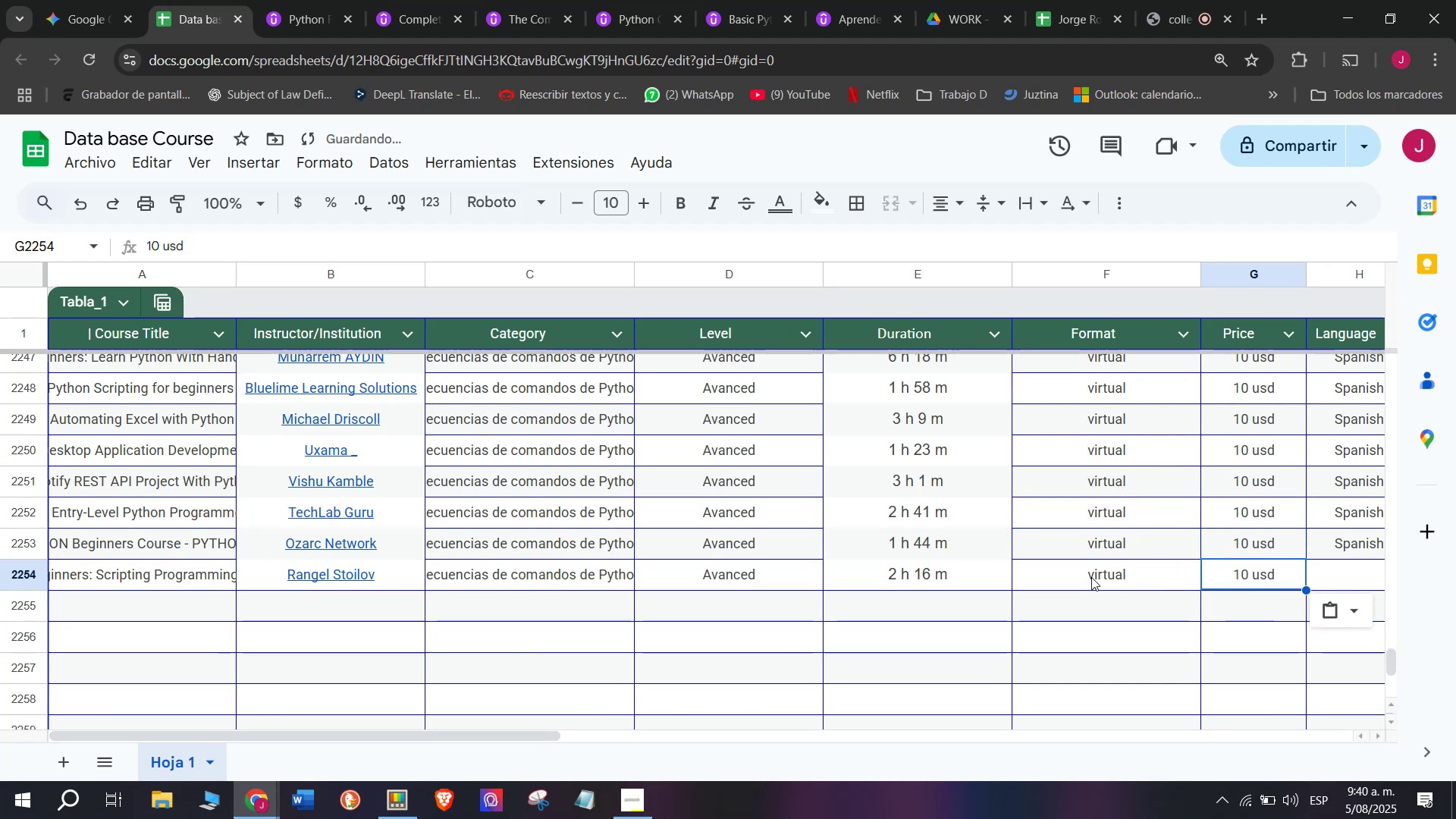 
key(Break)
 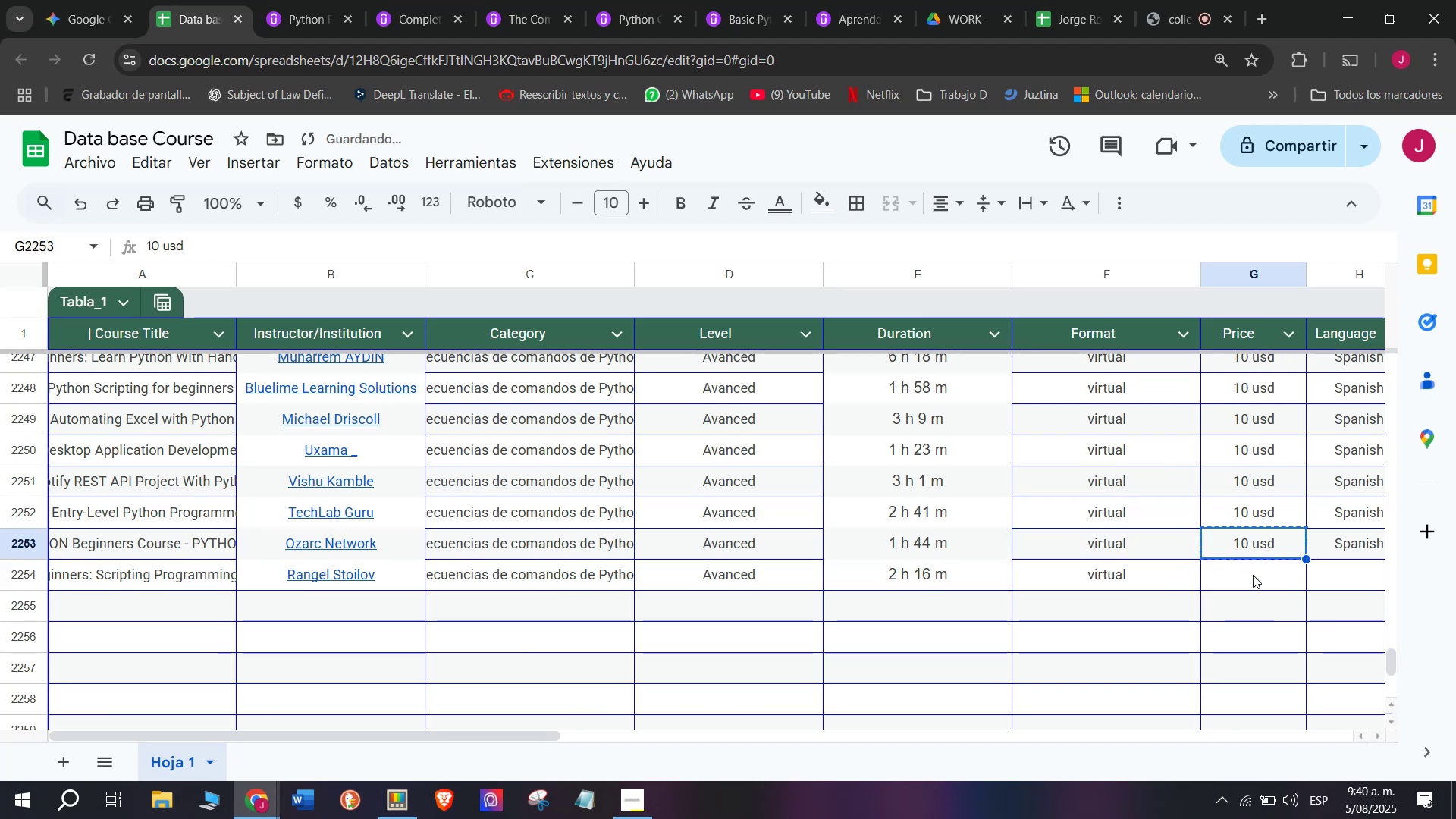 
key(Control+C)
 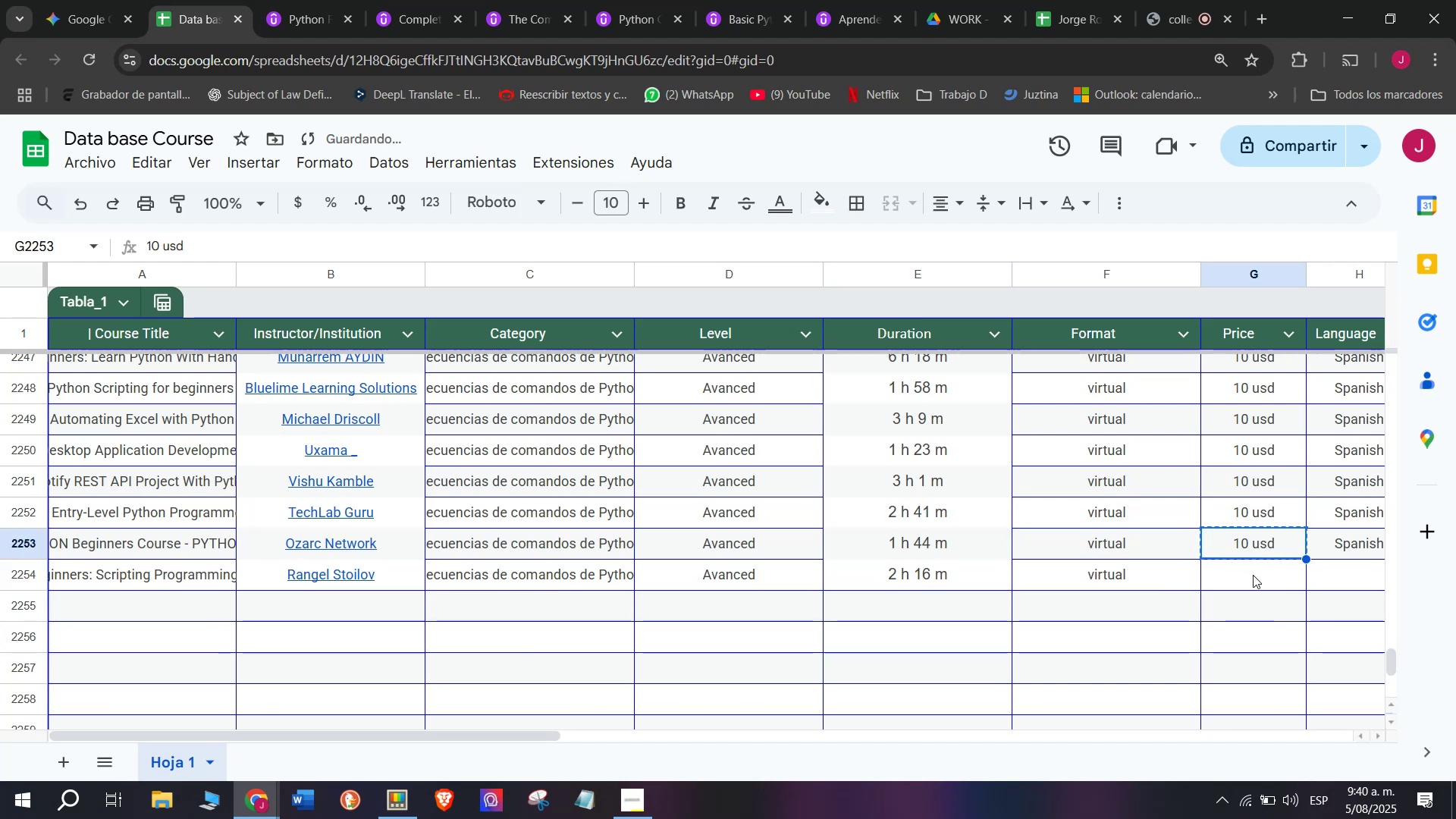 
key(Z)
 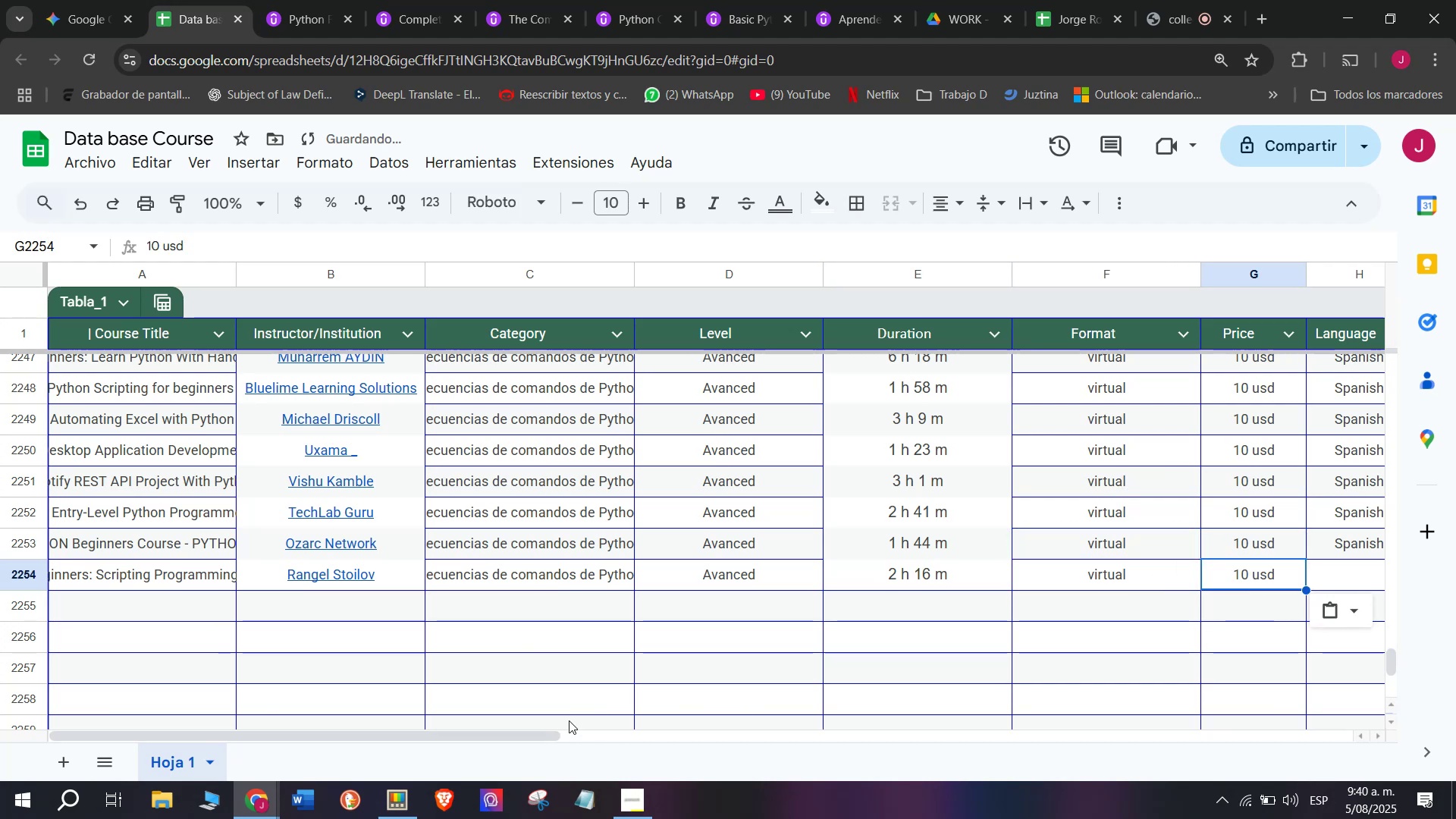 
key(Control+ControlLeft)
 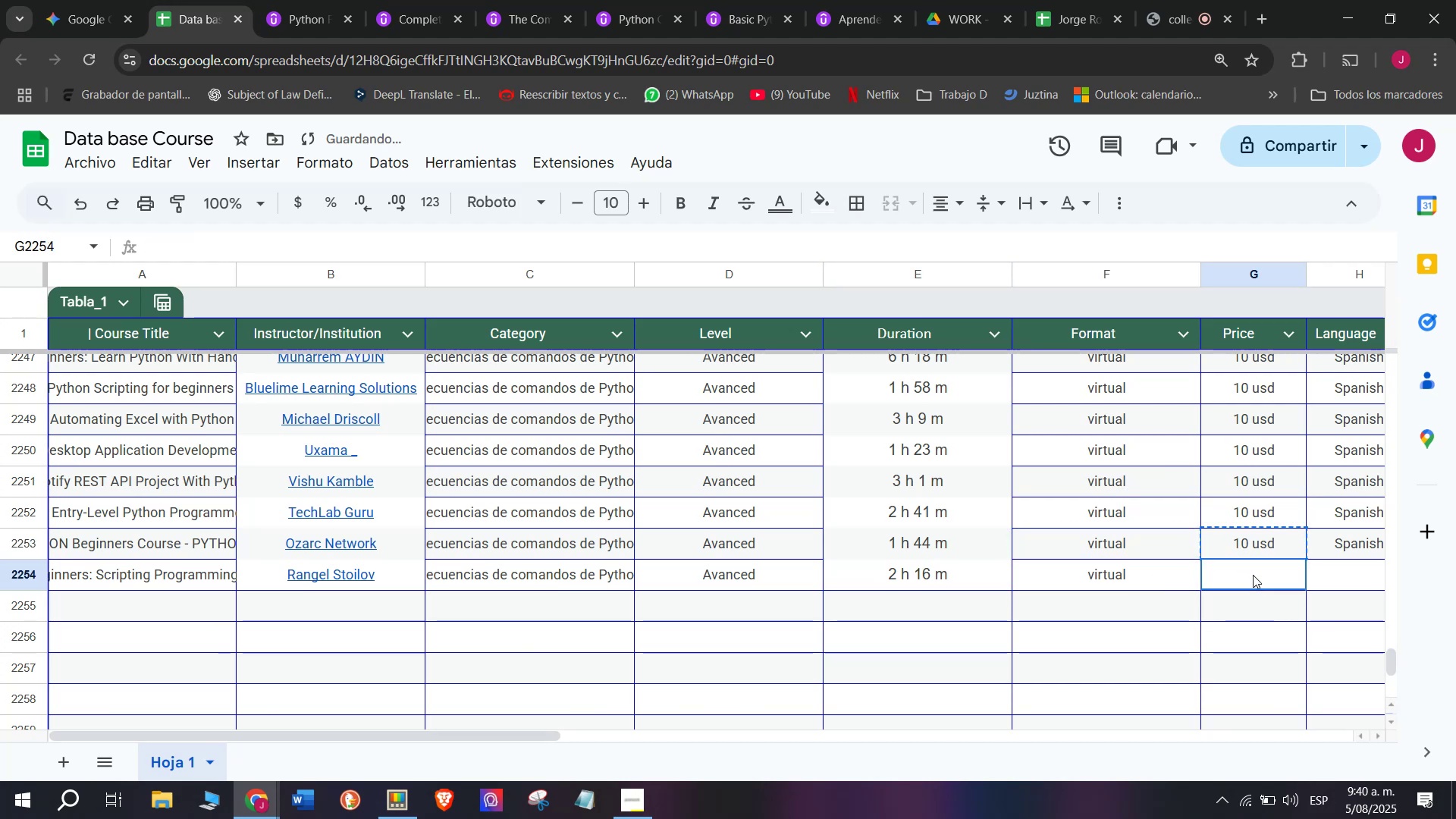 
key(Control+V)
 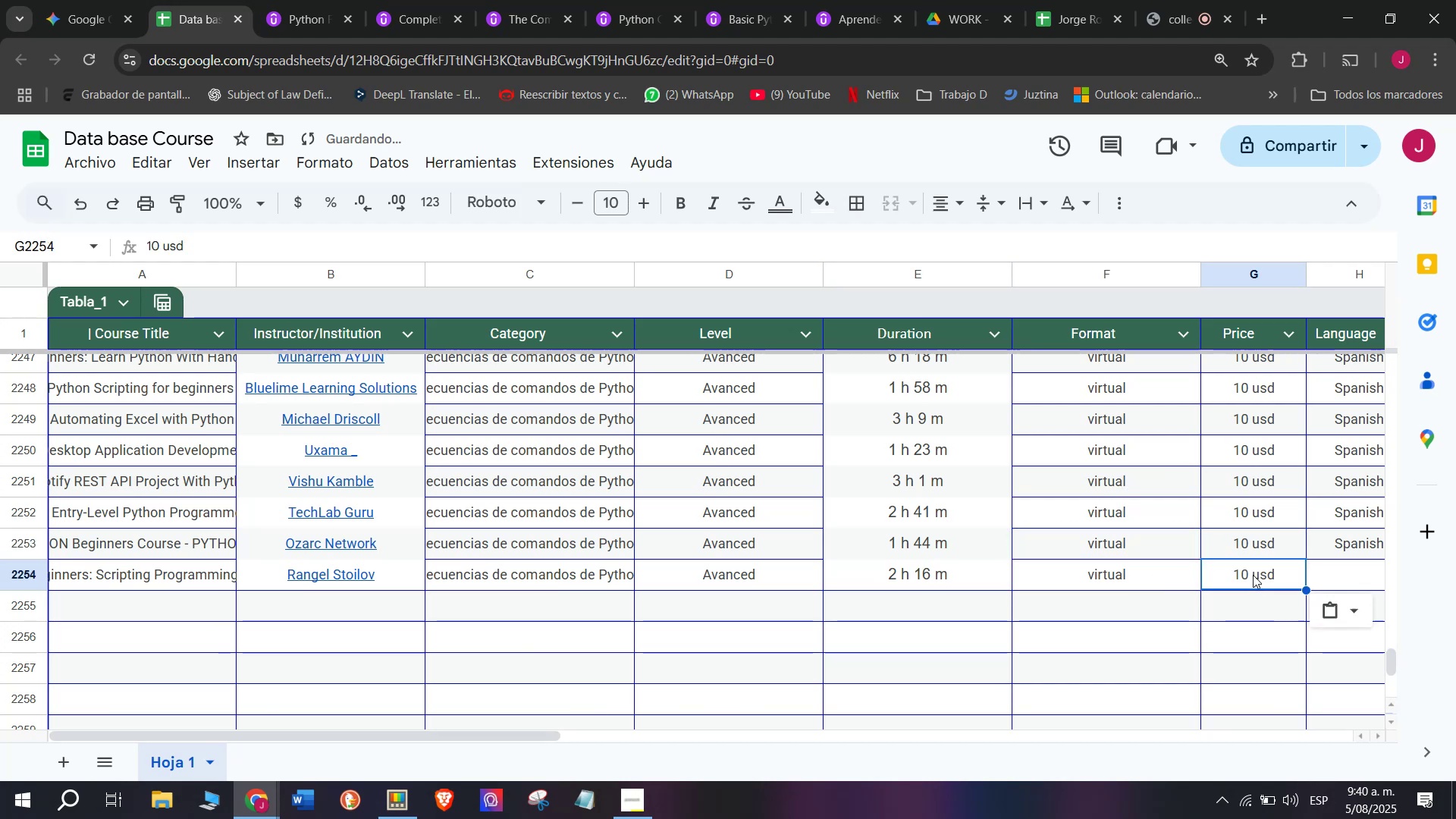 
triple_click([1253, 575])
 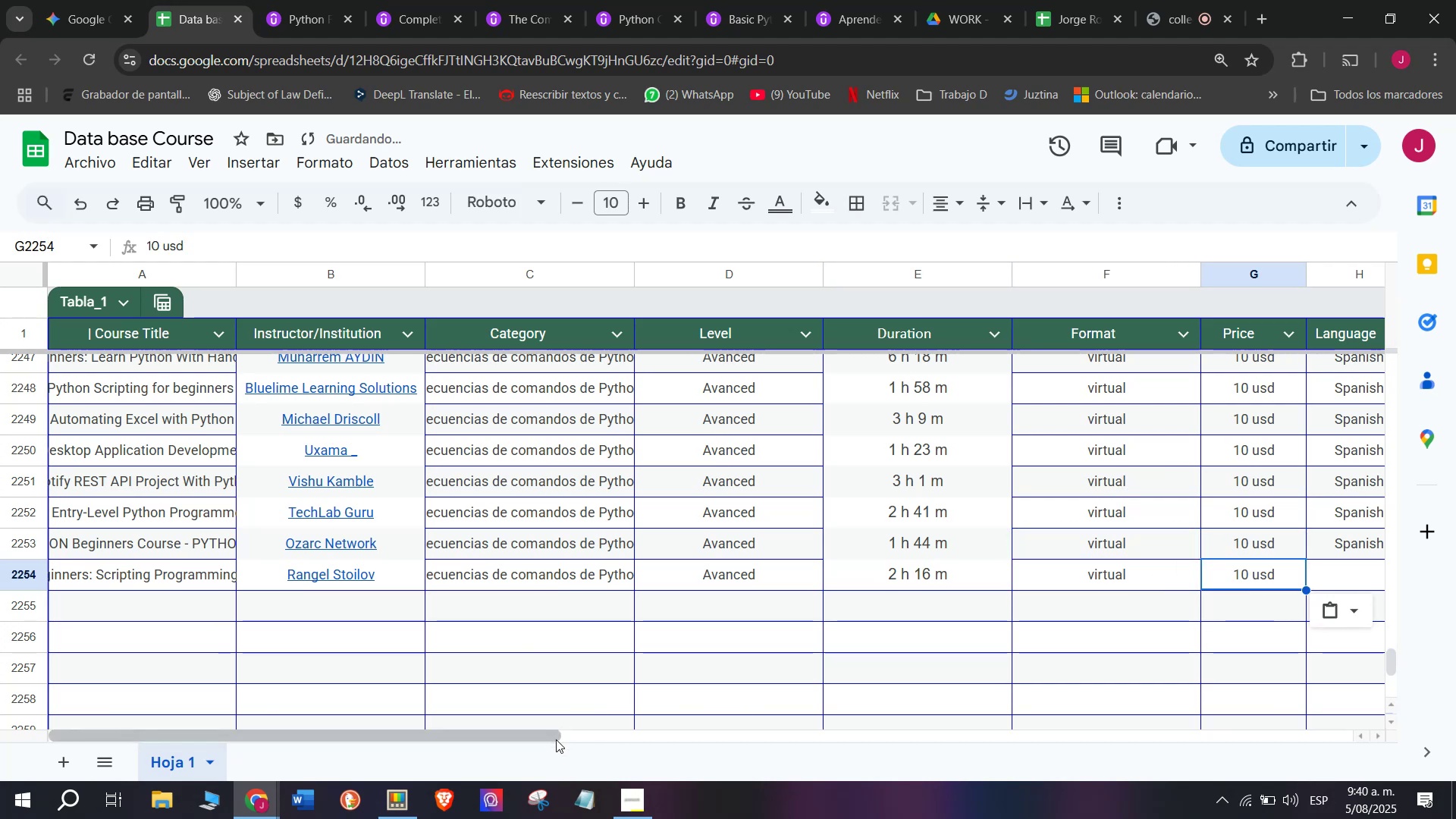 
left_click_drag(start_coordinate=[556, 739], to_coordinate=[849, 719])
 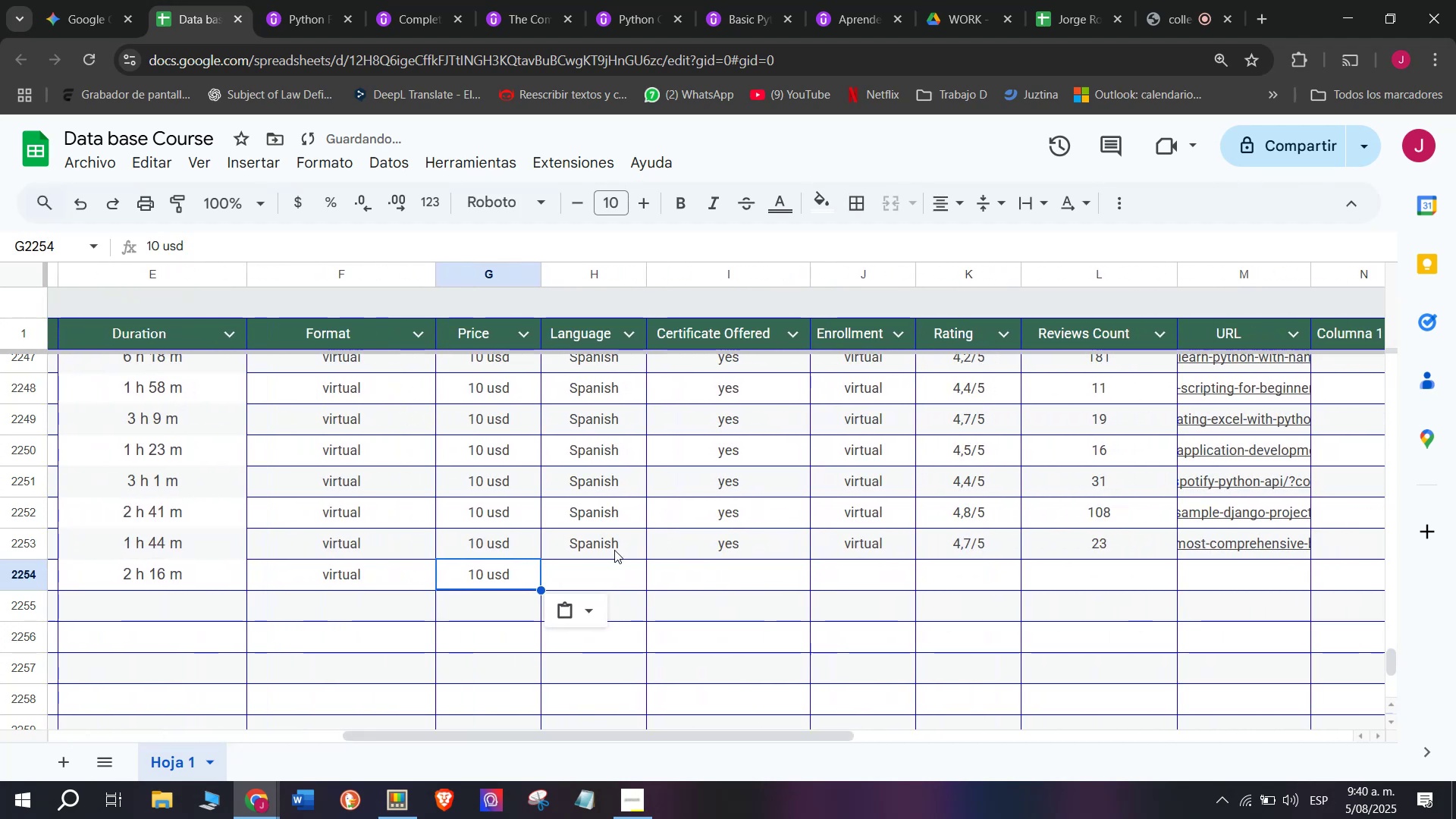 
key(Control+ControlLeft)
 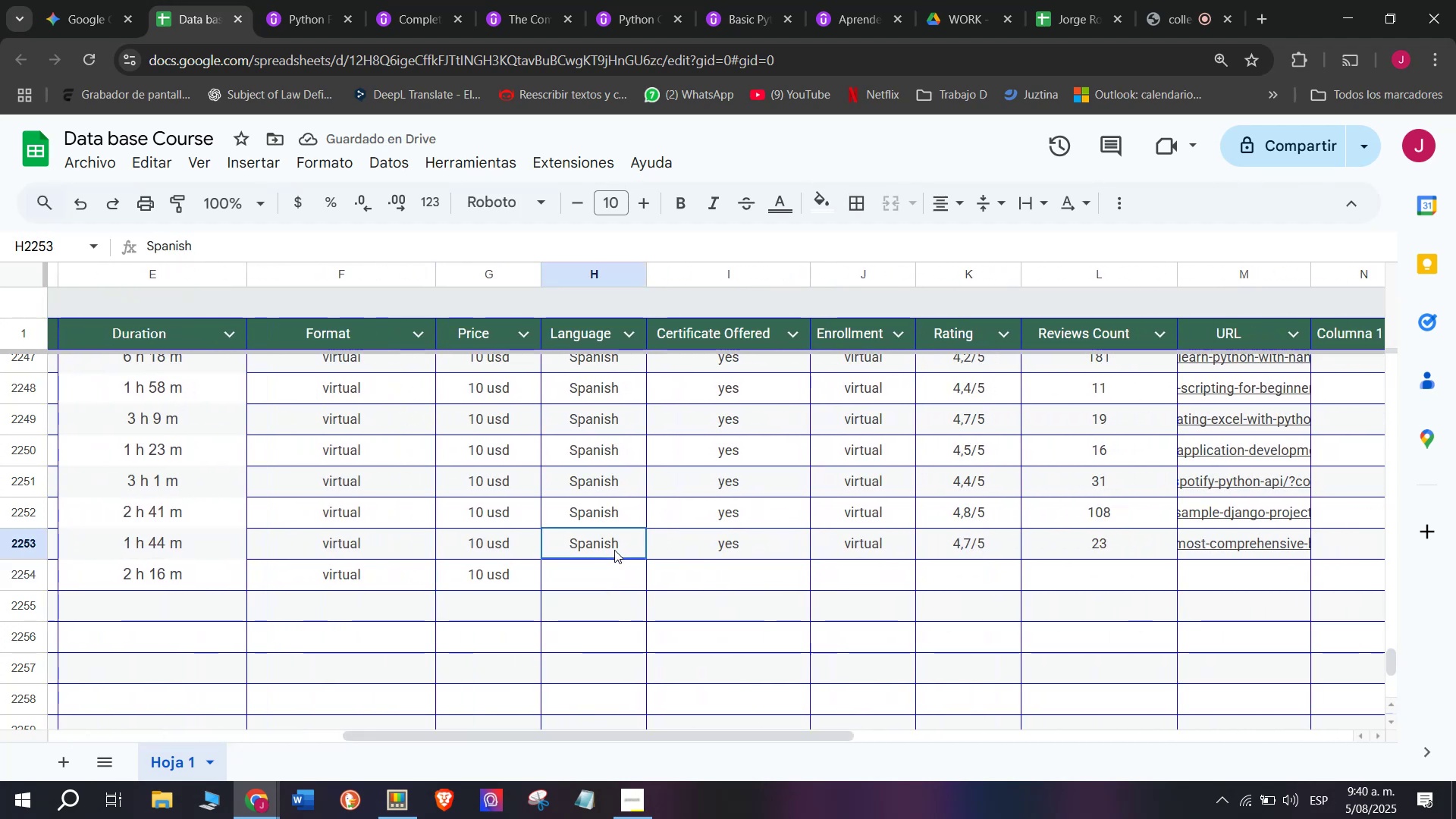 
key(Break)
 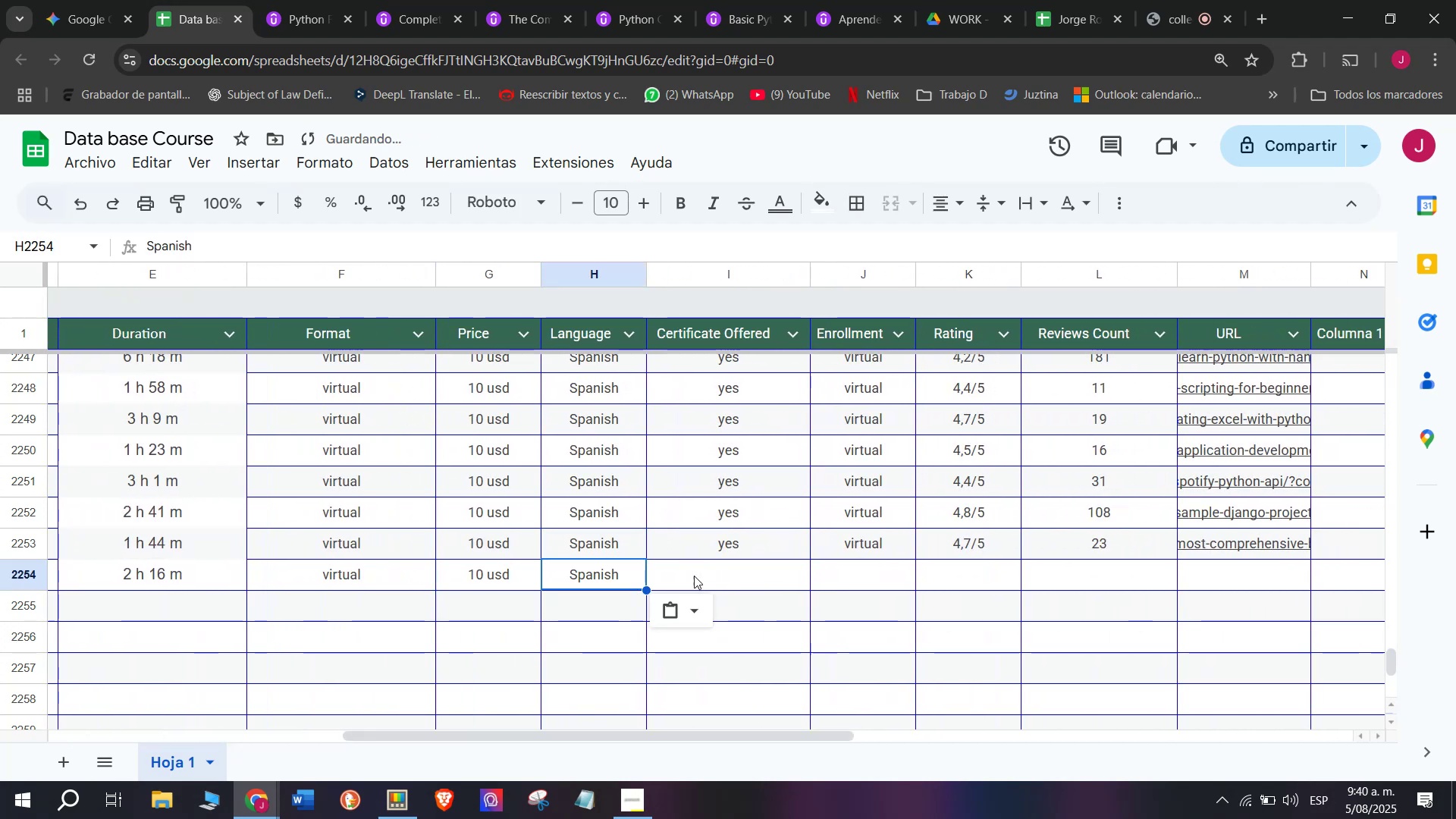 
key(Control+C)
 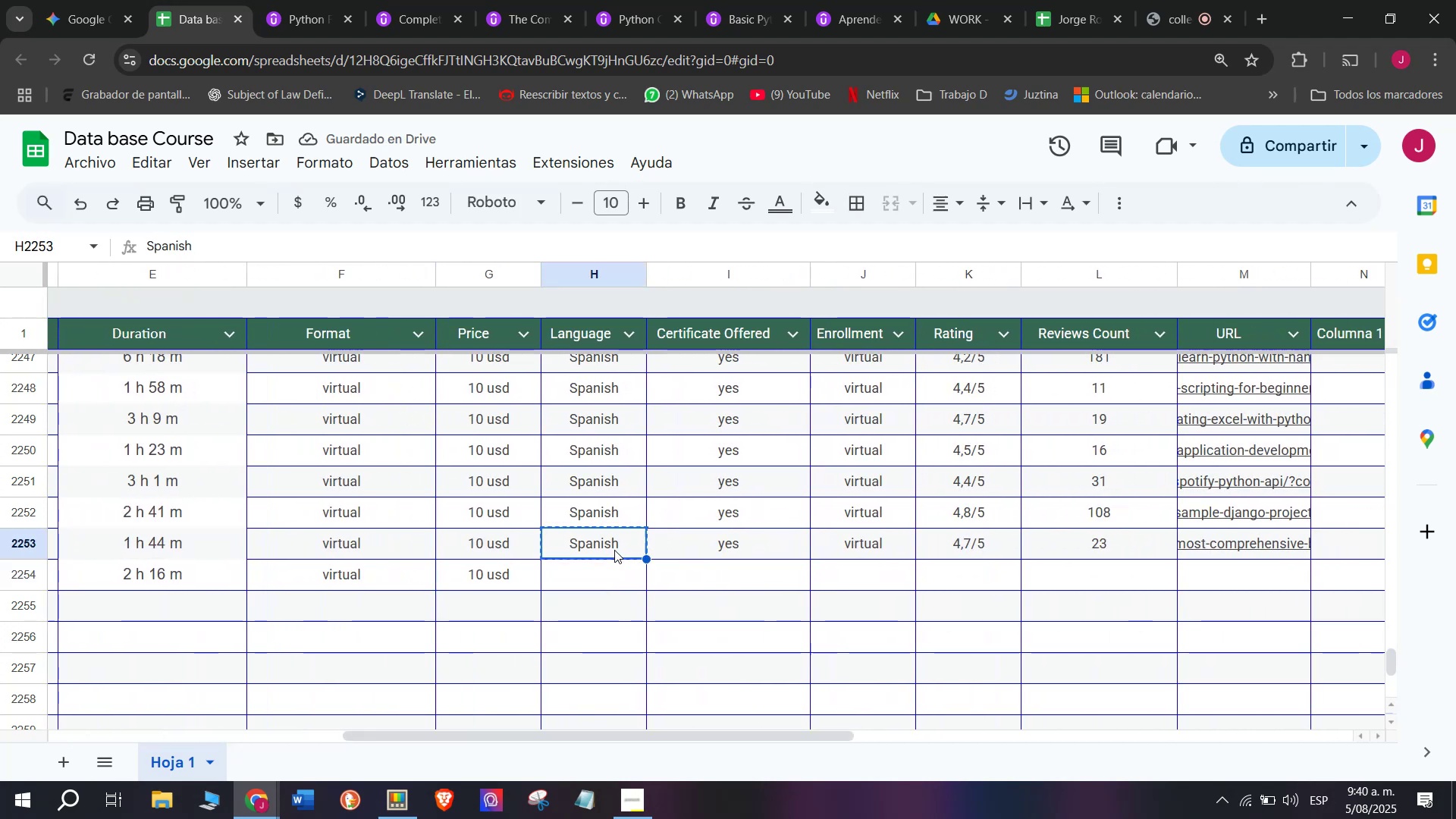 
left_click([614, 550])
 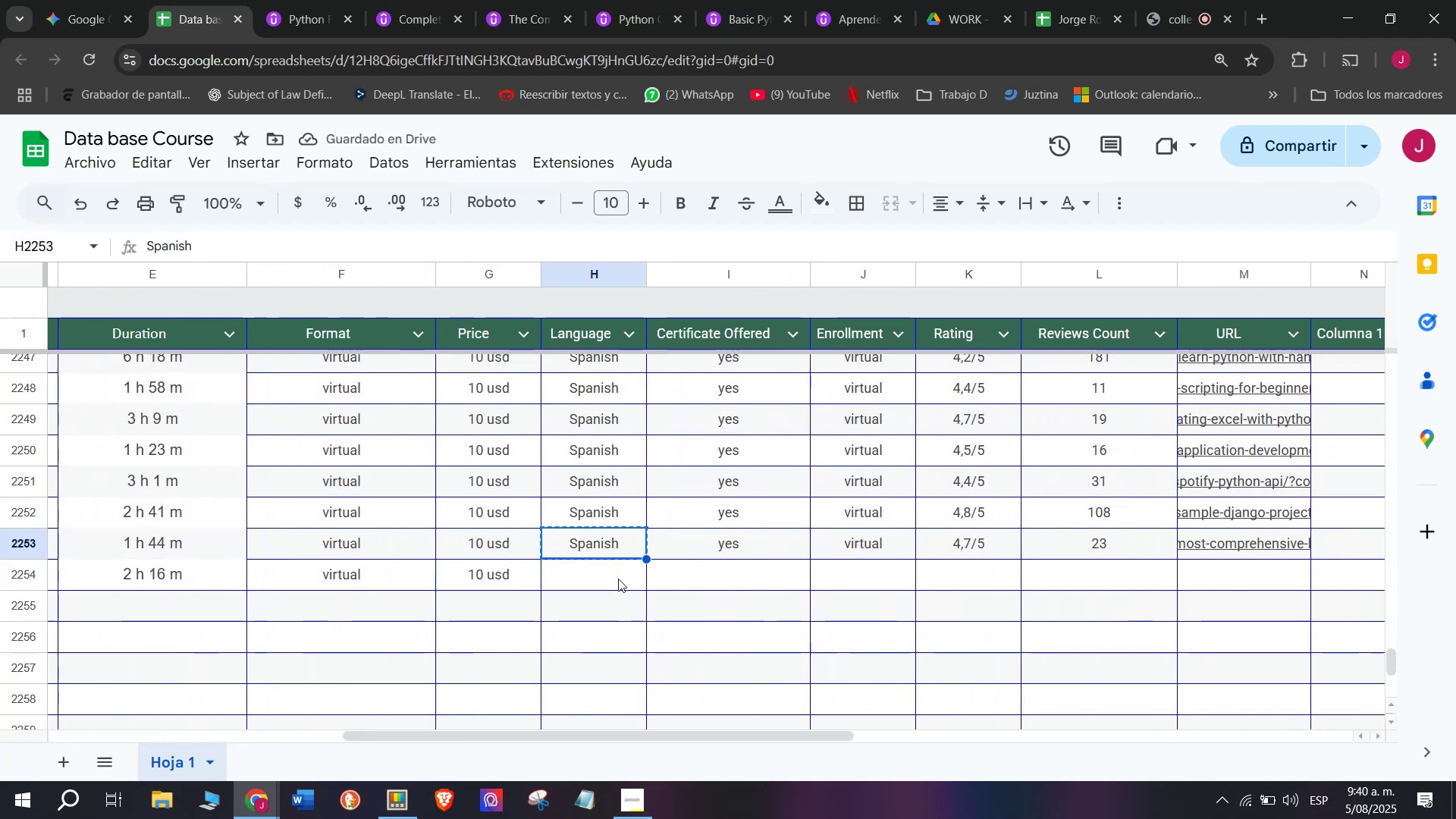 
key(Z)
 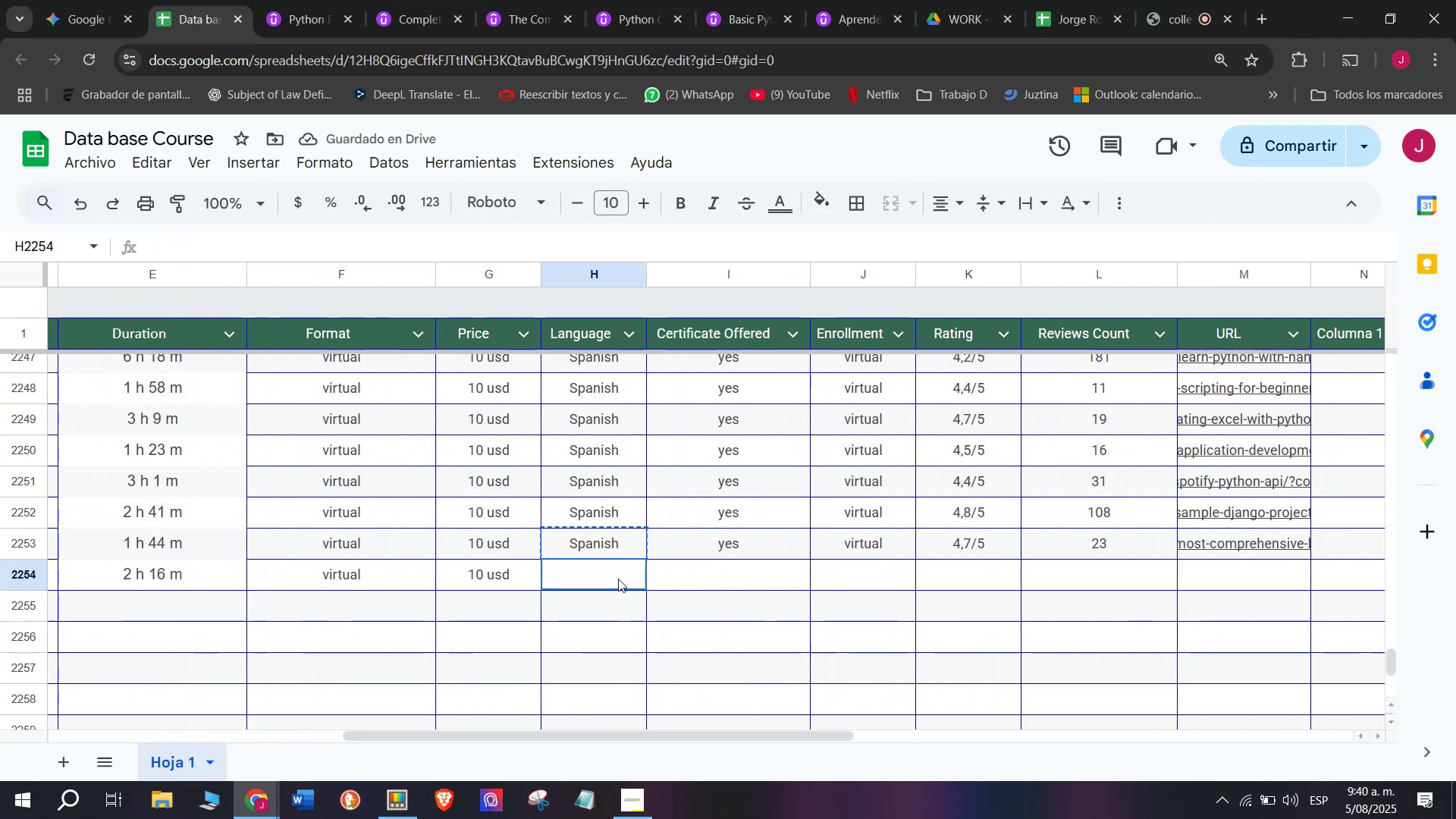 
key(Control+ControlLeft)
 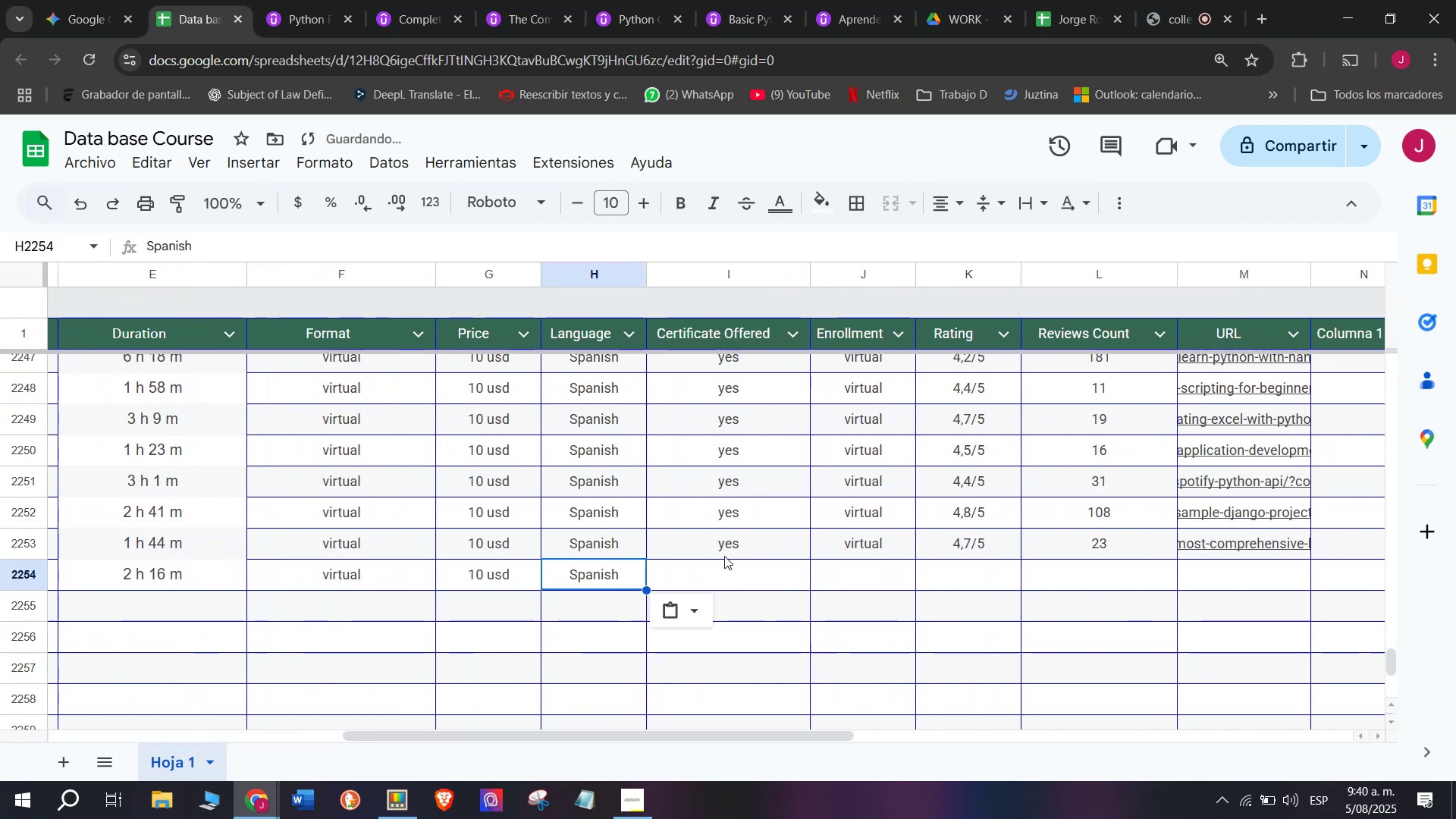 
key(Control+V)
 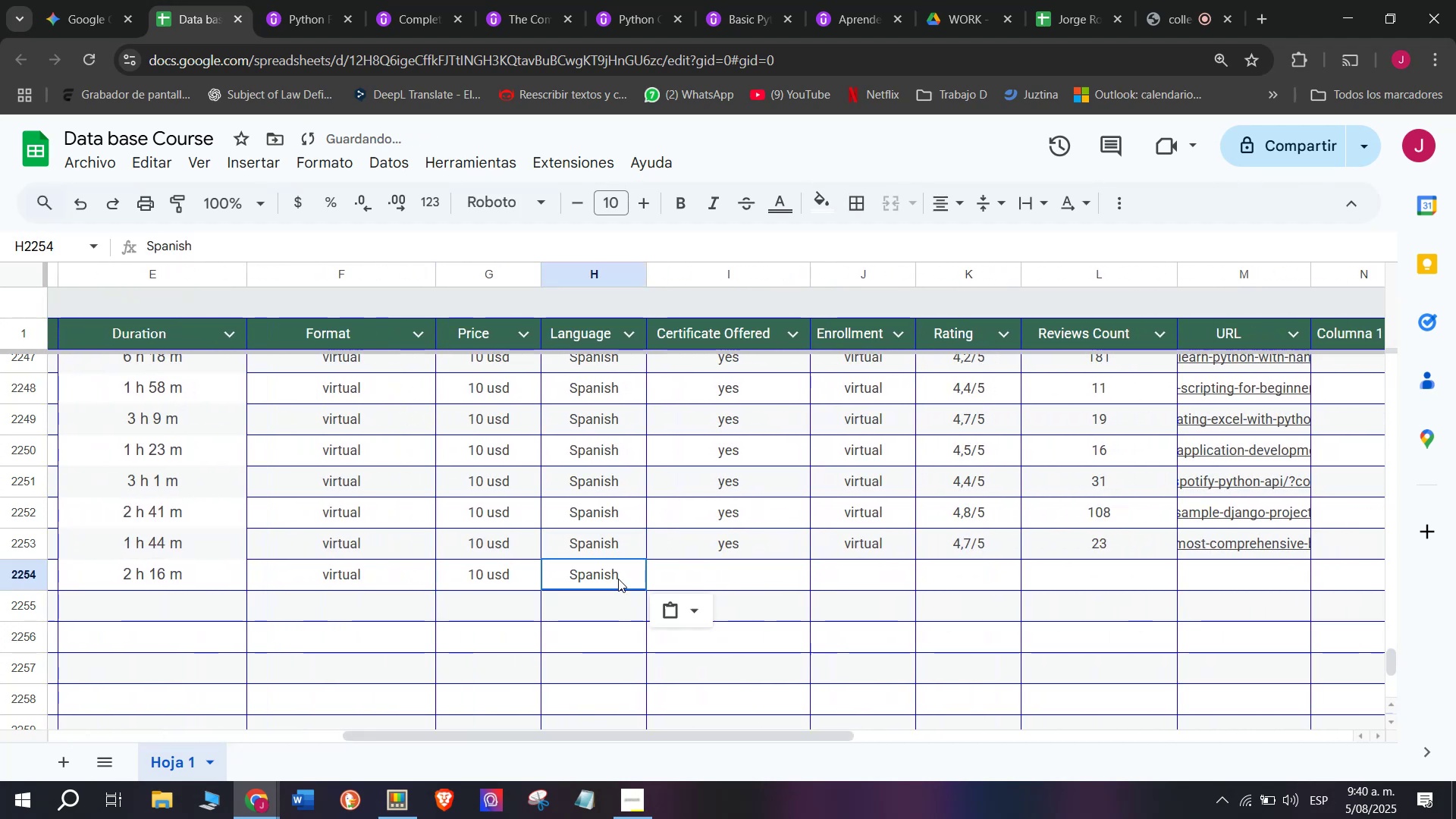 
double_click([618, 579])
 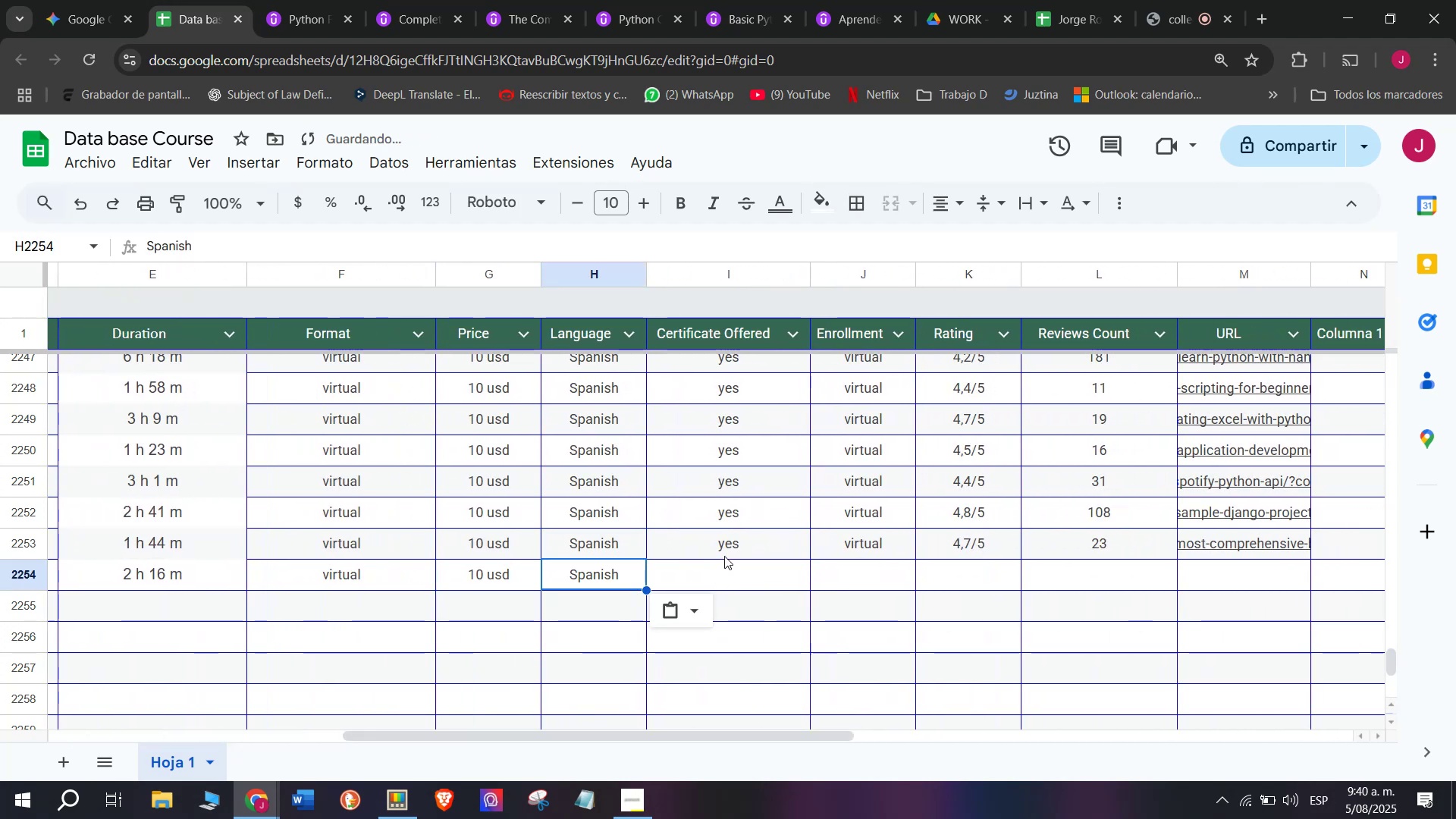 
left_click([724, 553])
 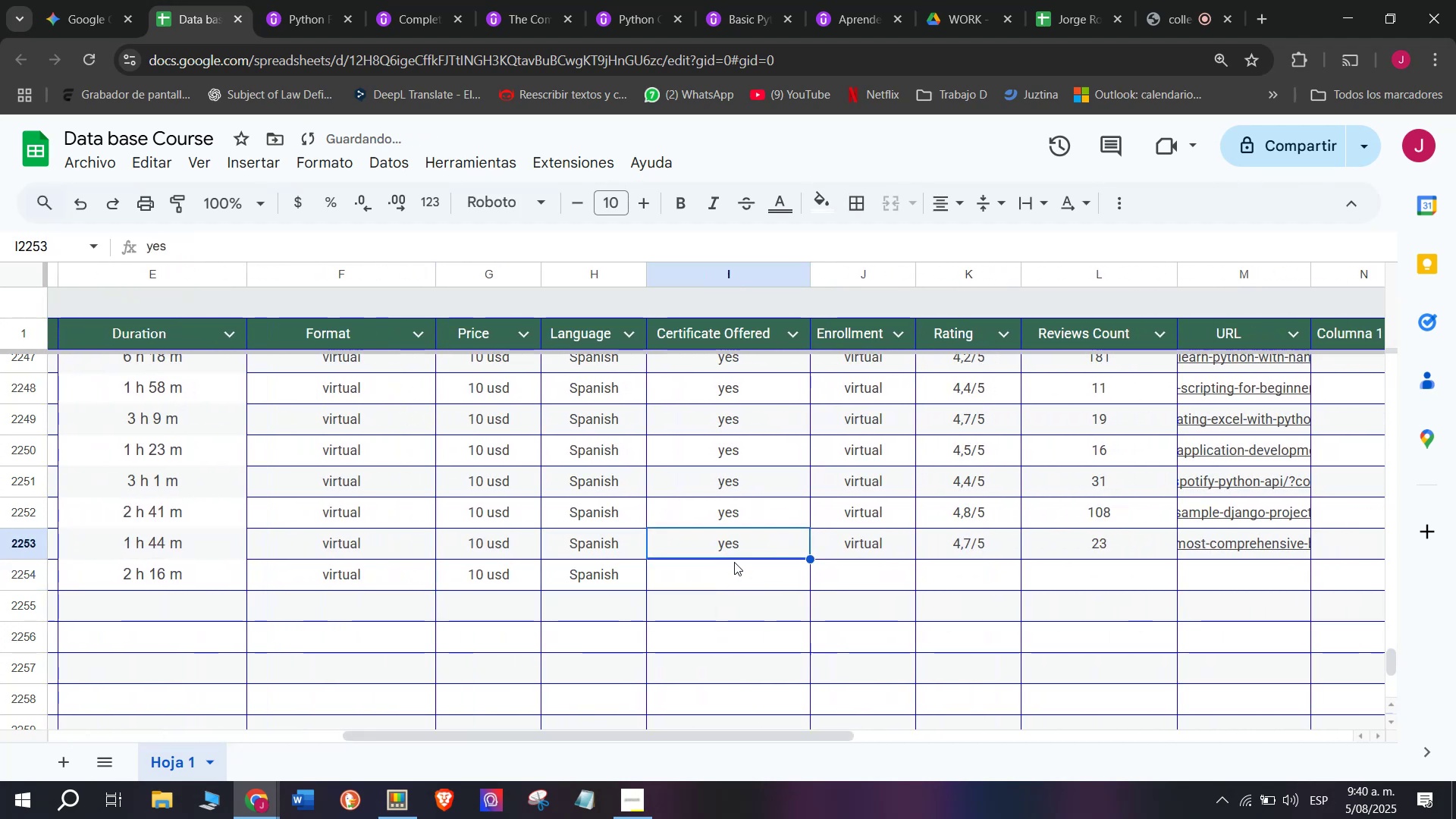 
key(Break)
 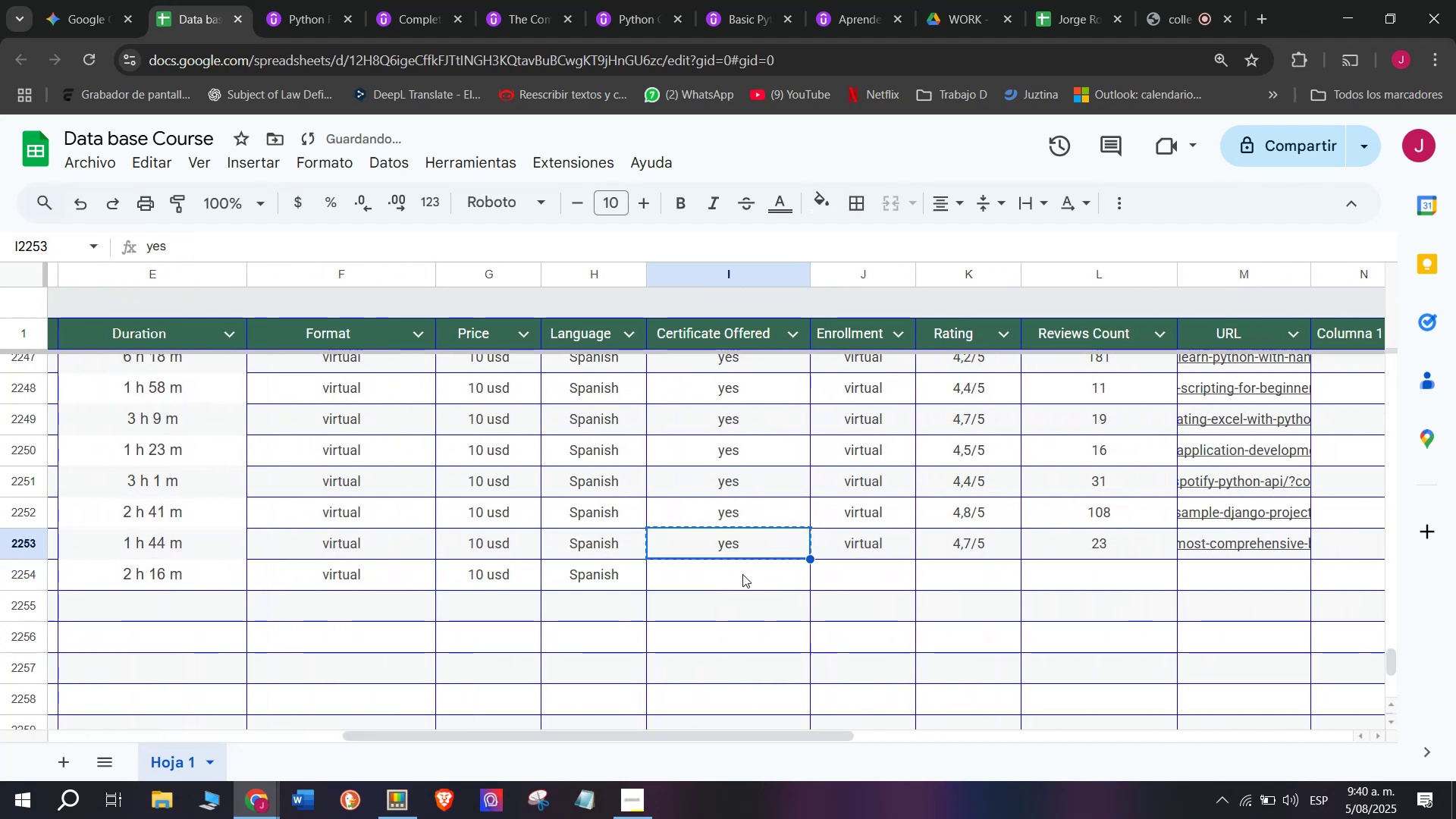 
key(Control+ControlLeft)
 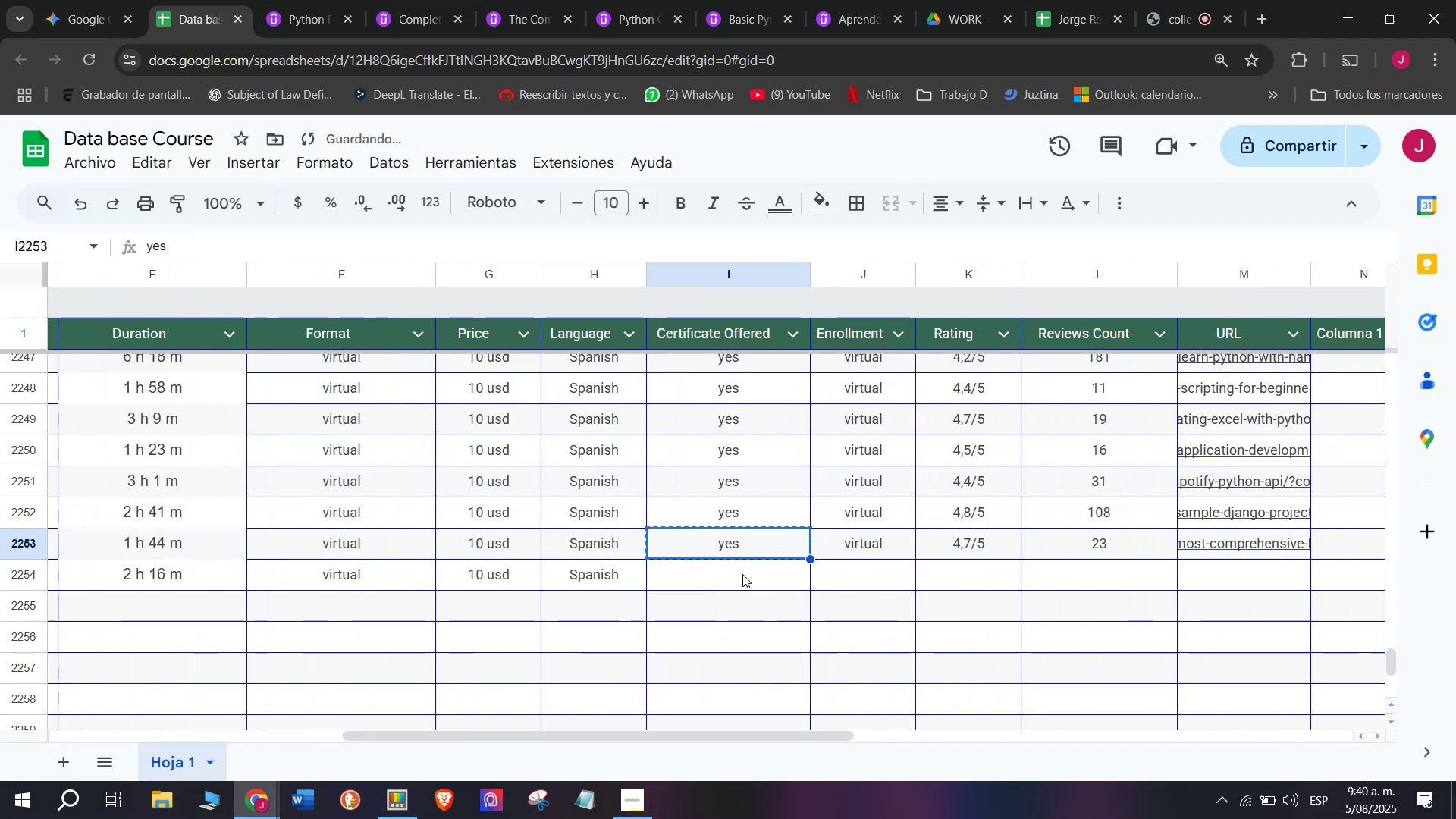 
key(Control+C)
 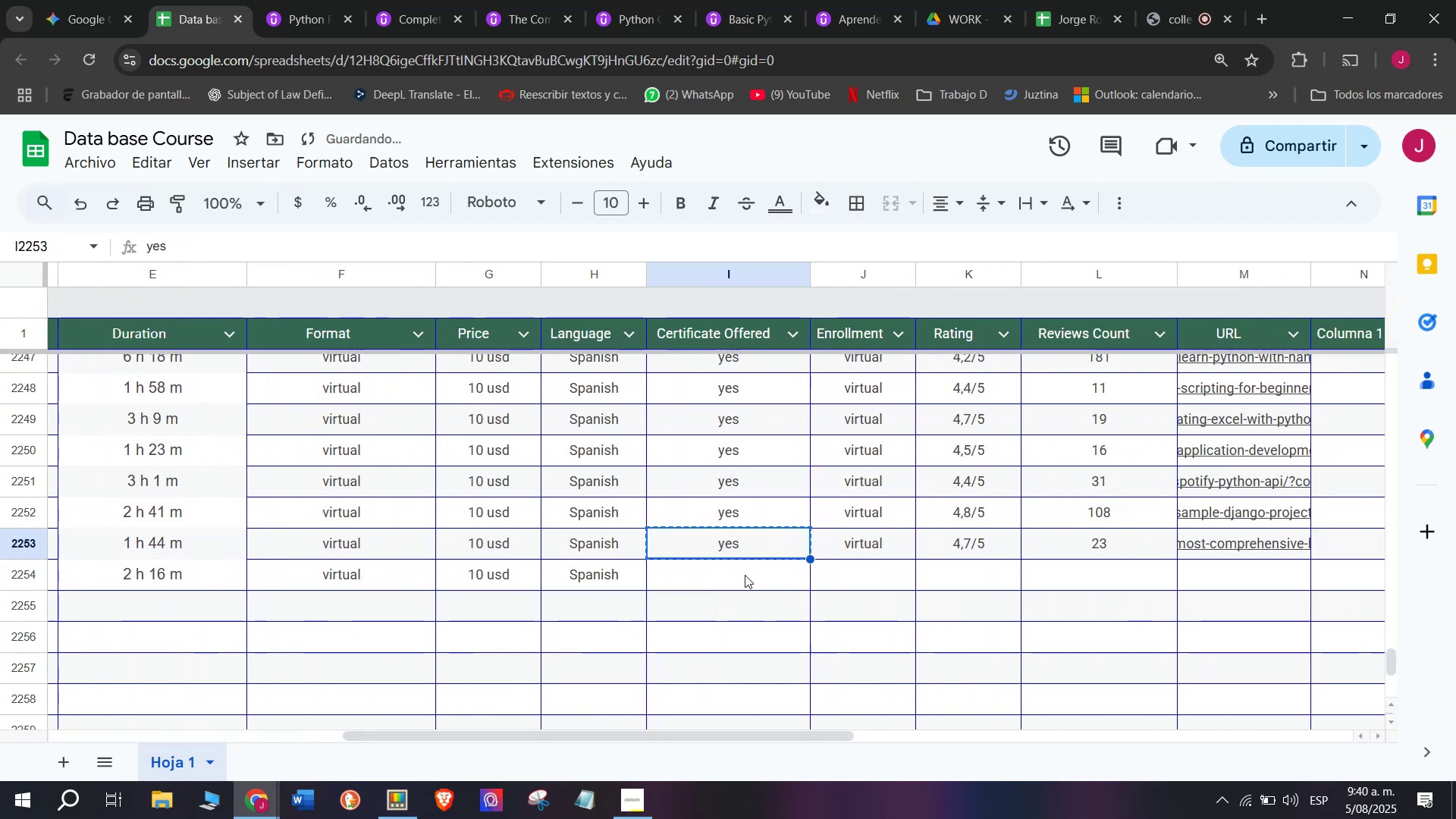 
key(Control+V)
 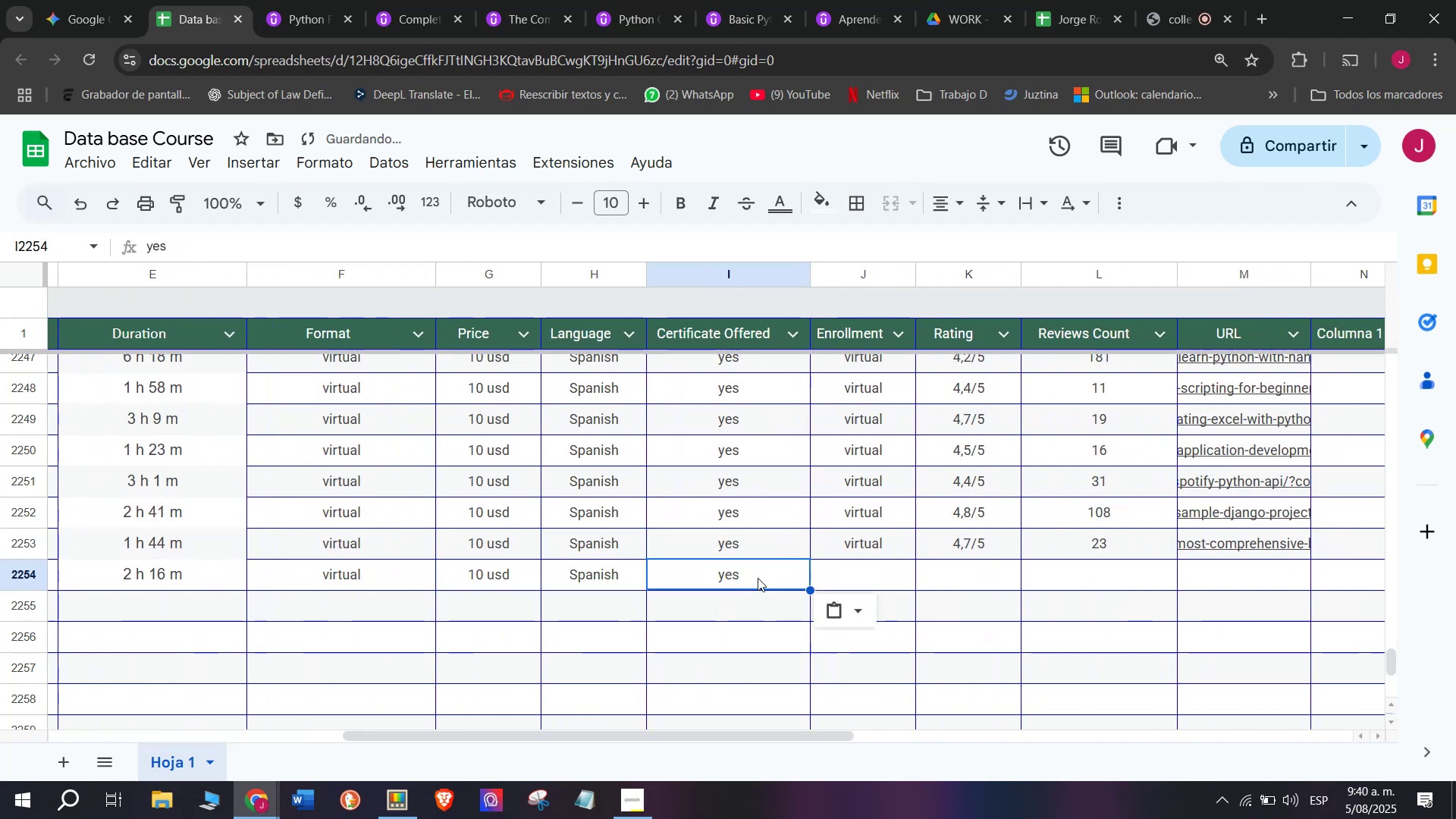 
key(Control+ControlLeft)
 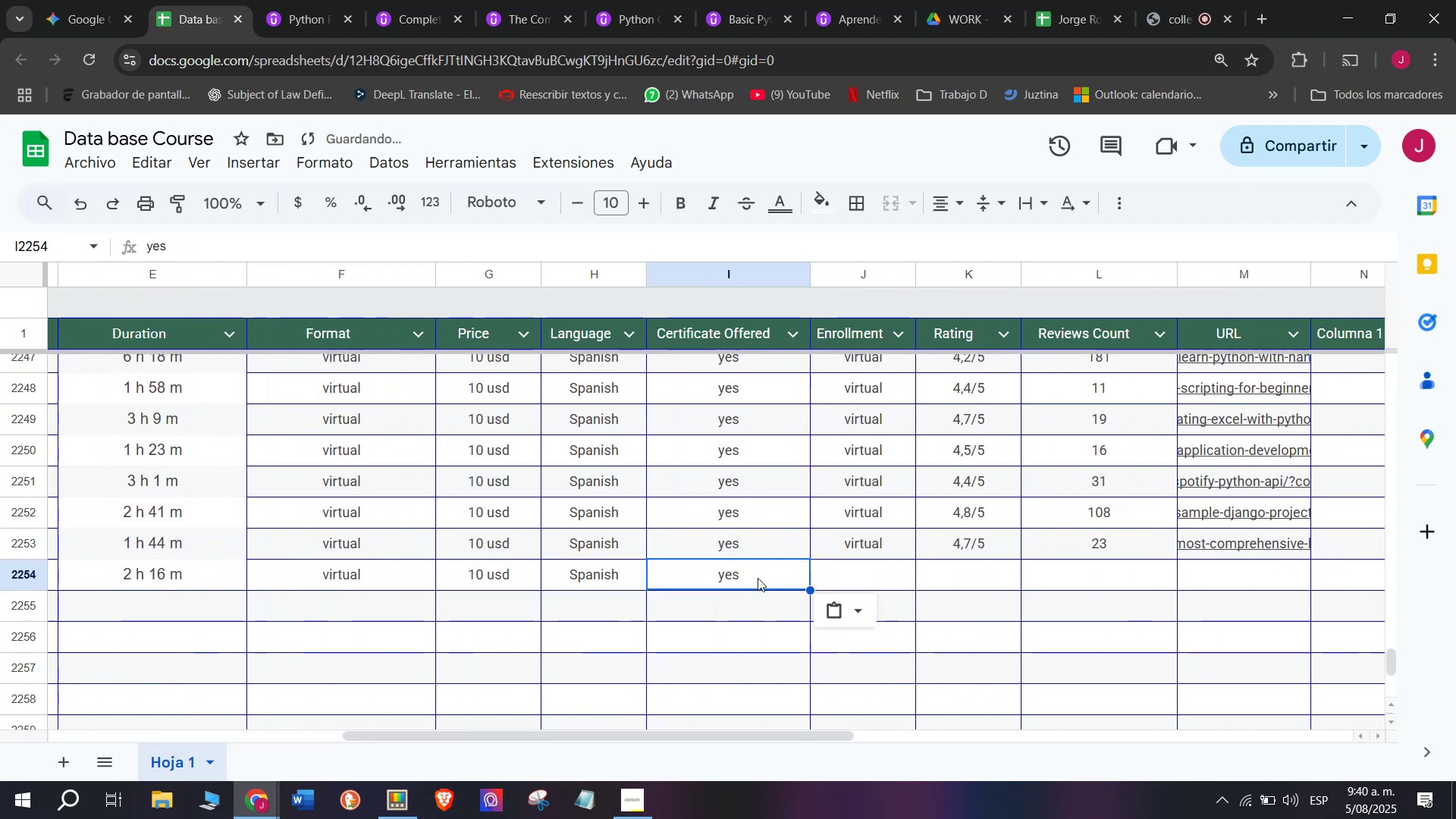 
key(Z)
 